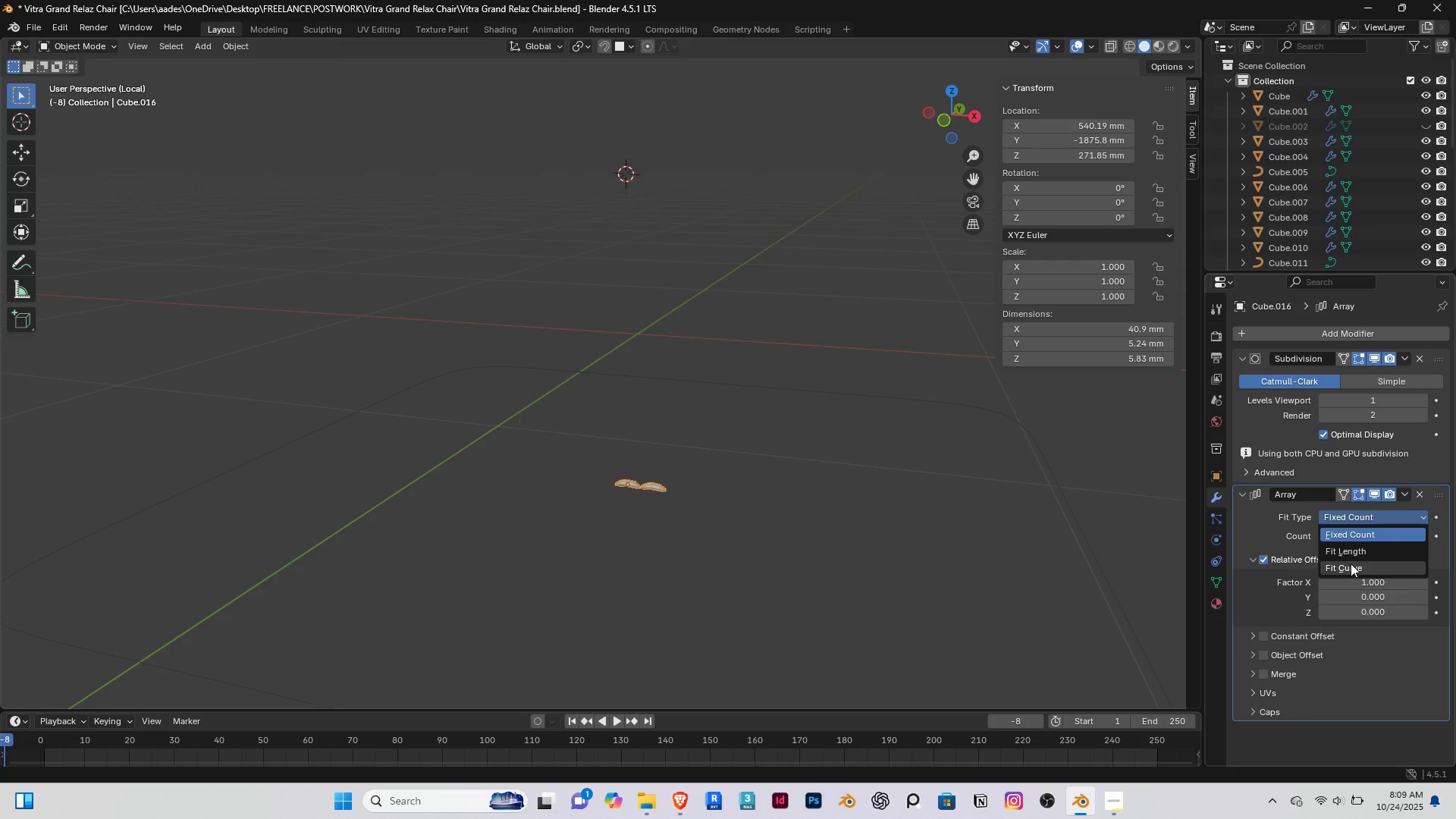 
left_click([1351, 563])
 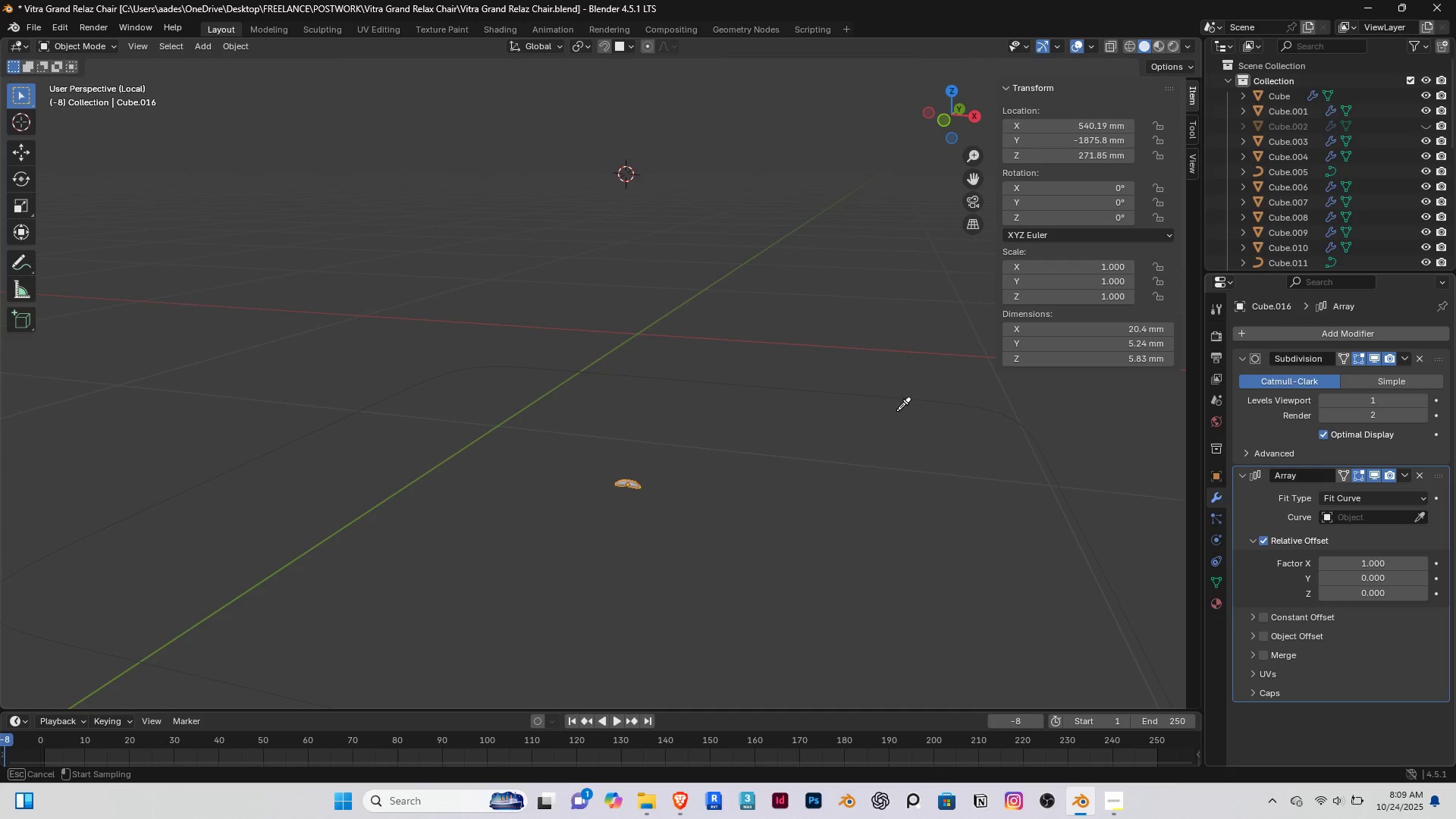 
left_click([894, 400])
 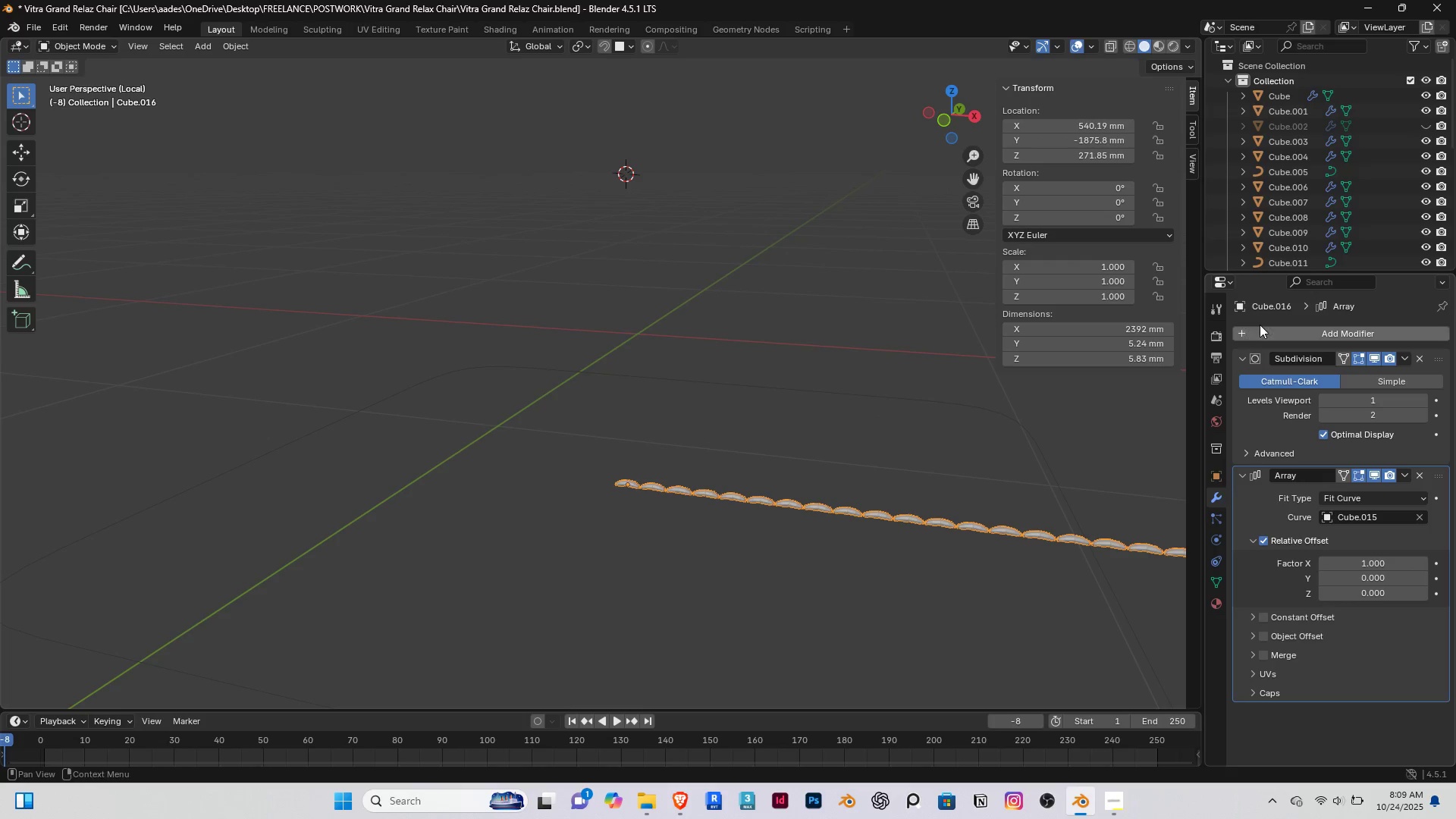 
left_click([1274, 334])
 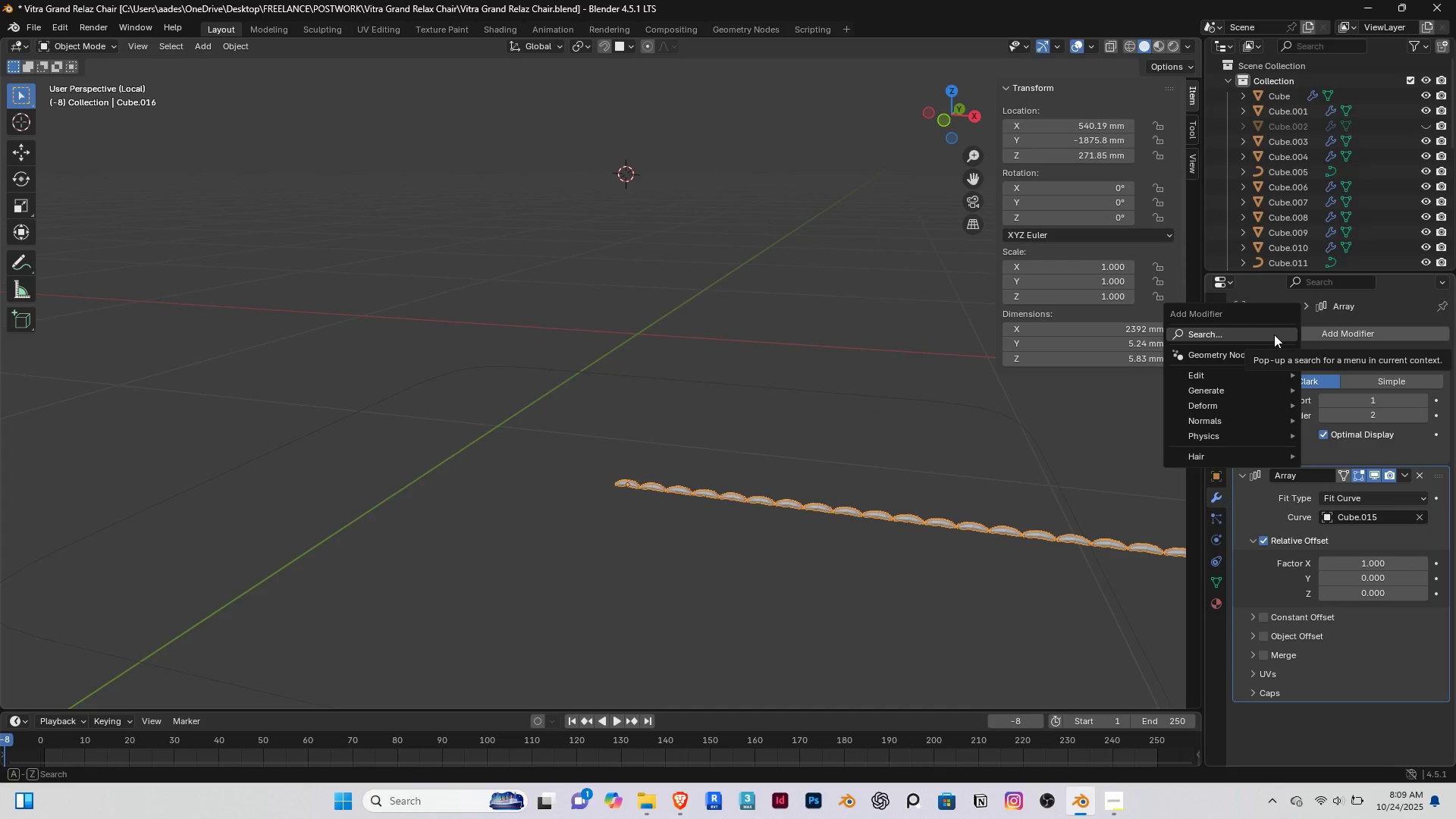 
type(cur)
 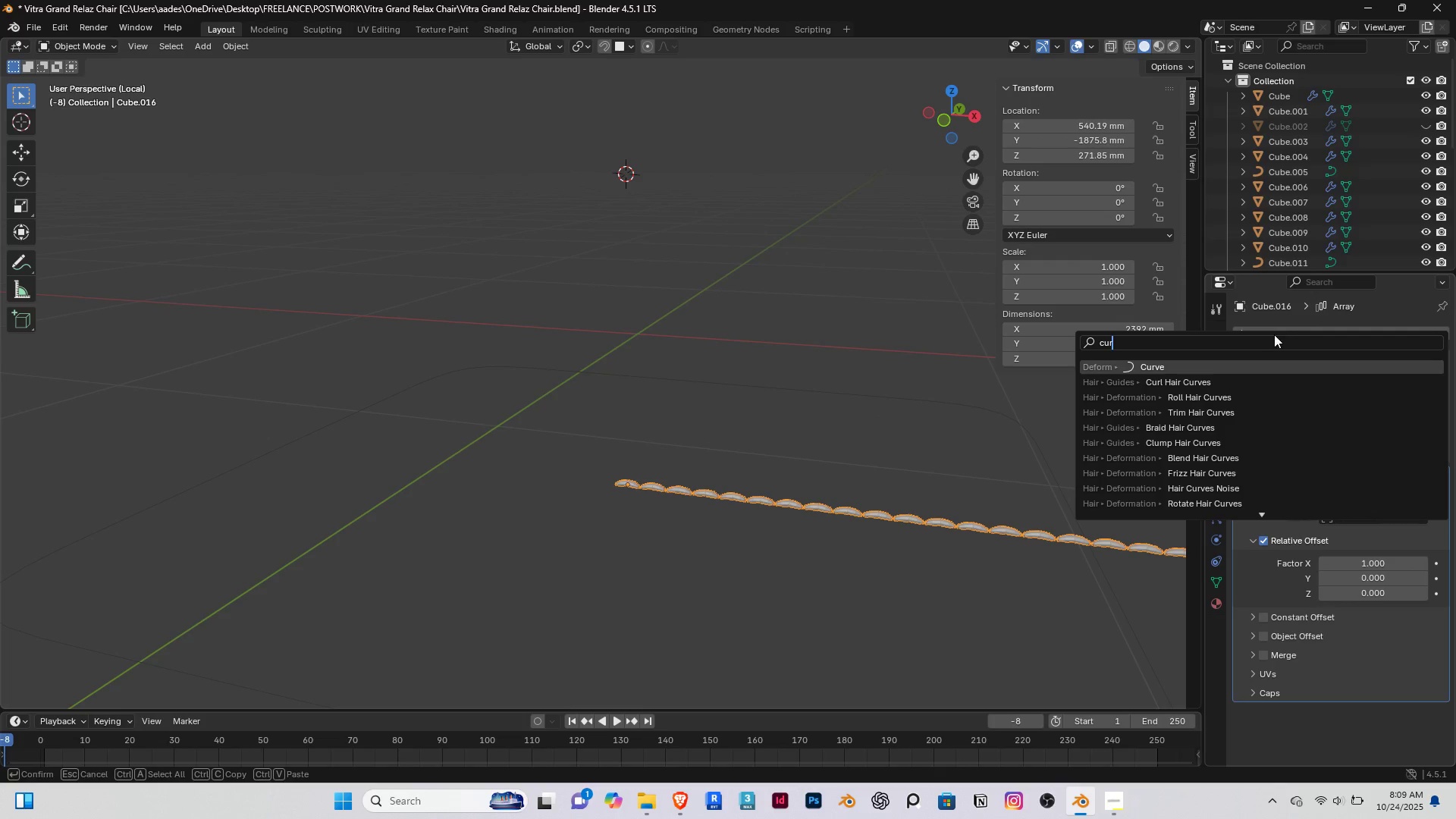 
key(Enter)
 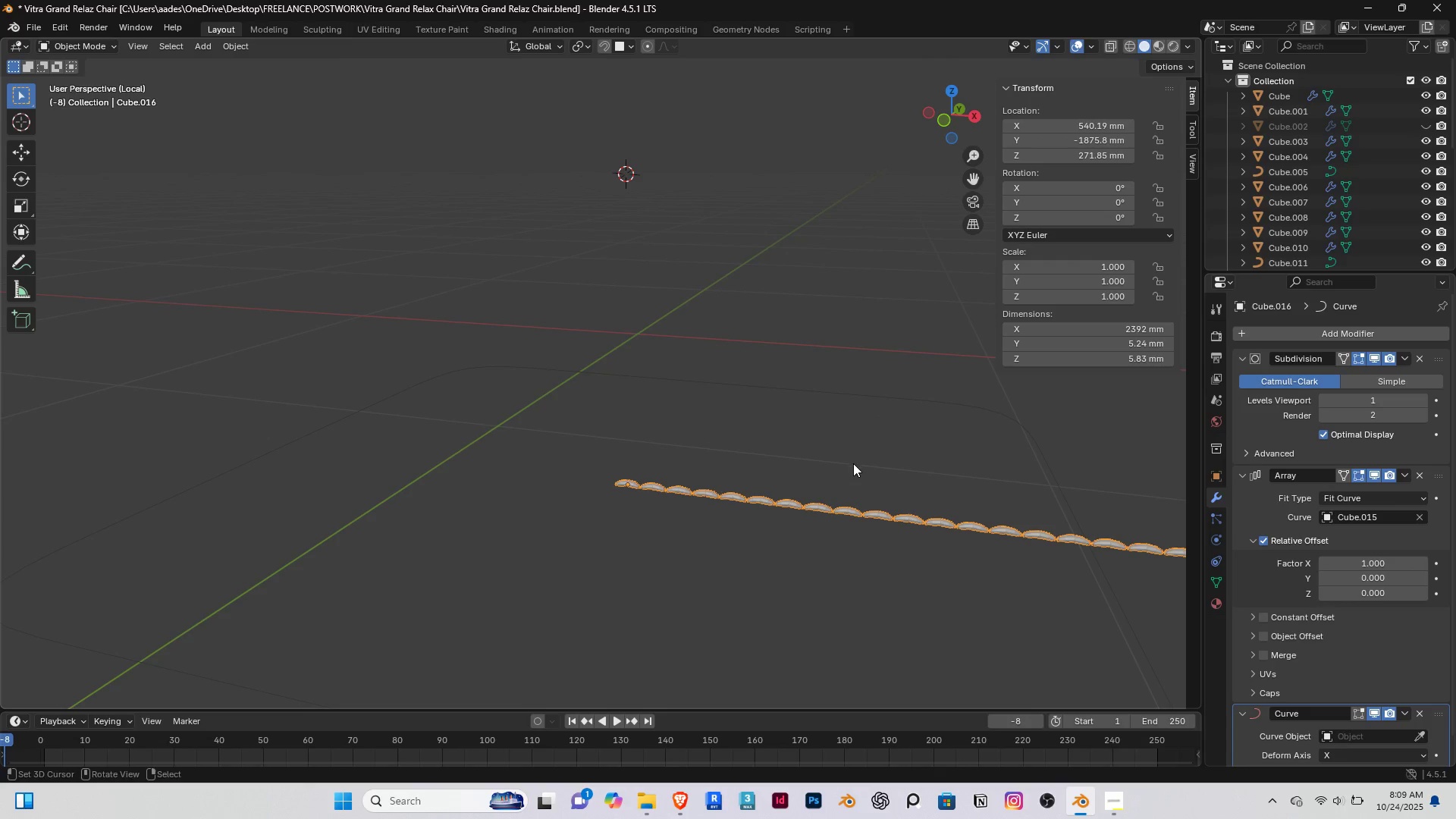 
scroll: coordinate [853, 464], scroll_direction: down, amount: 2.0
 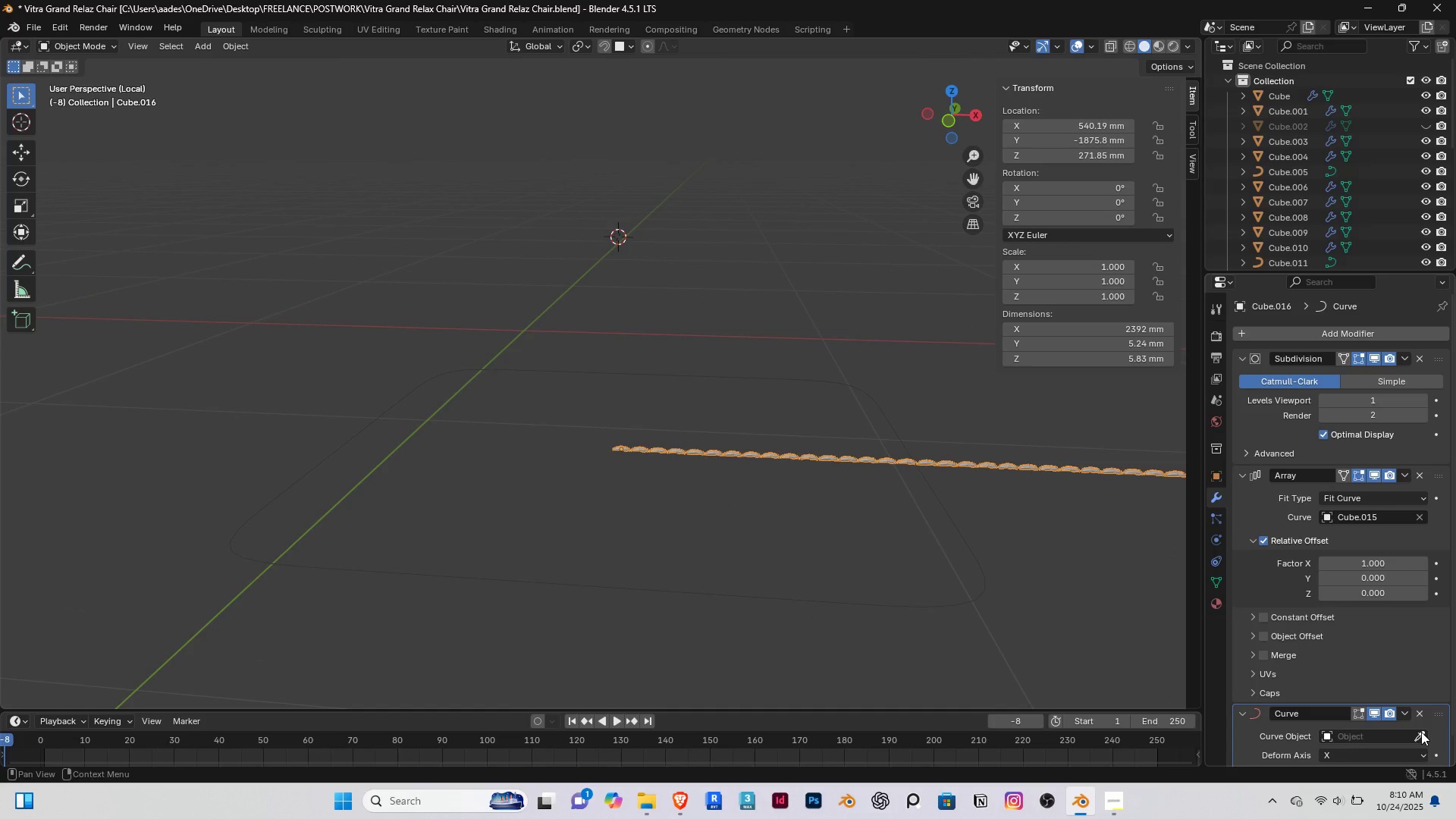 
left_click([1421, 732])
 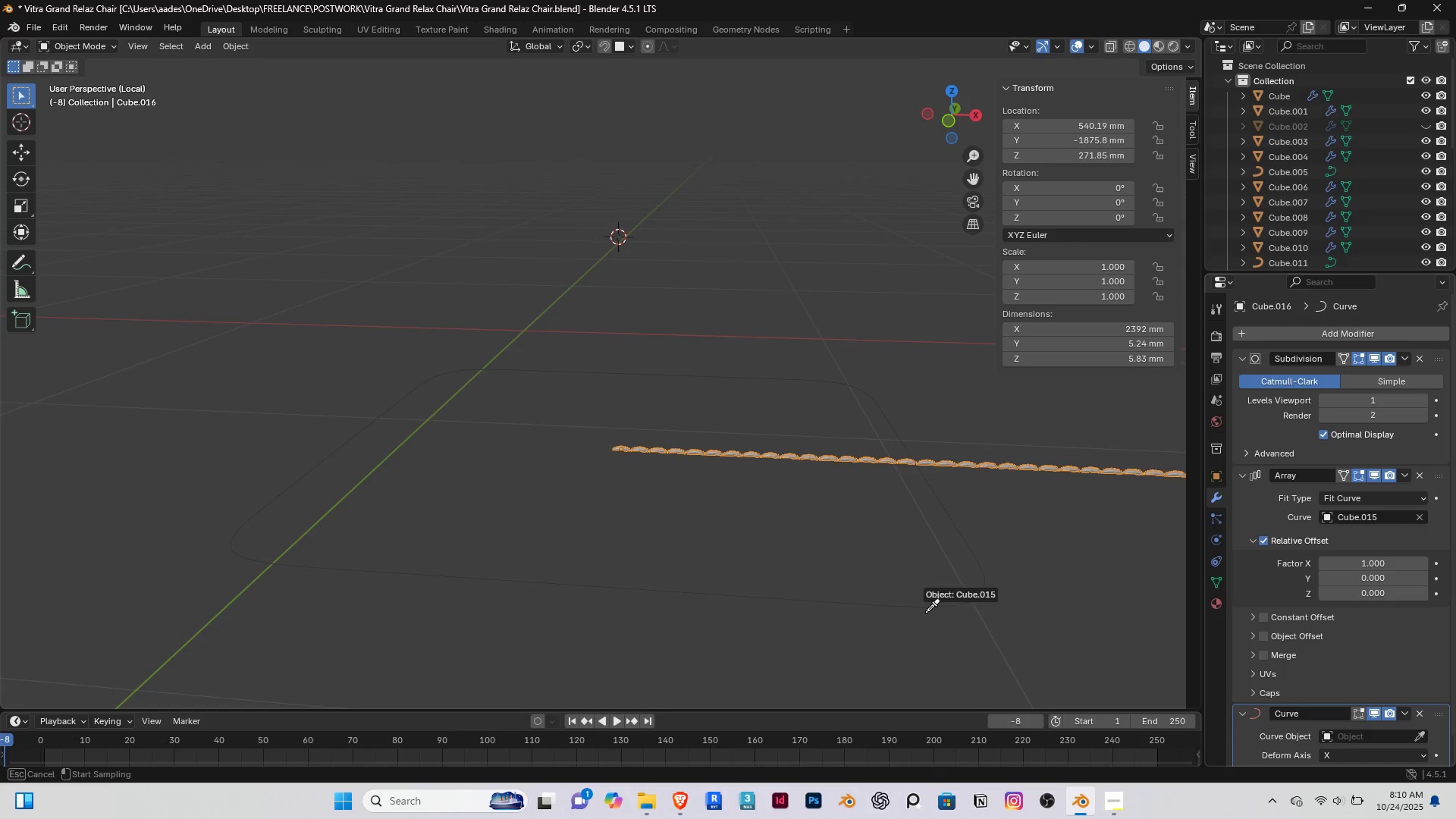 
left_click([926, 612])
 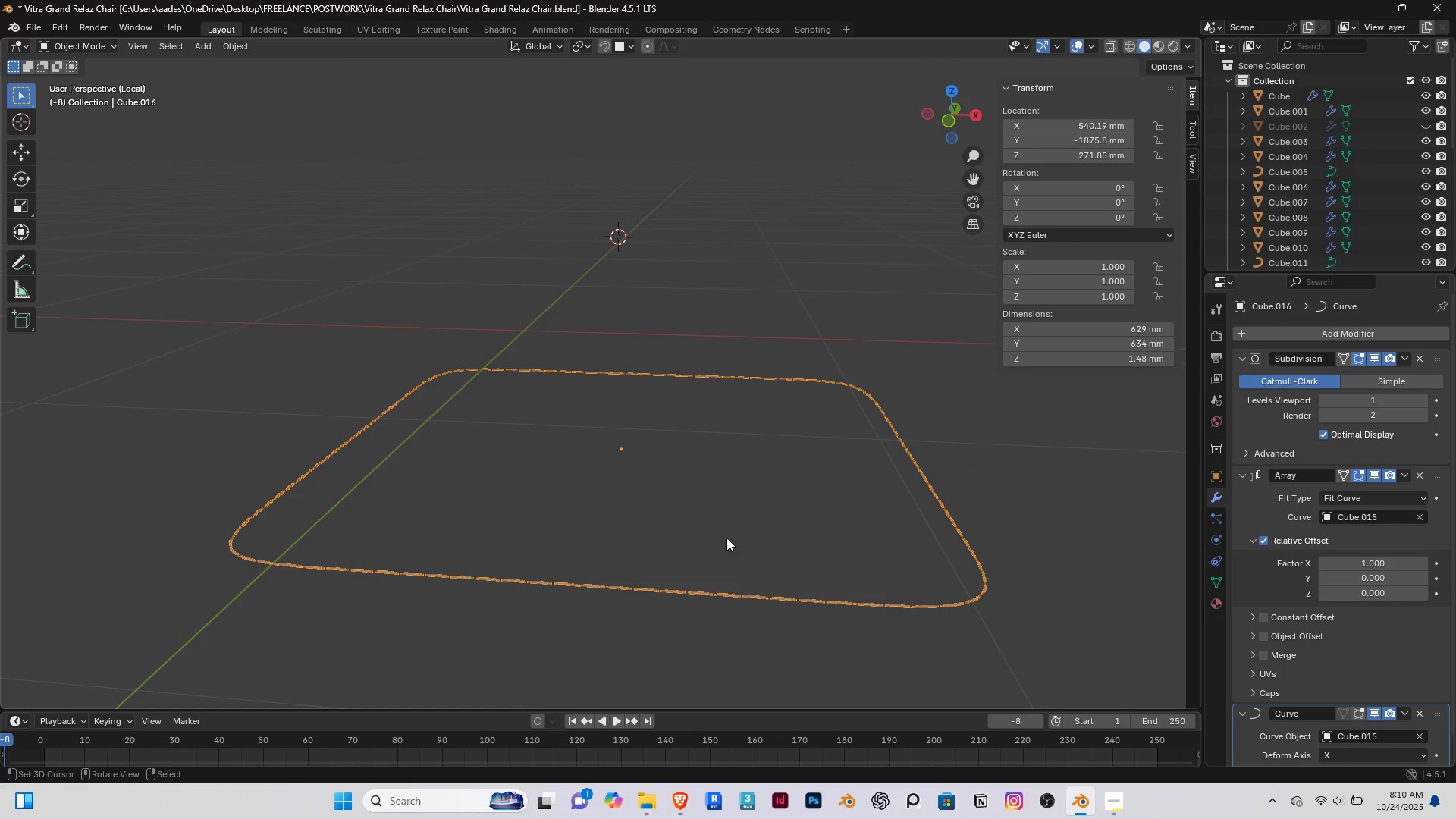 
scroll: coordinate [682, 508], scroll_direction: up, amount: 1.0
 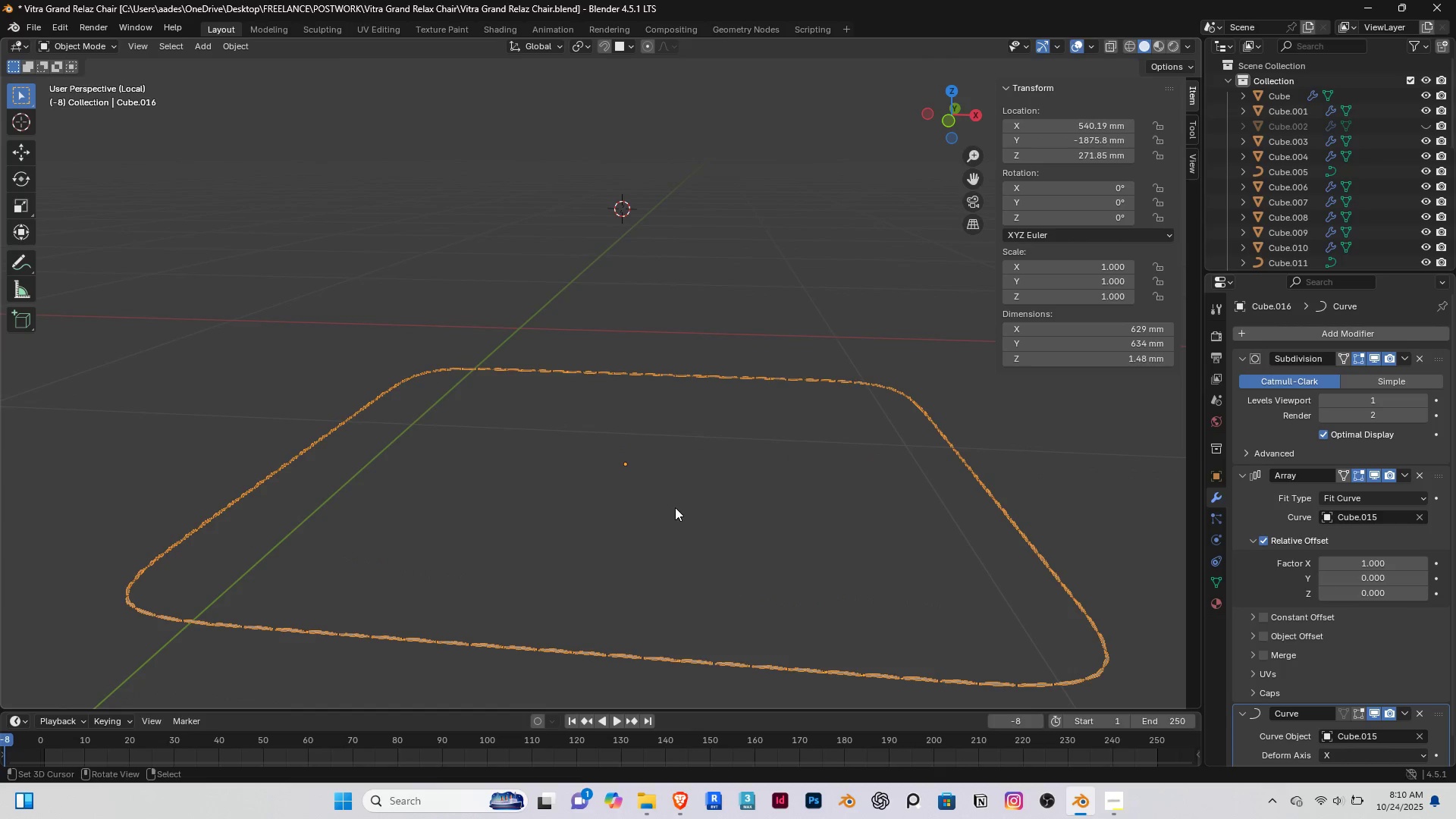 
hold_key(key=ShiftRight, duration=0.46)
 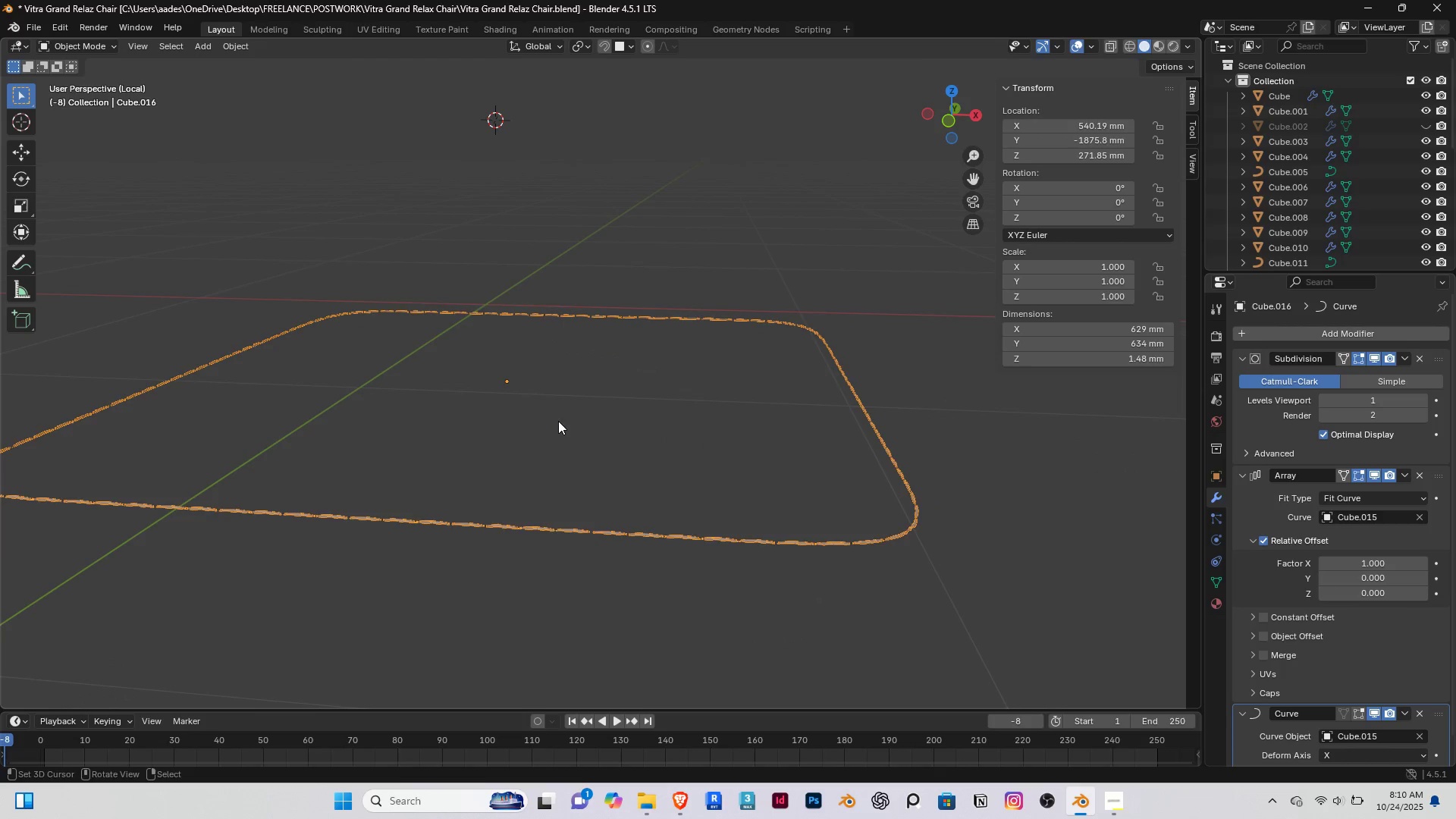 
key(Tab)
 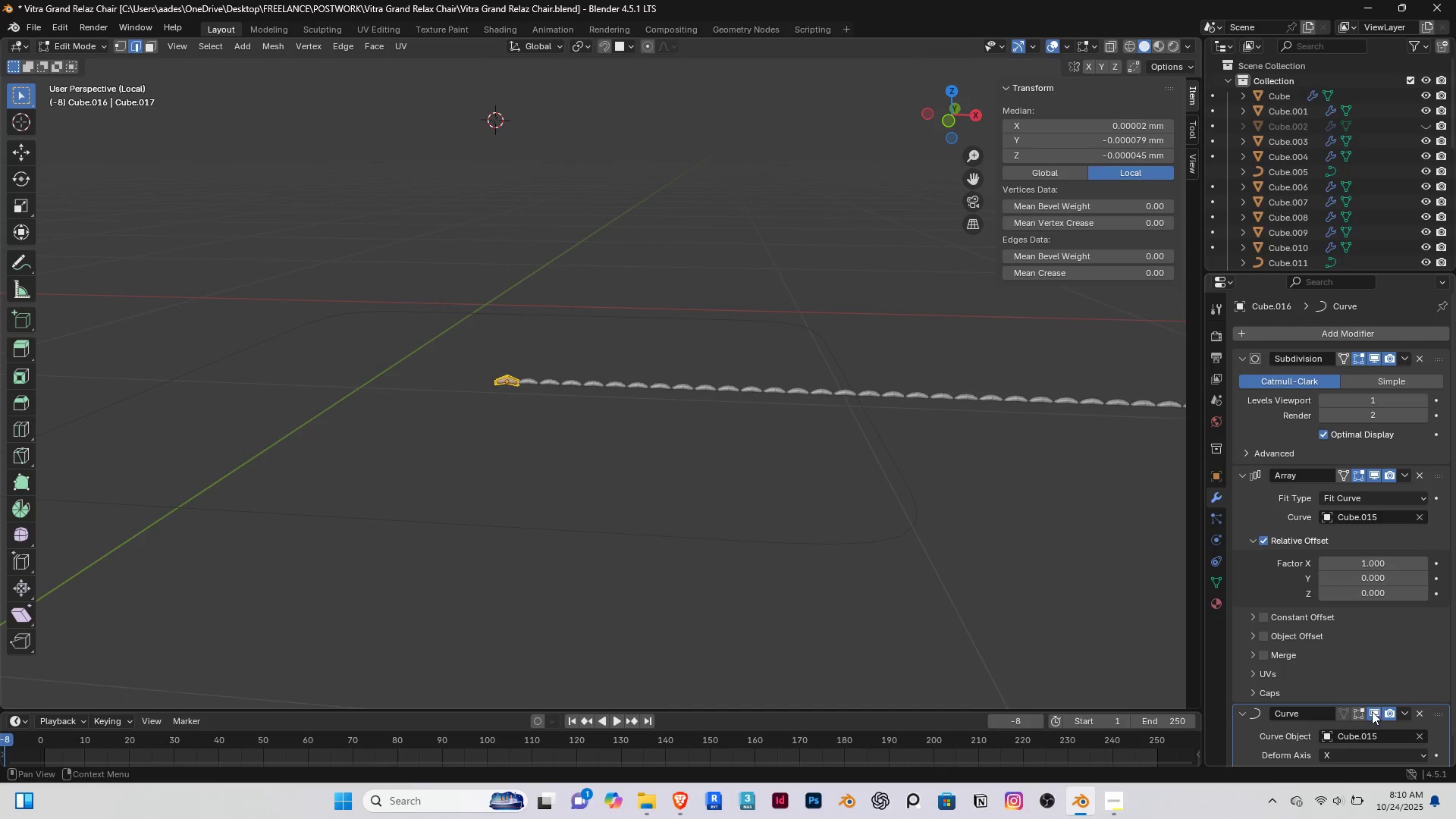 
left_click([1365, 714])
 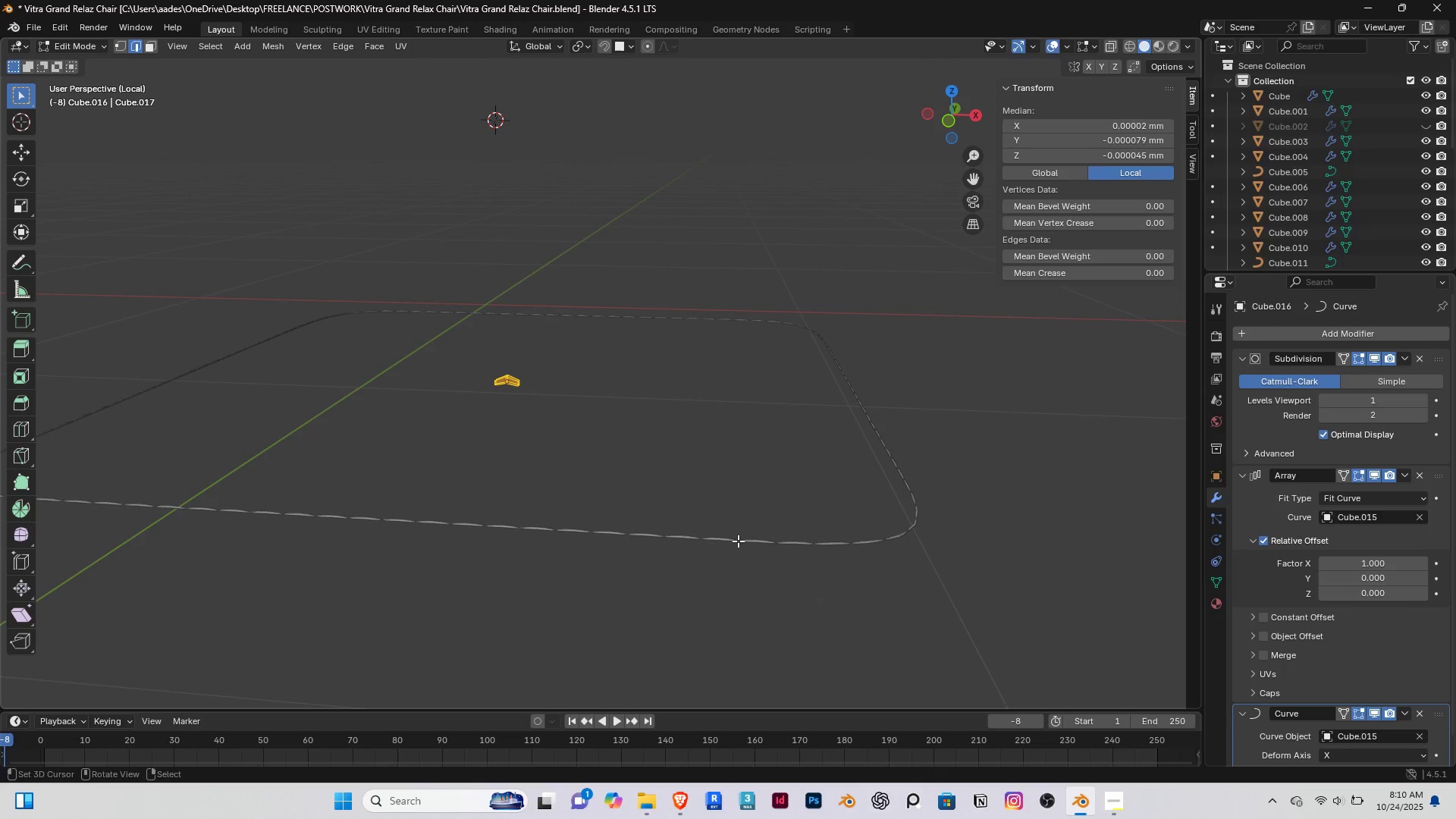 
scroll: coordinate [448, 434], scroll_direction: up, amount: 2.0
 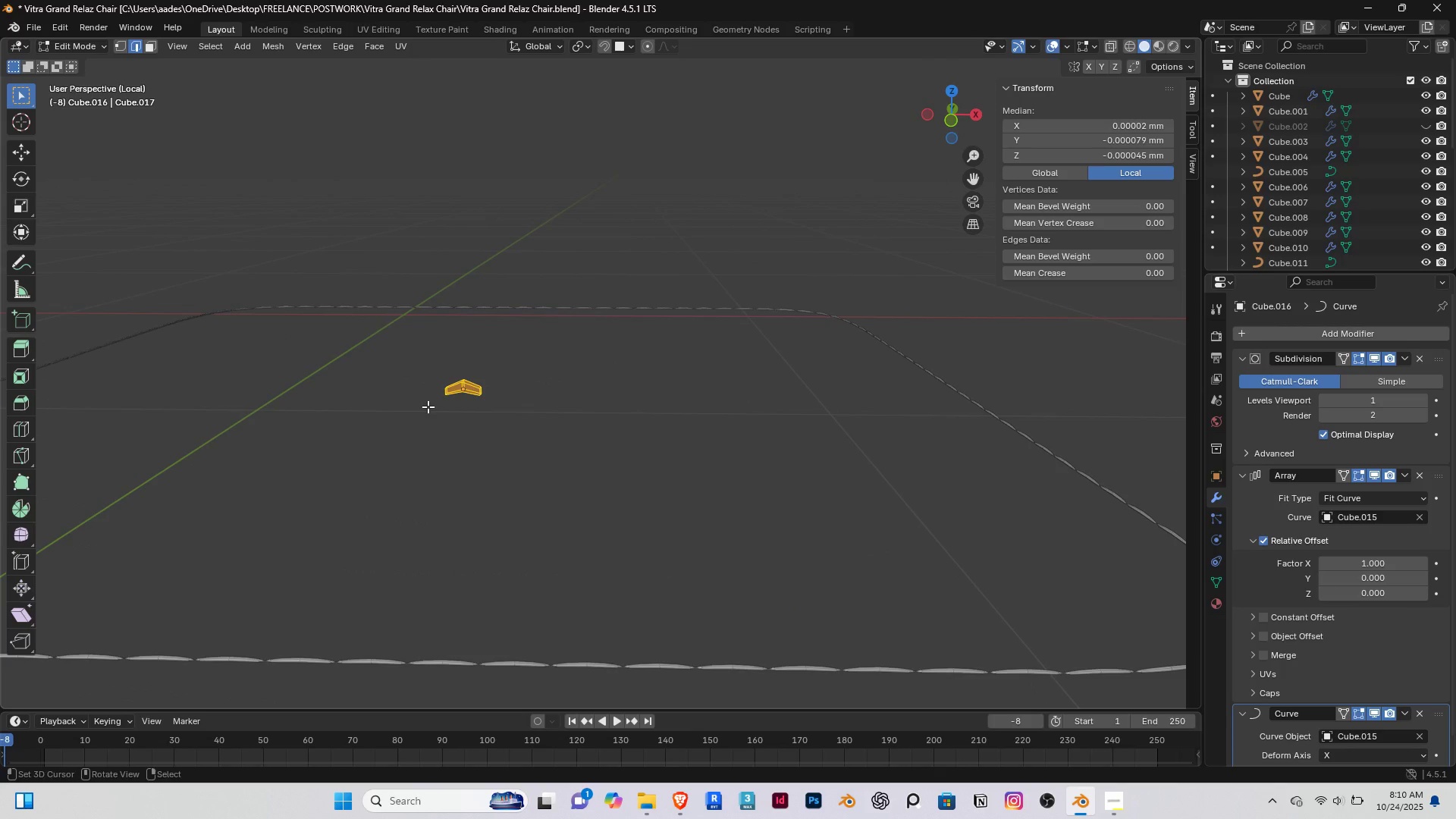 
type(as)
 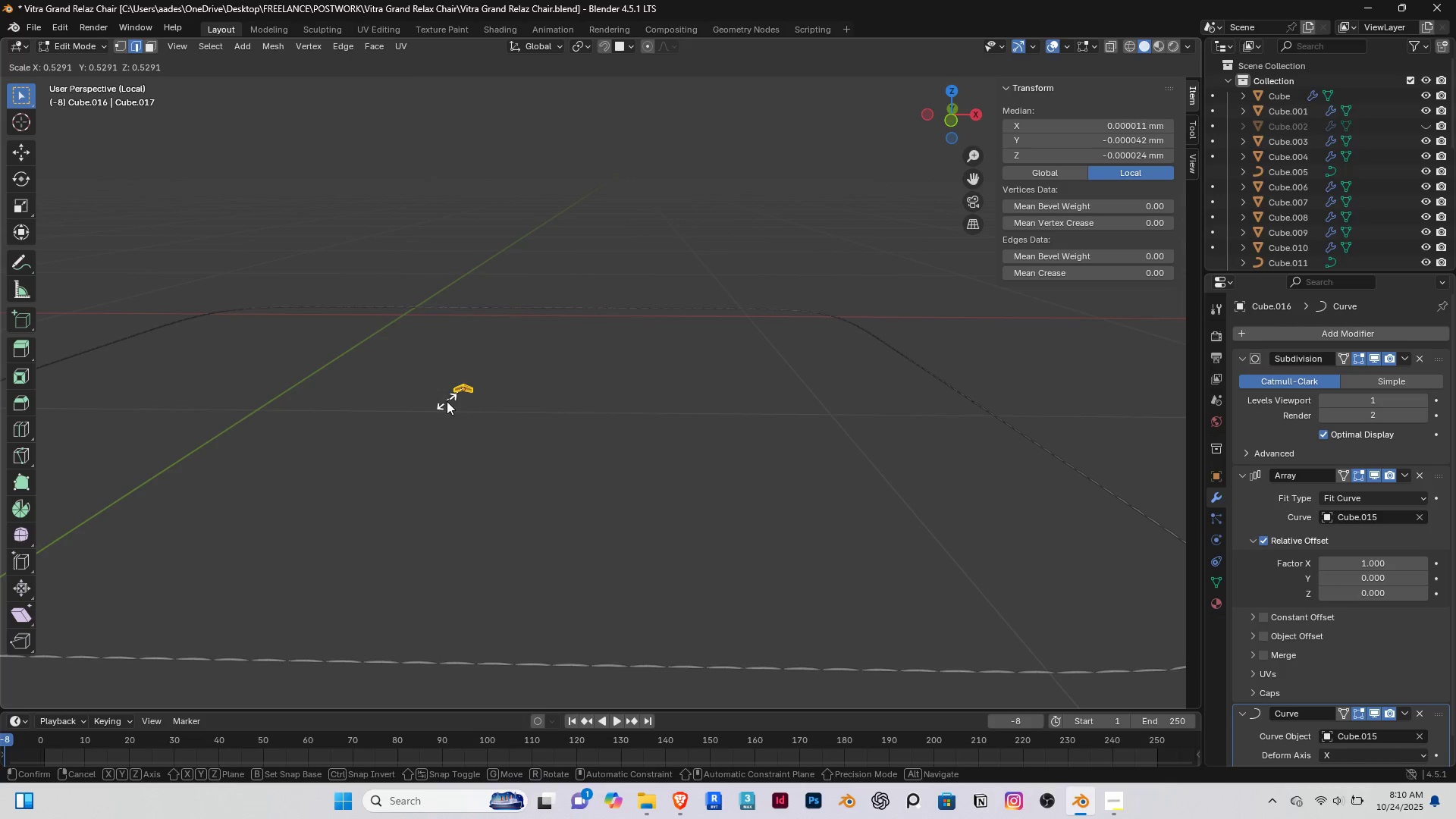 
wait(5.08)
 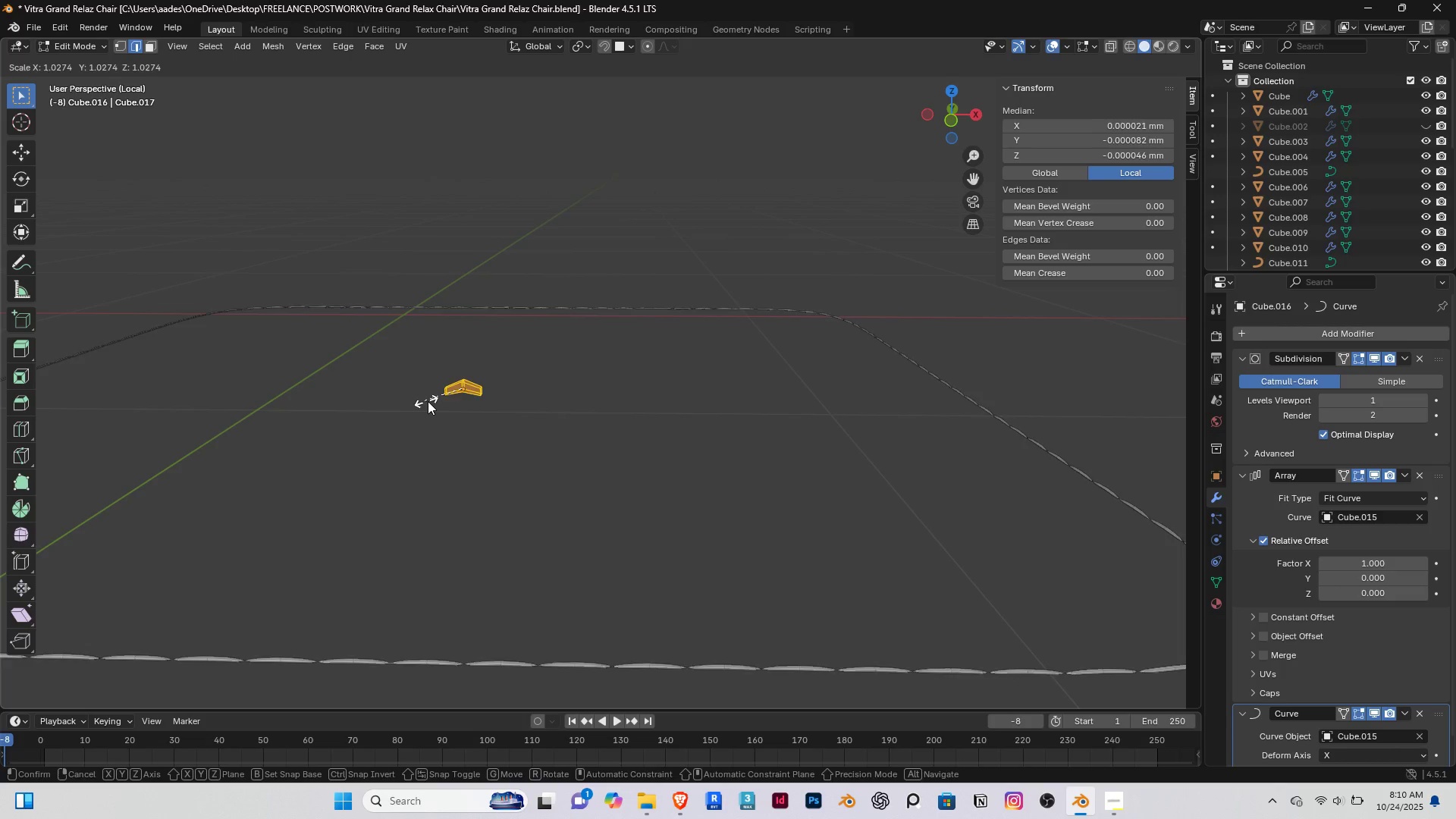 
left_click([449, 403])
 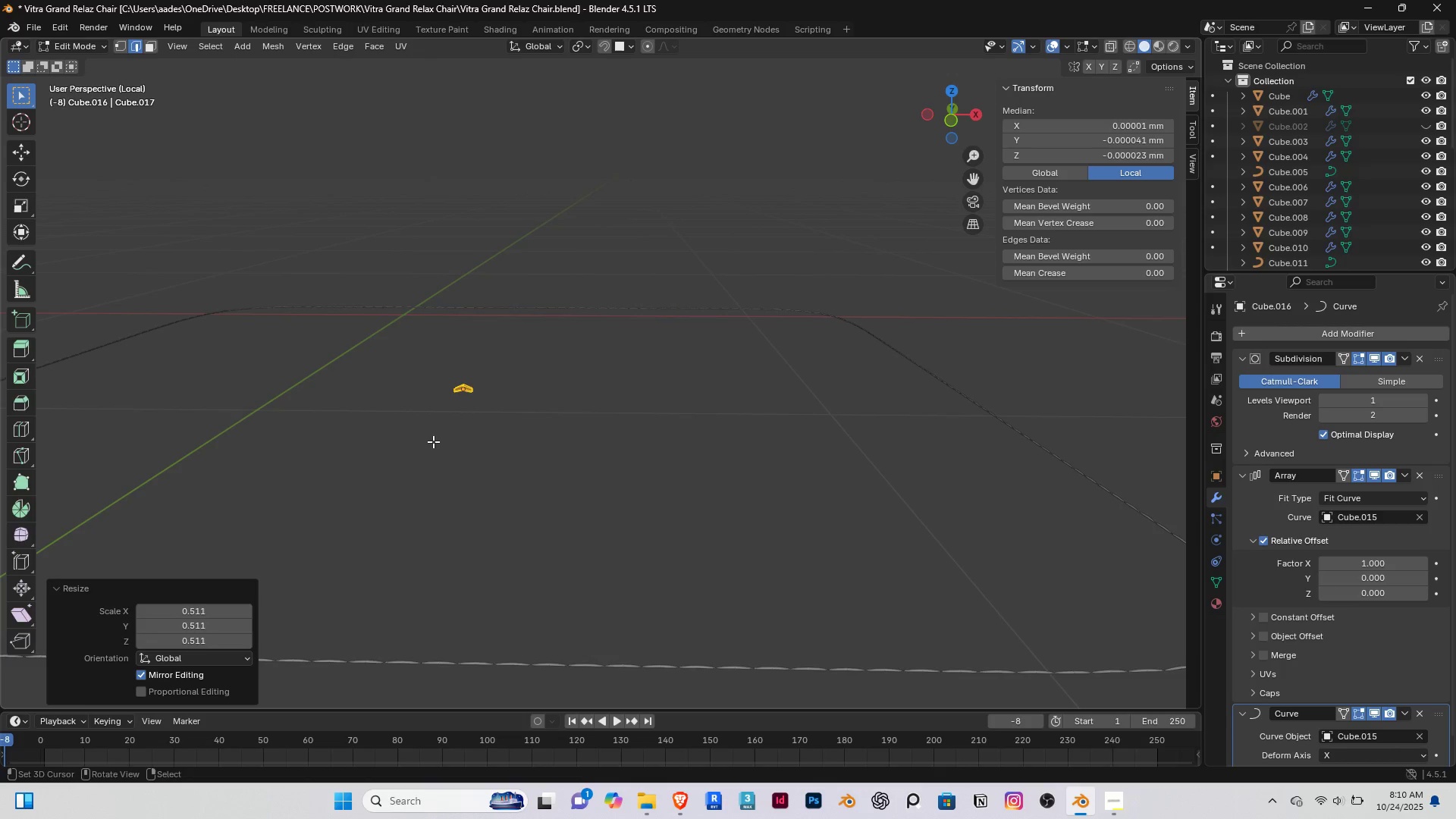 
key(Tab)
 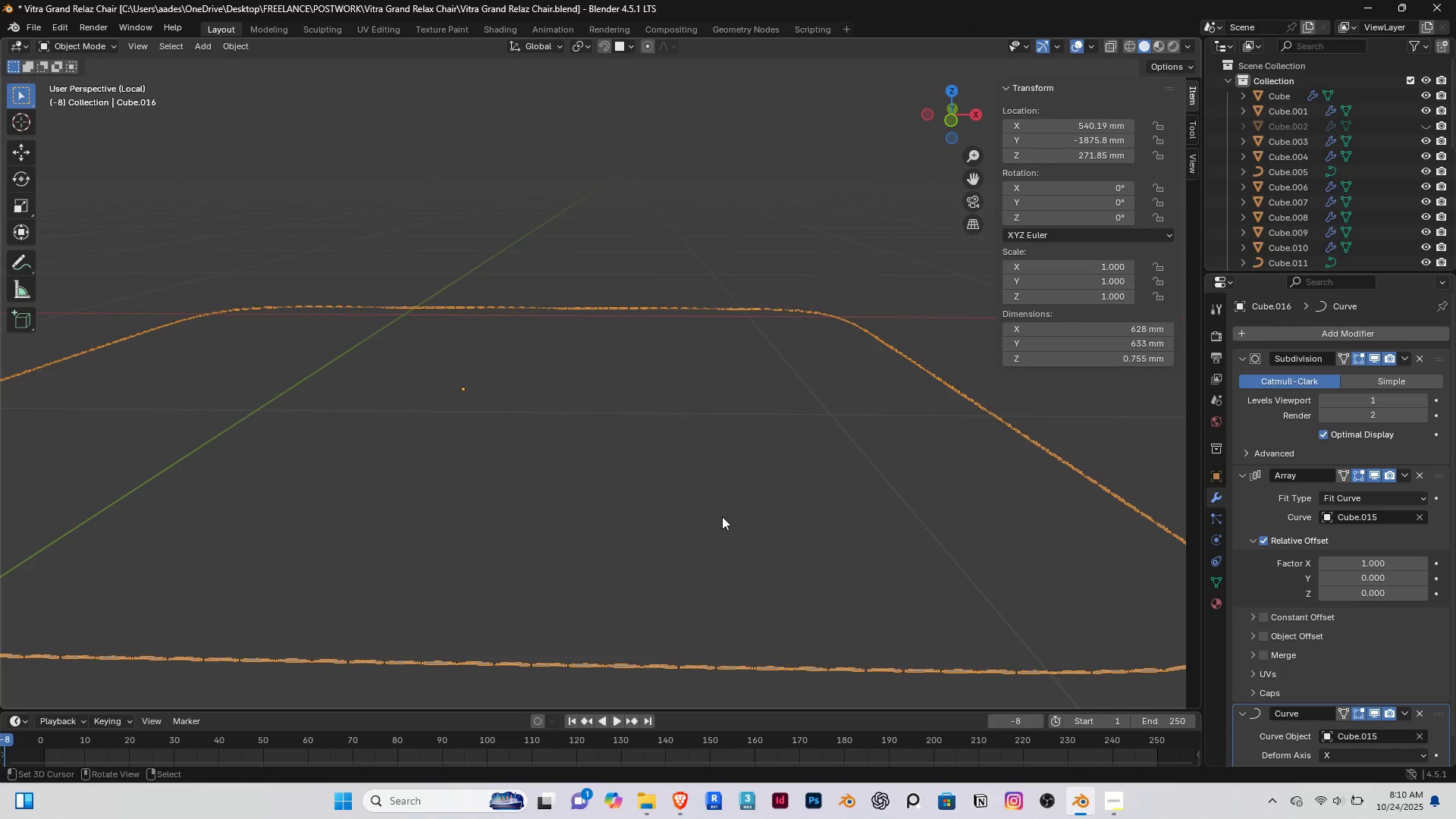 
scroll: coordinate [722, 516], scroll_direction: down, amount: 2.0
 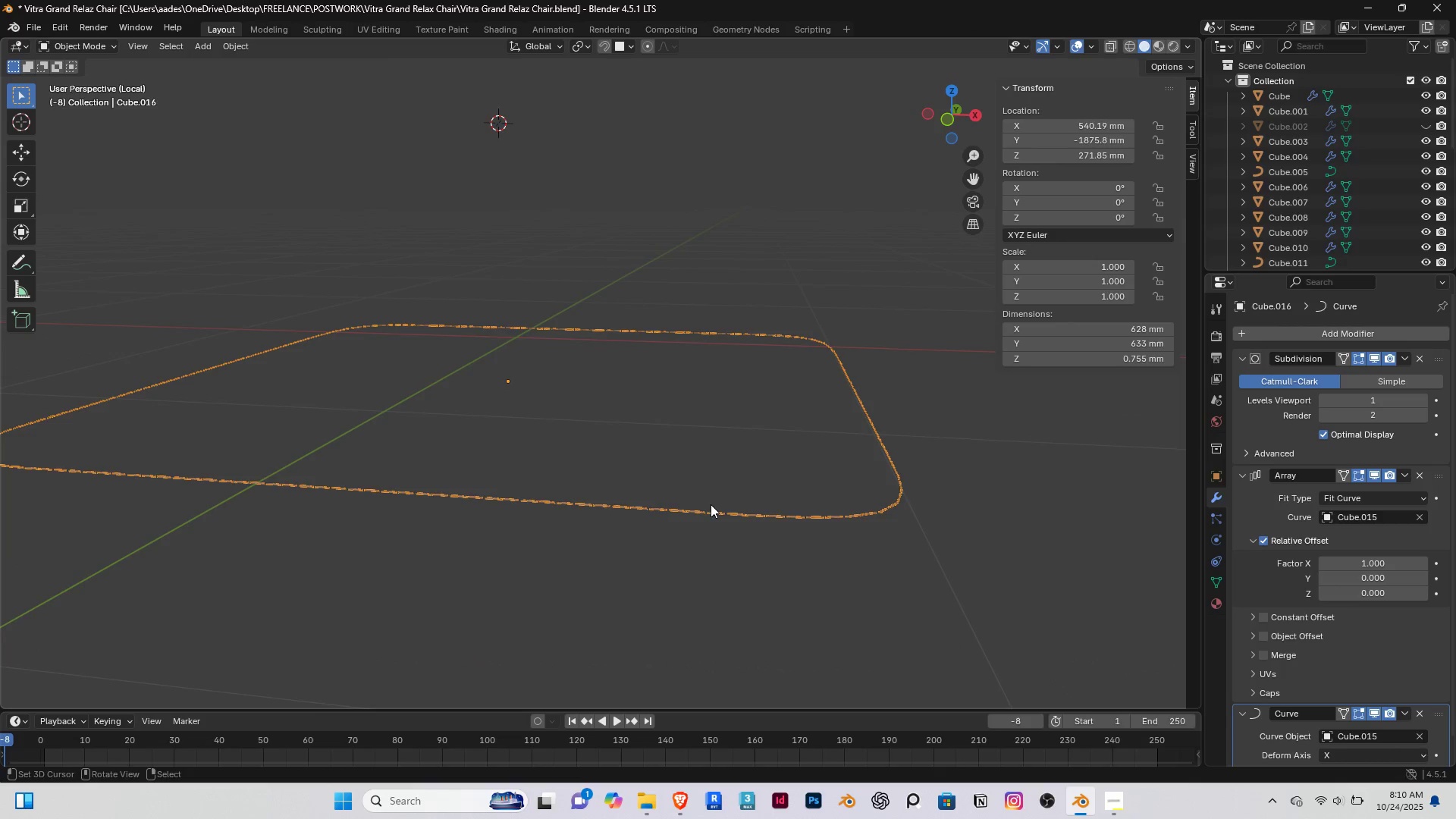 
scroll: coordinate [708, 503], scroll_direction: up, amount: 1.0
 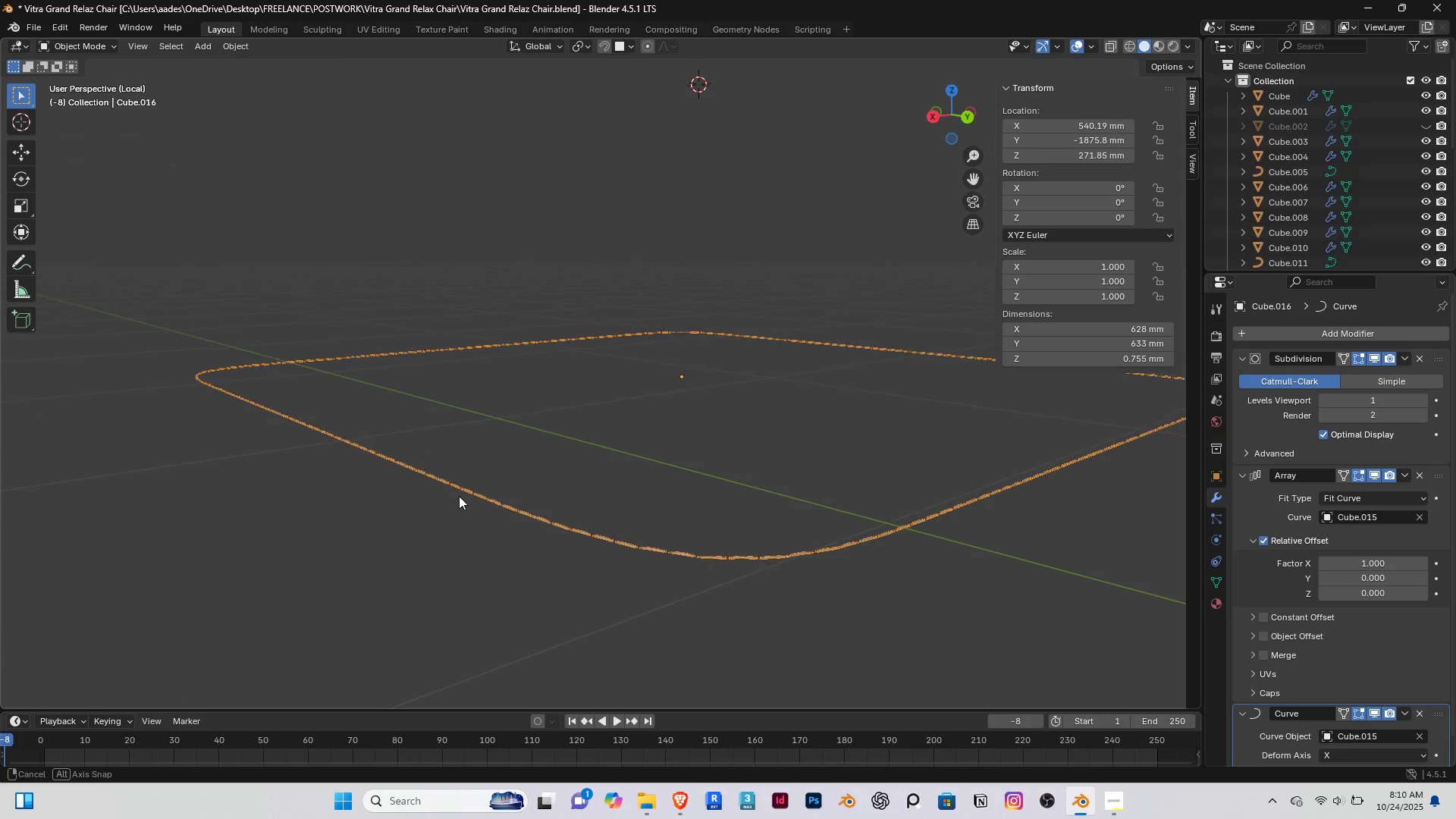 
hold_key(key=ControlRight, duration=1.24)
 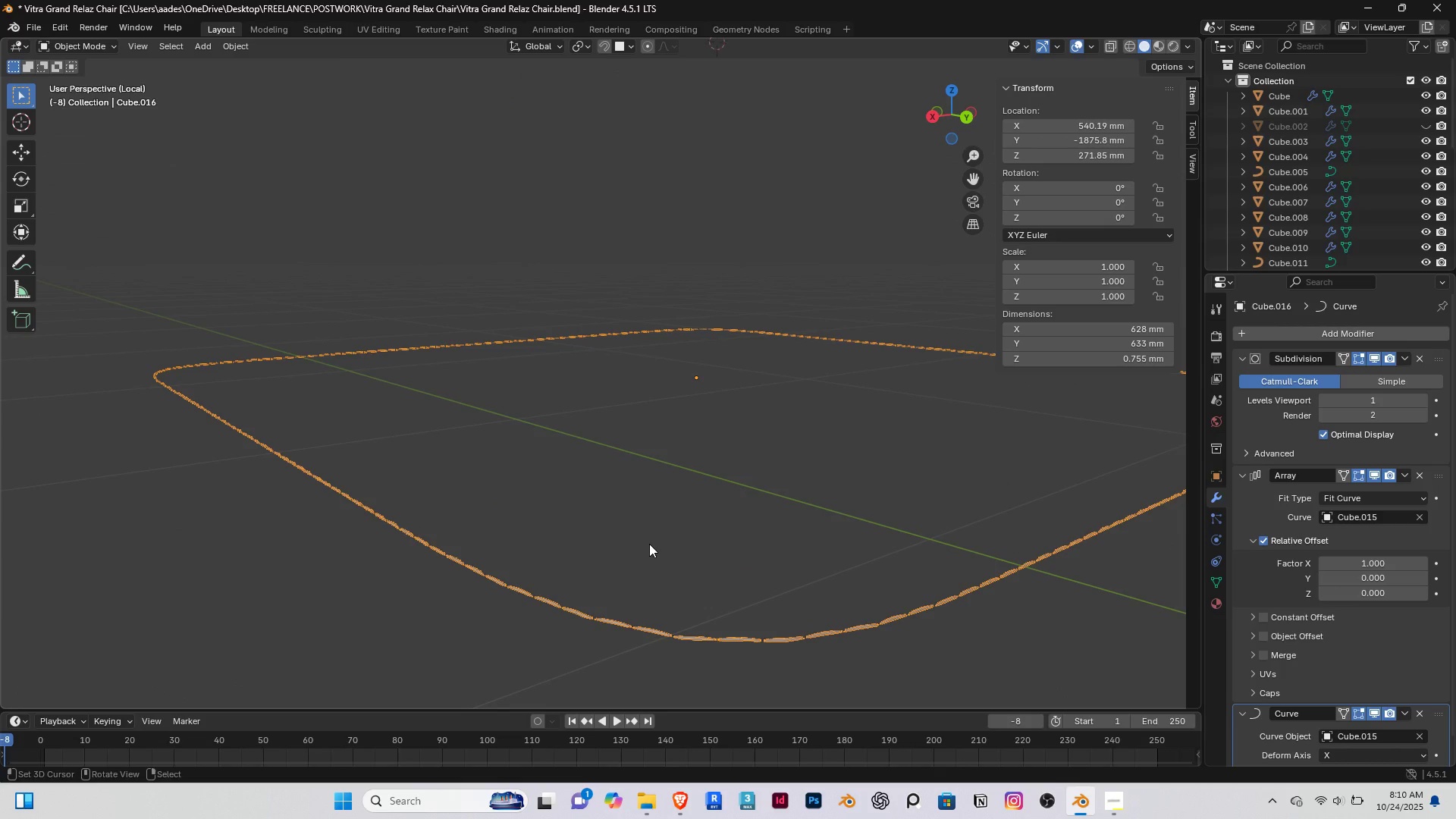 
key(Slash)
 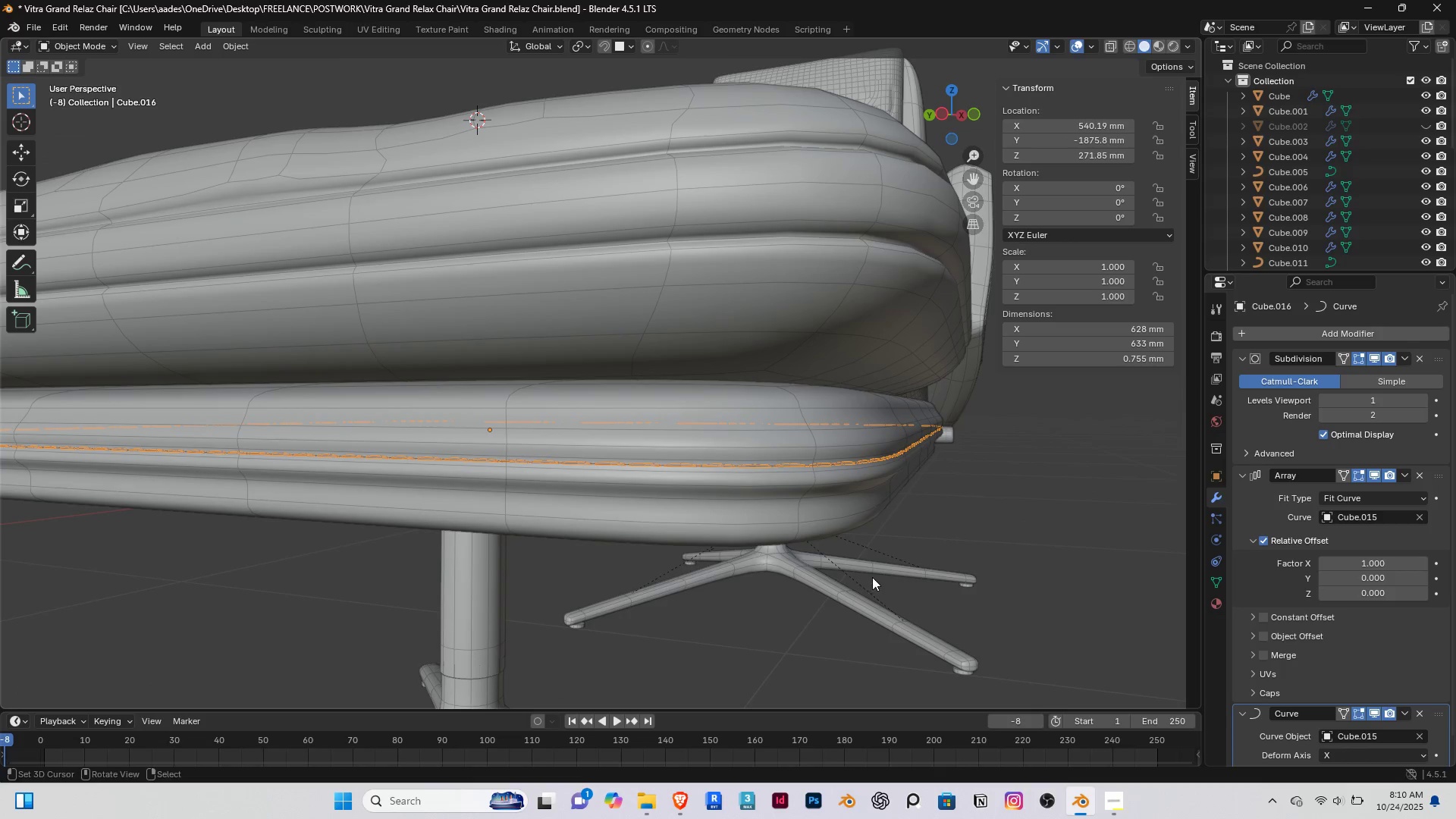 
right_click([874, 578])
 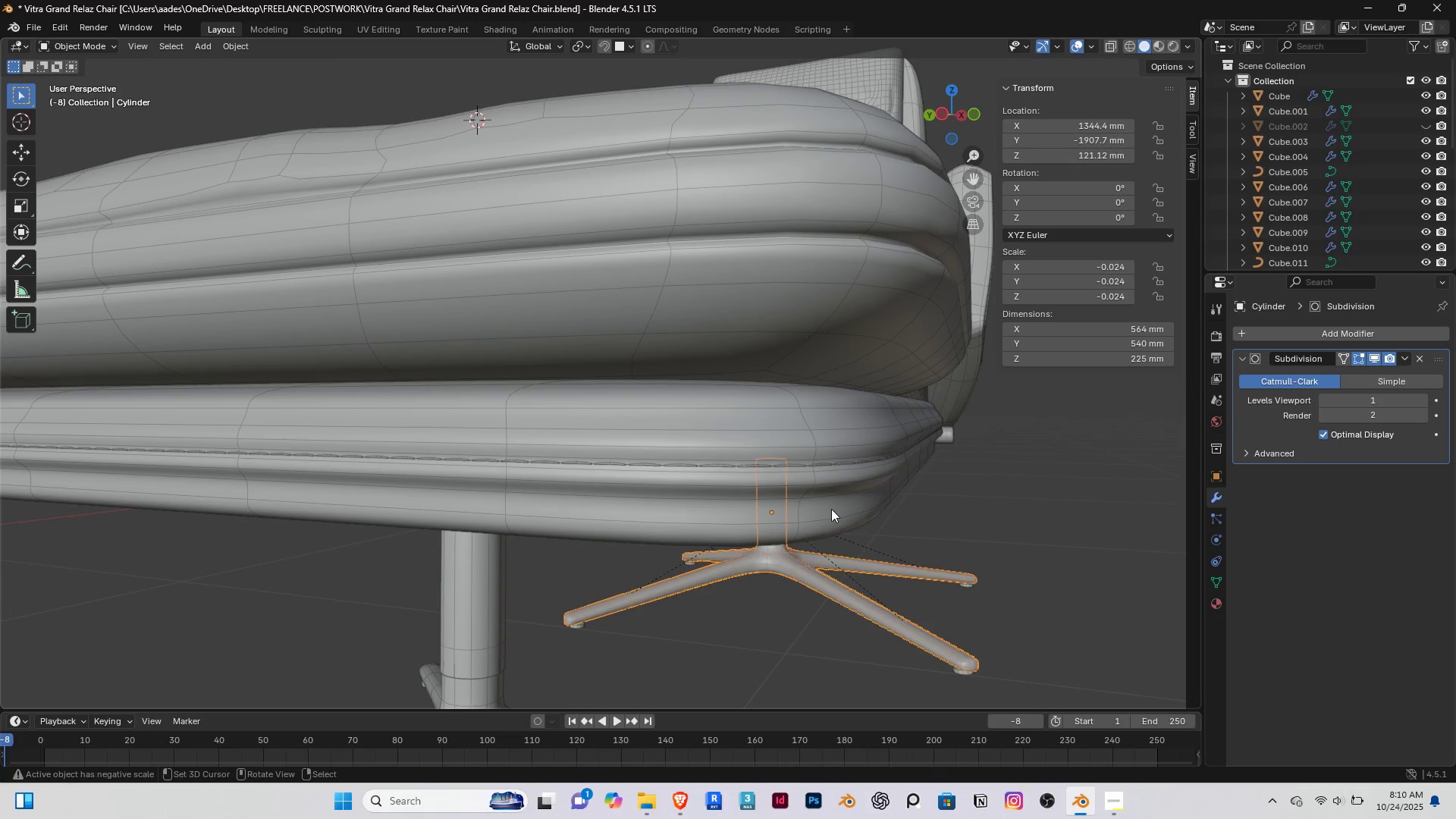 
scroll: coordinate [830, 507], scroll_direction: up, amount: 1.0
 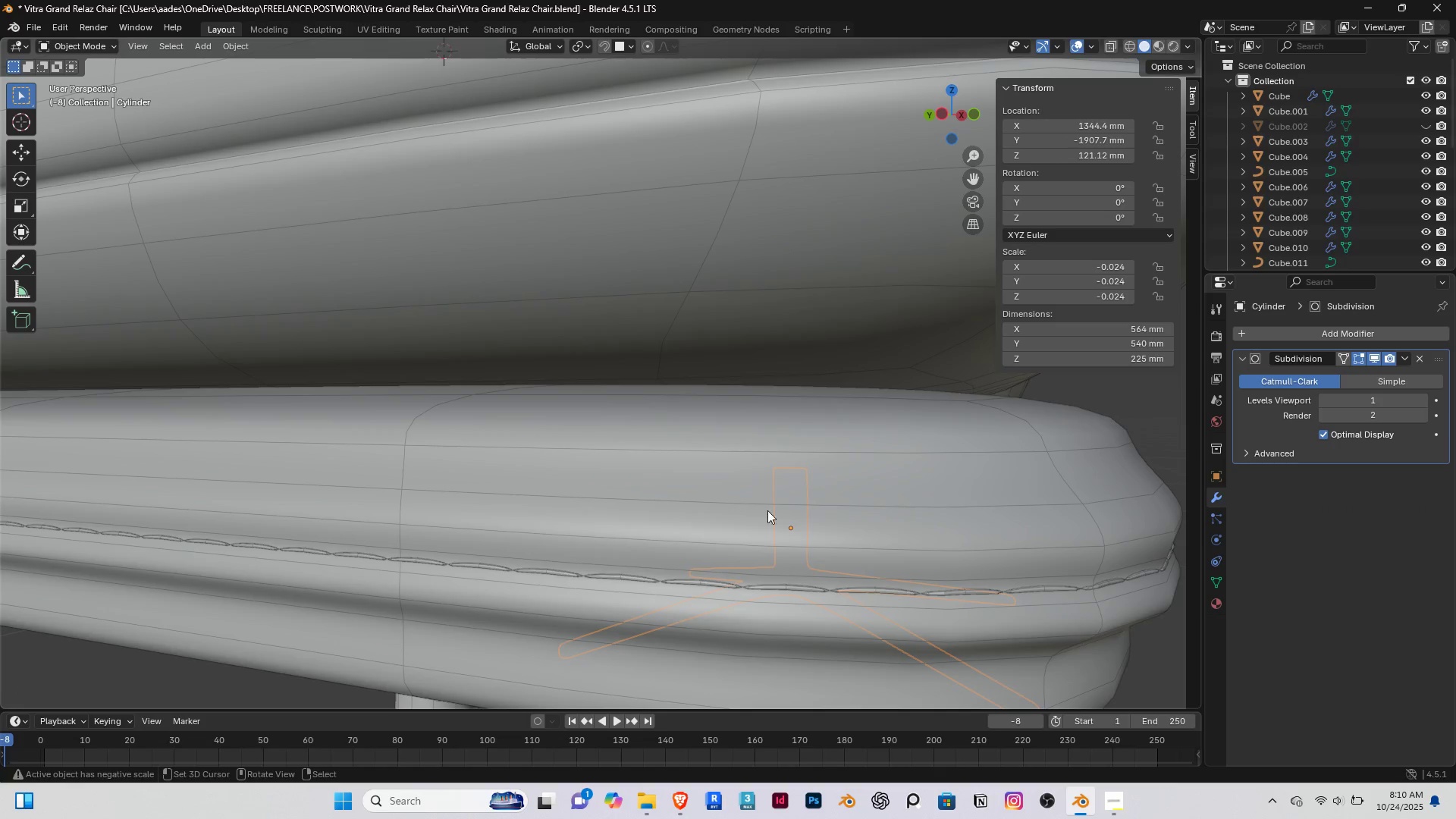 
hold_key(key=ControlRight, duration=1.53)
 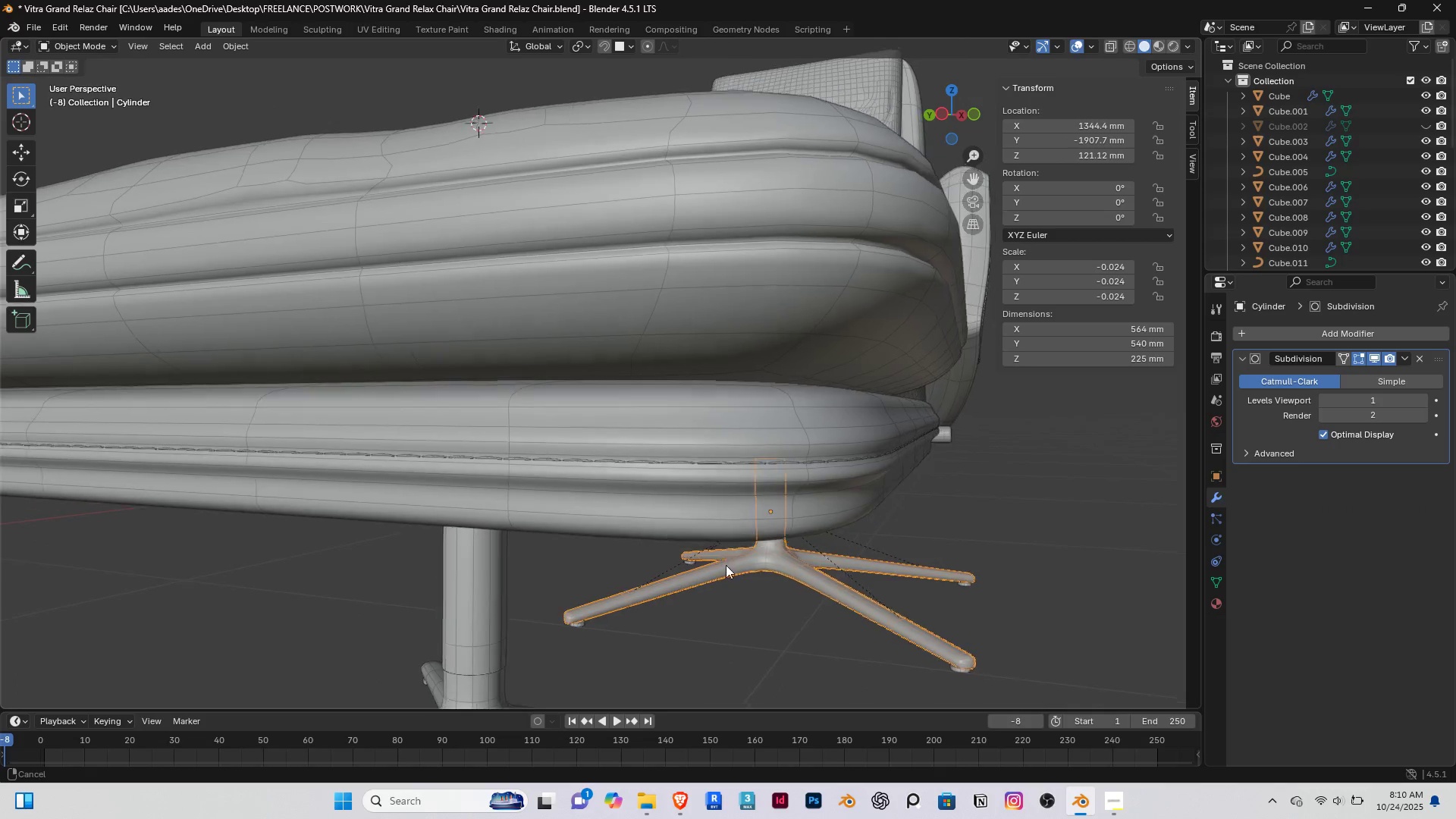 
hold_key(key=ControlRight, duration=0.44)
scroll: coordinate [737, 579], scroll_direction: down, amount: 3.0
 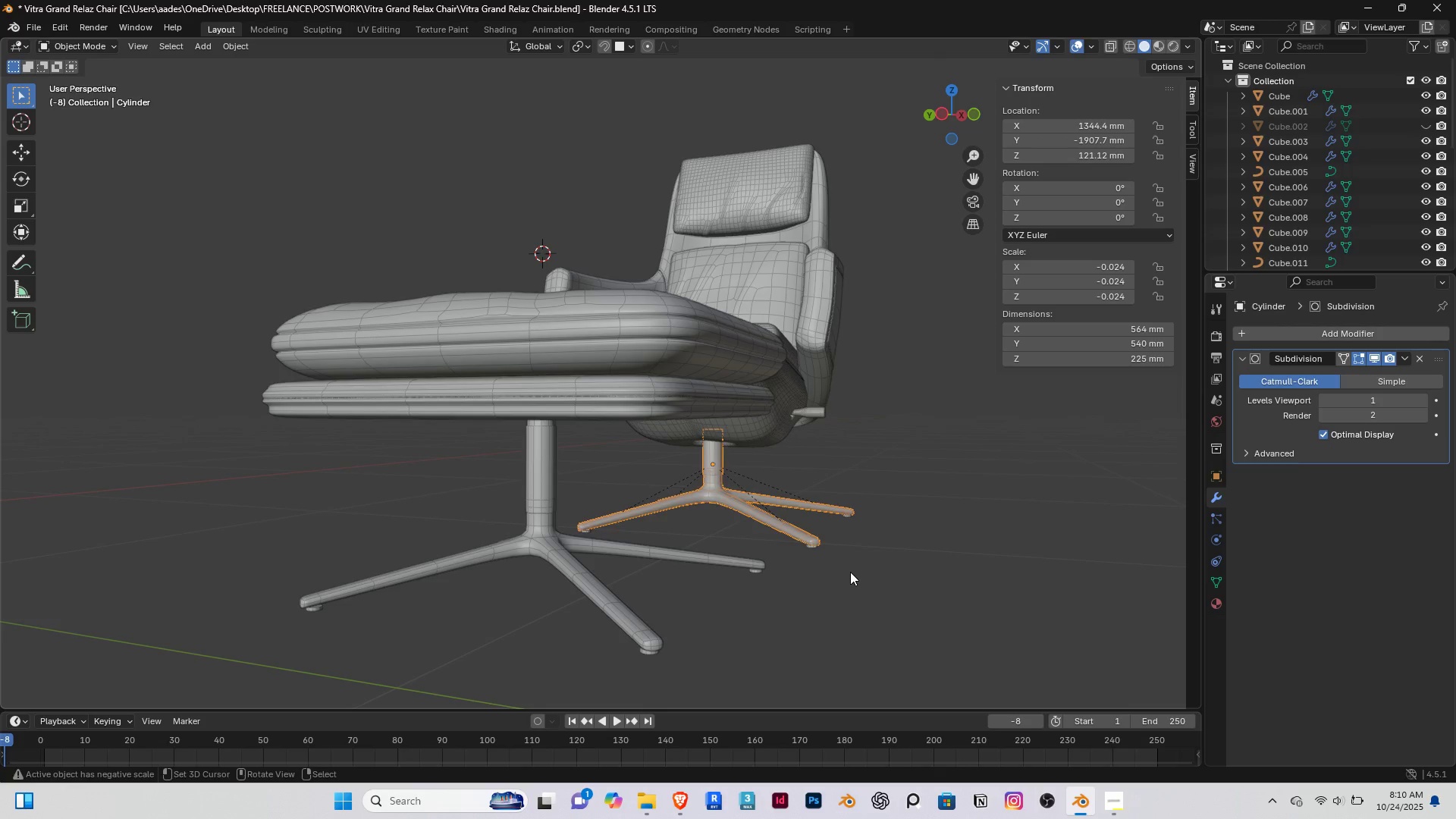 
right_click([850, 572])
 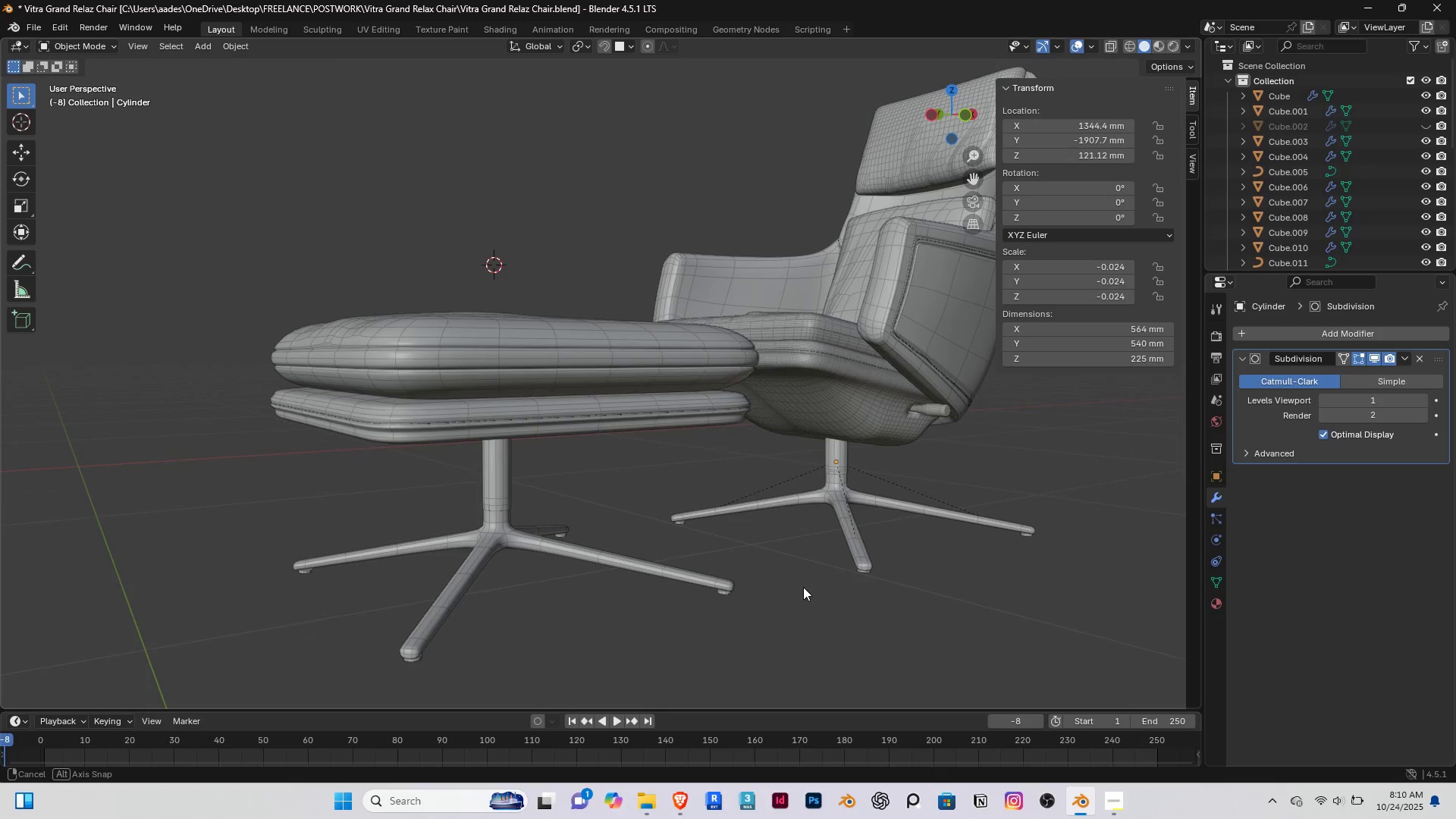 
hold_key(key=ShiftRight, duration=0.66)
 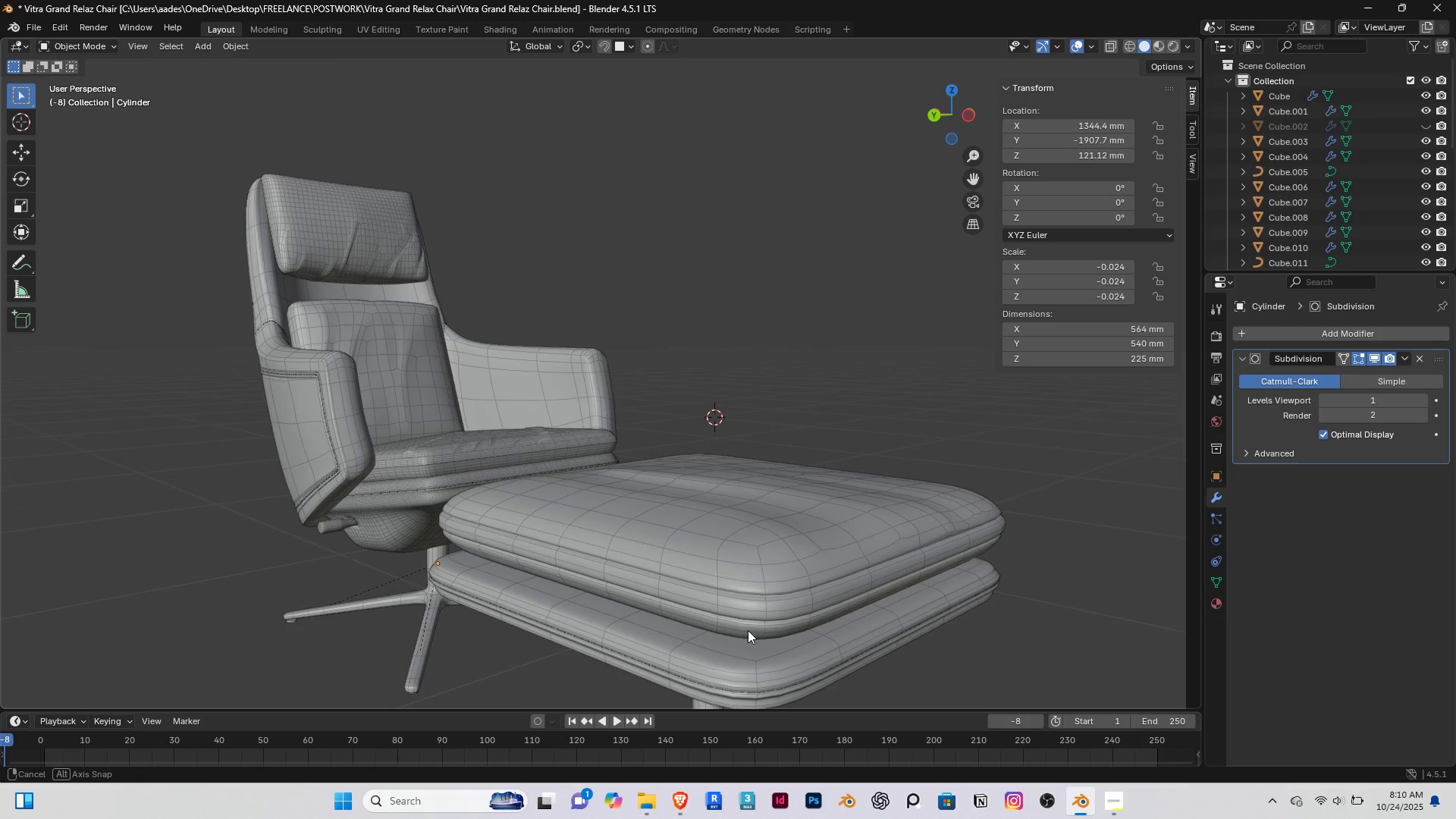 
scroll: coordinate [749, 623], scroll_direction: up, amount: 1.0
 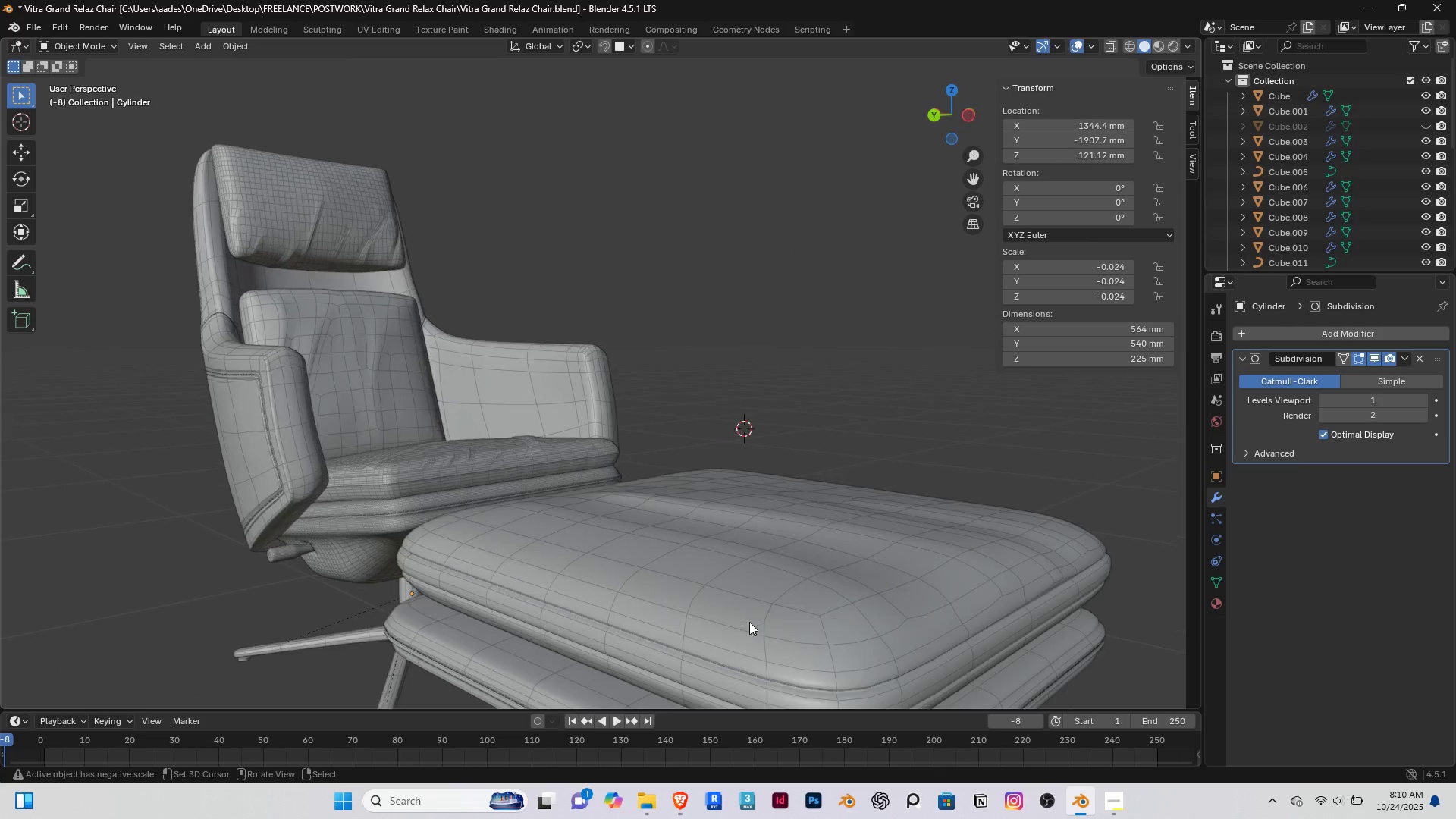 
hold_key(key=ShiftRight, duration=0.45)
 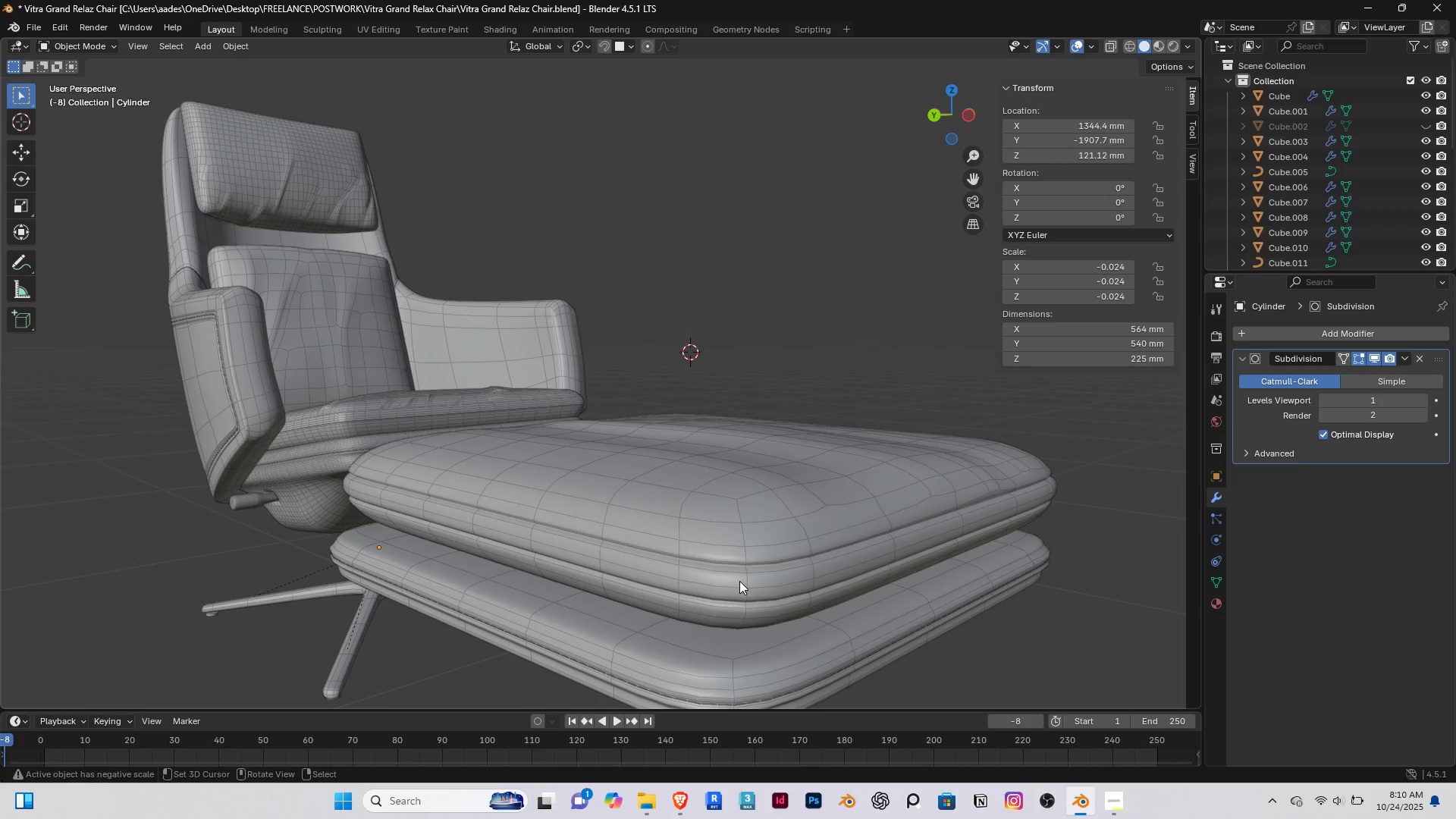 
right_click([739, 581])
 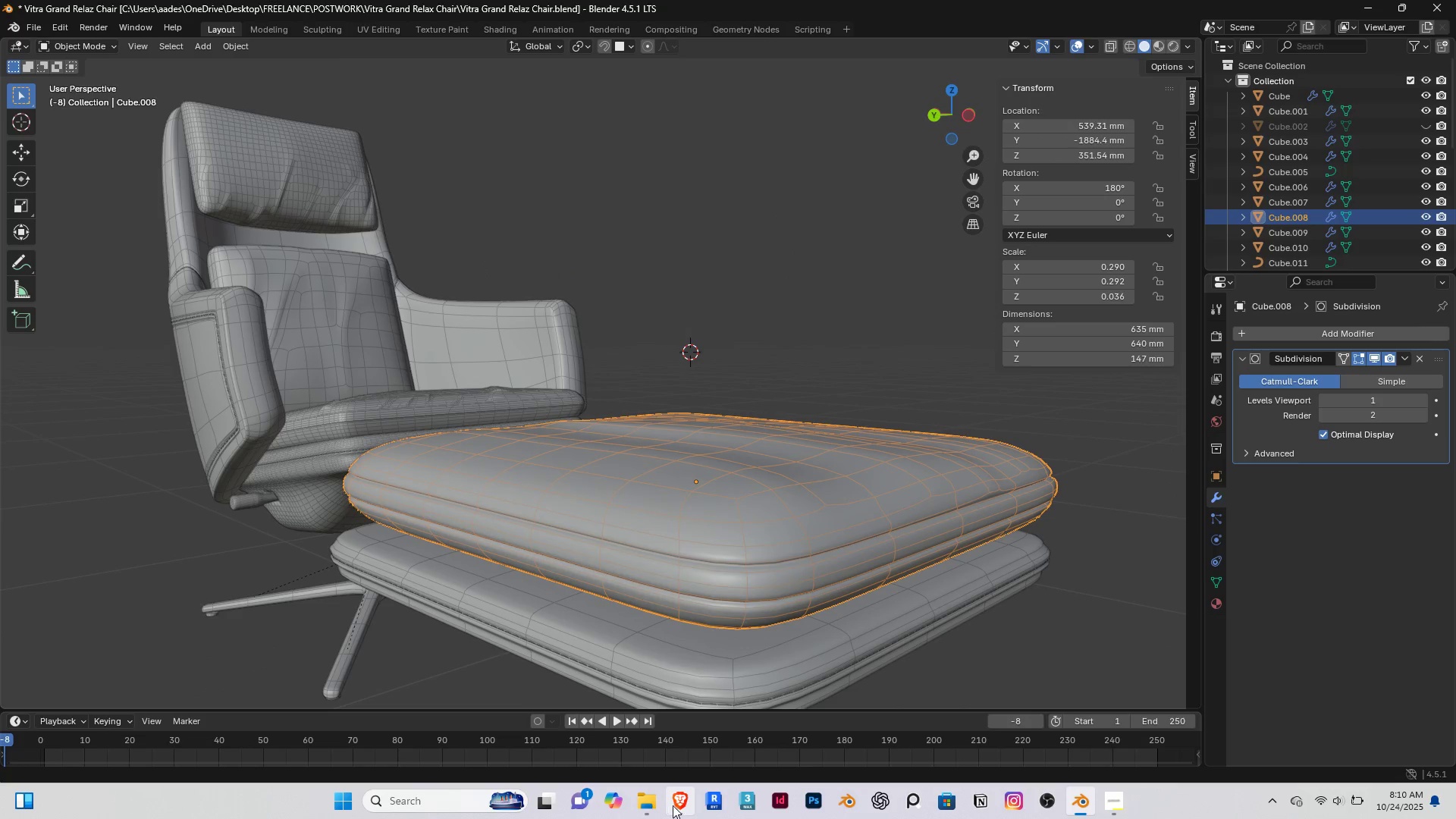 
left_click([679, 805])
 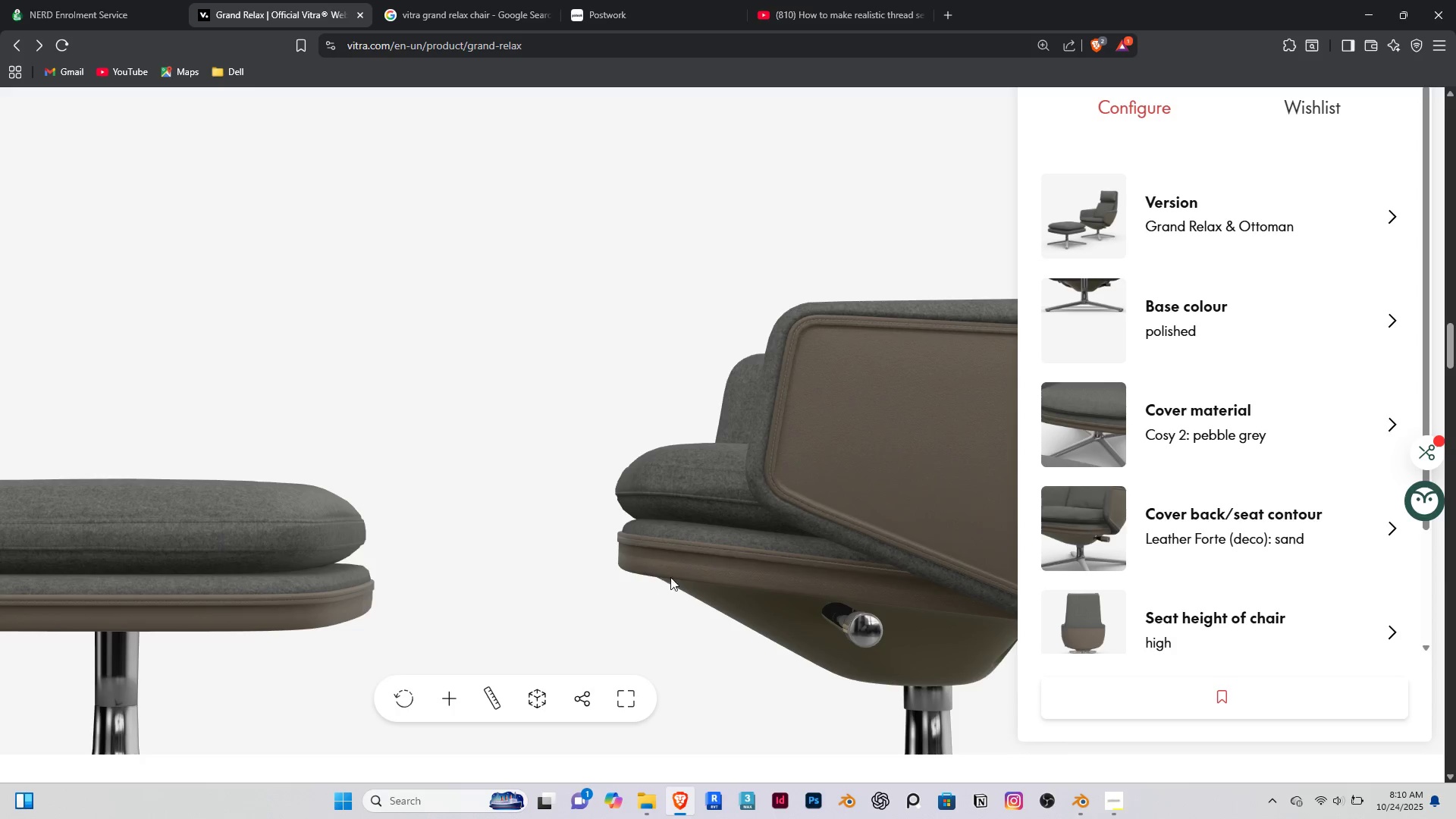 
left_click_drag(start_coordinate=[662, 563], to_coordinate=[922, 570])
 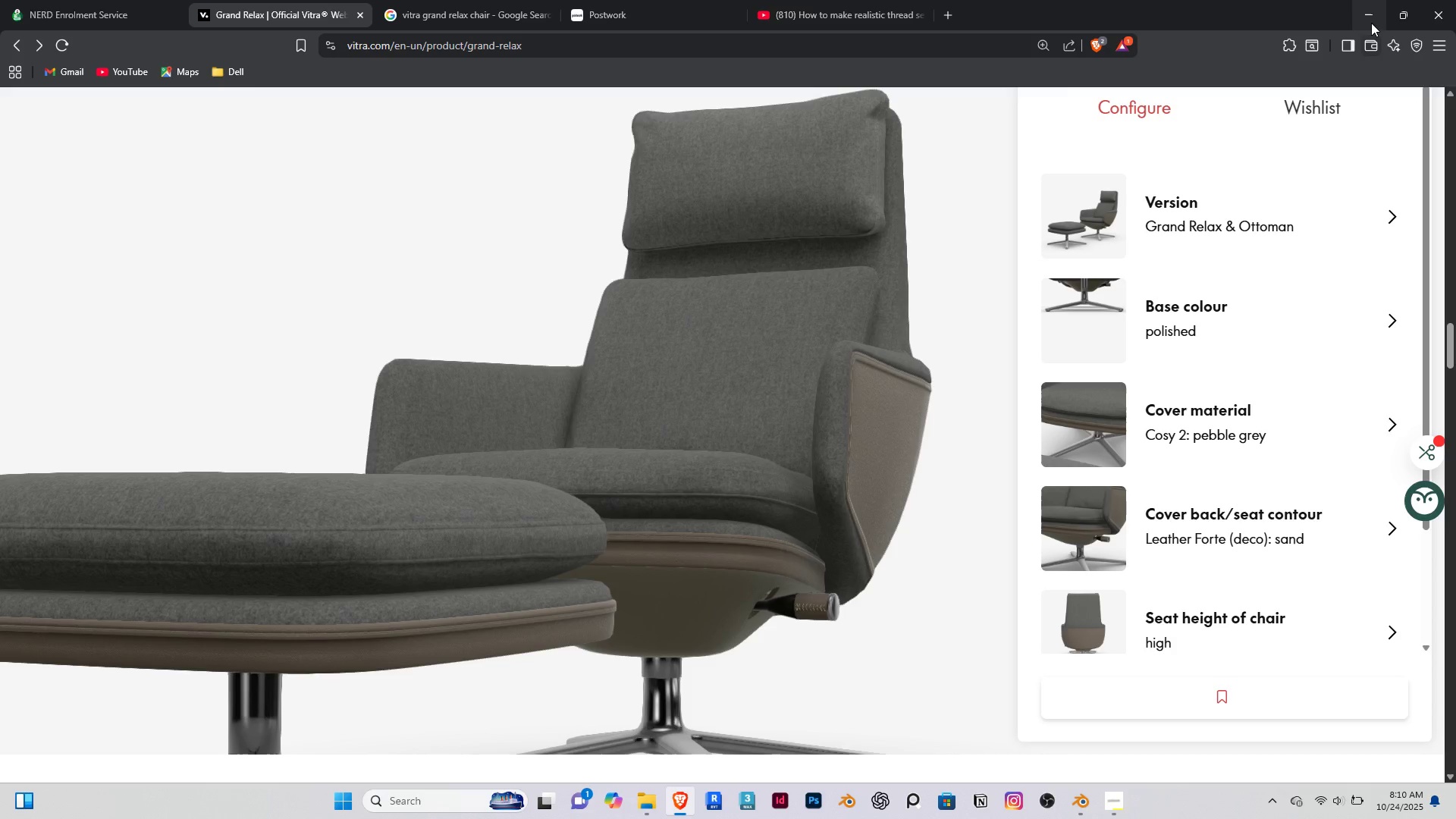 
left_click([1371, 20])
 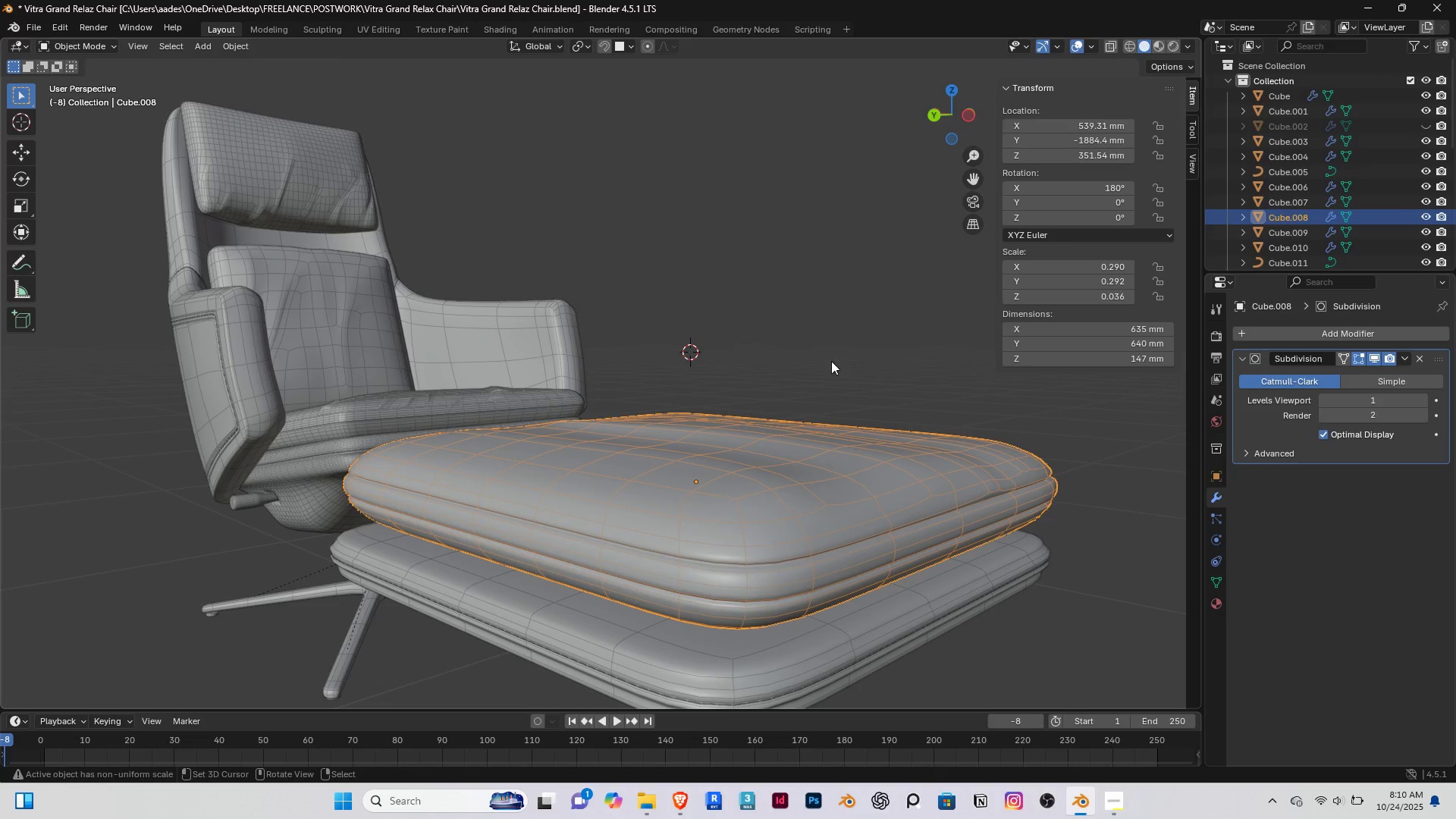 
right_click([839, 316])
 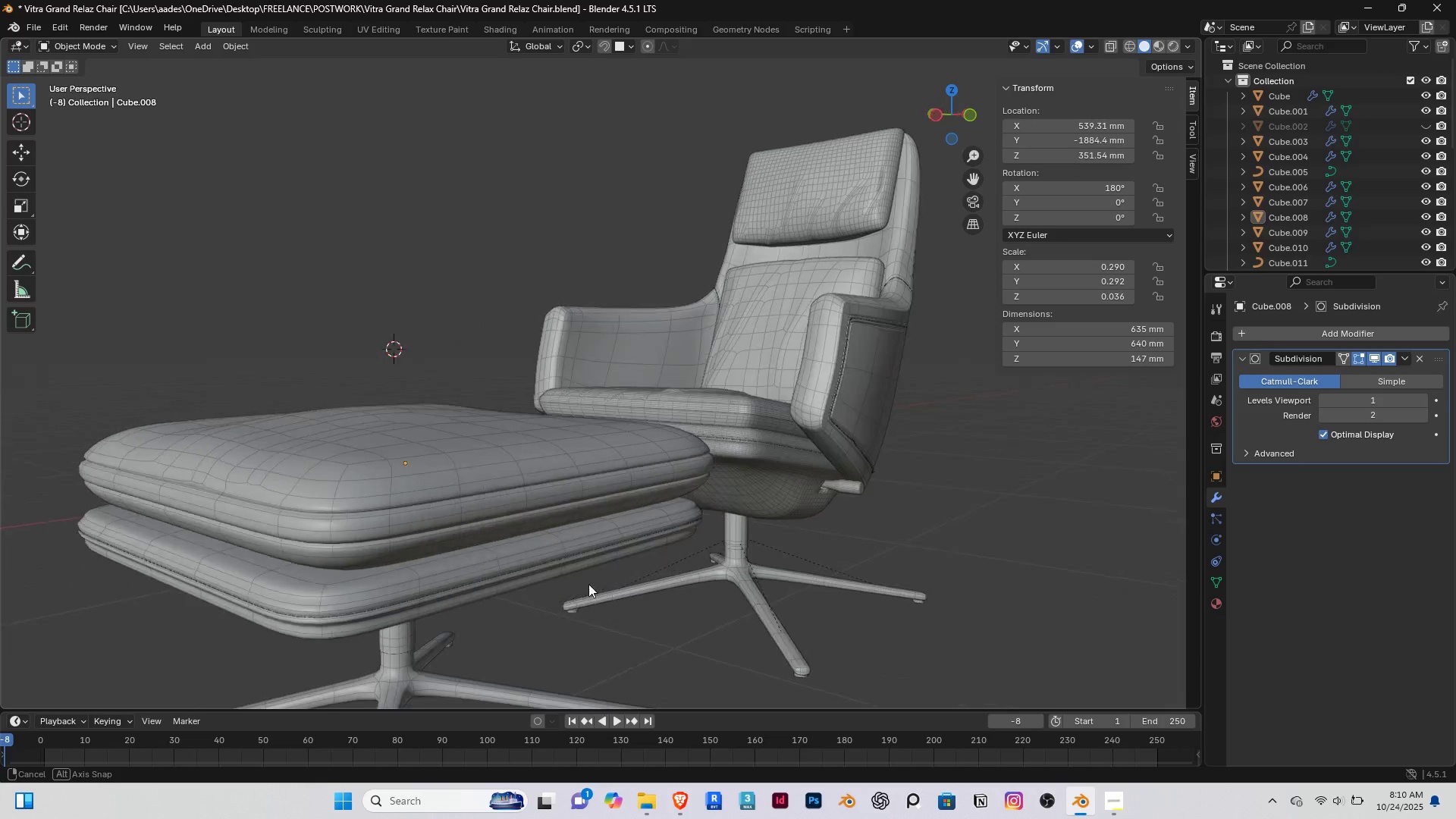 
hold_key(key=ShiftRight, duration=0.71)
 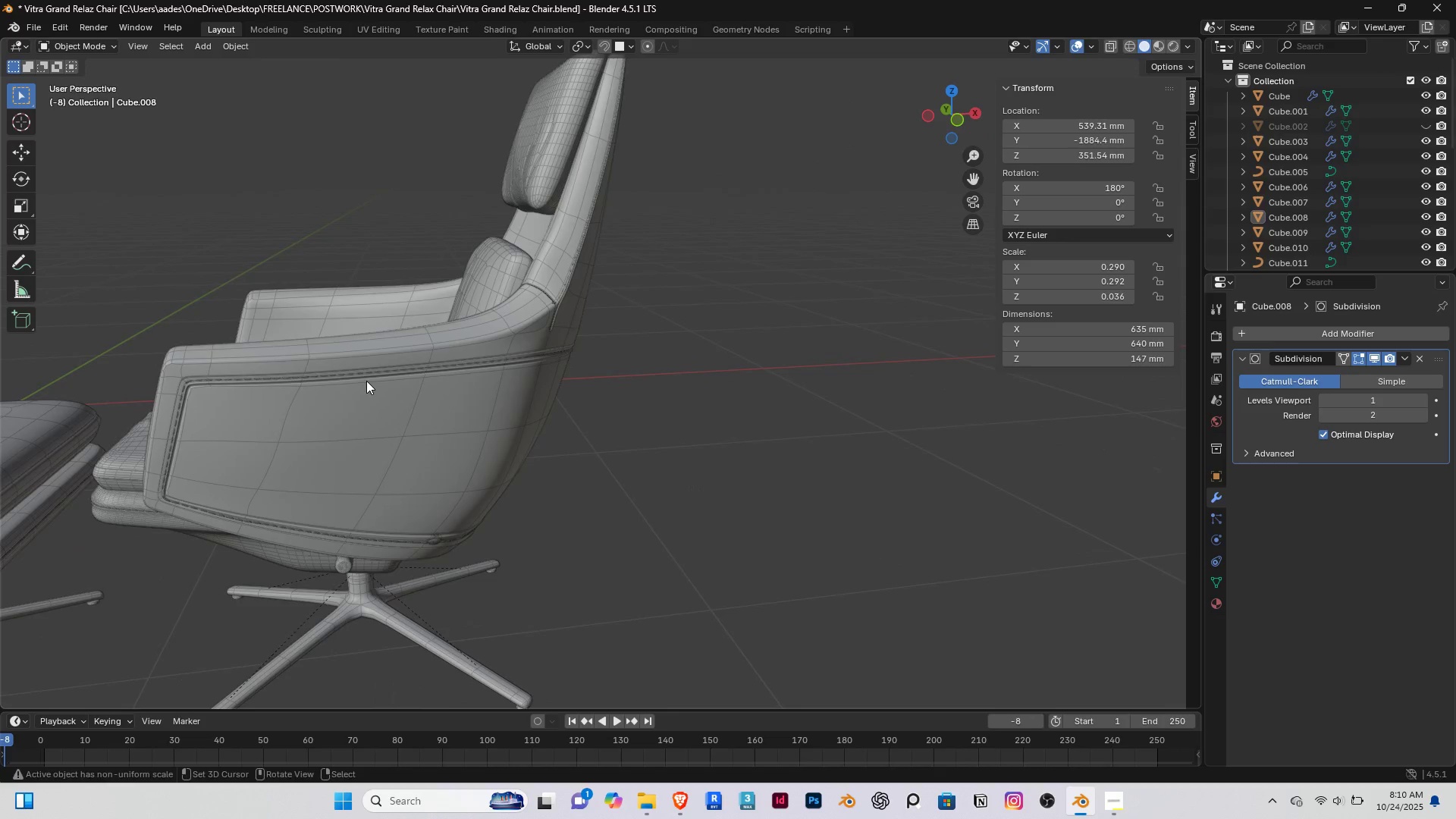 
scroll: coordinate [366, 381], scroll_direction: up, amount: 2.0
 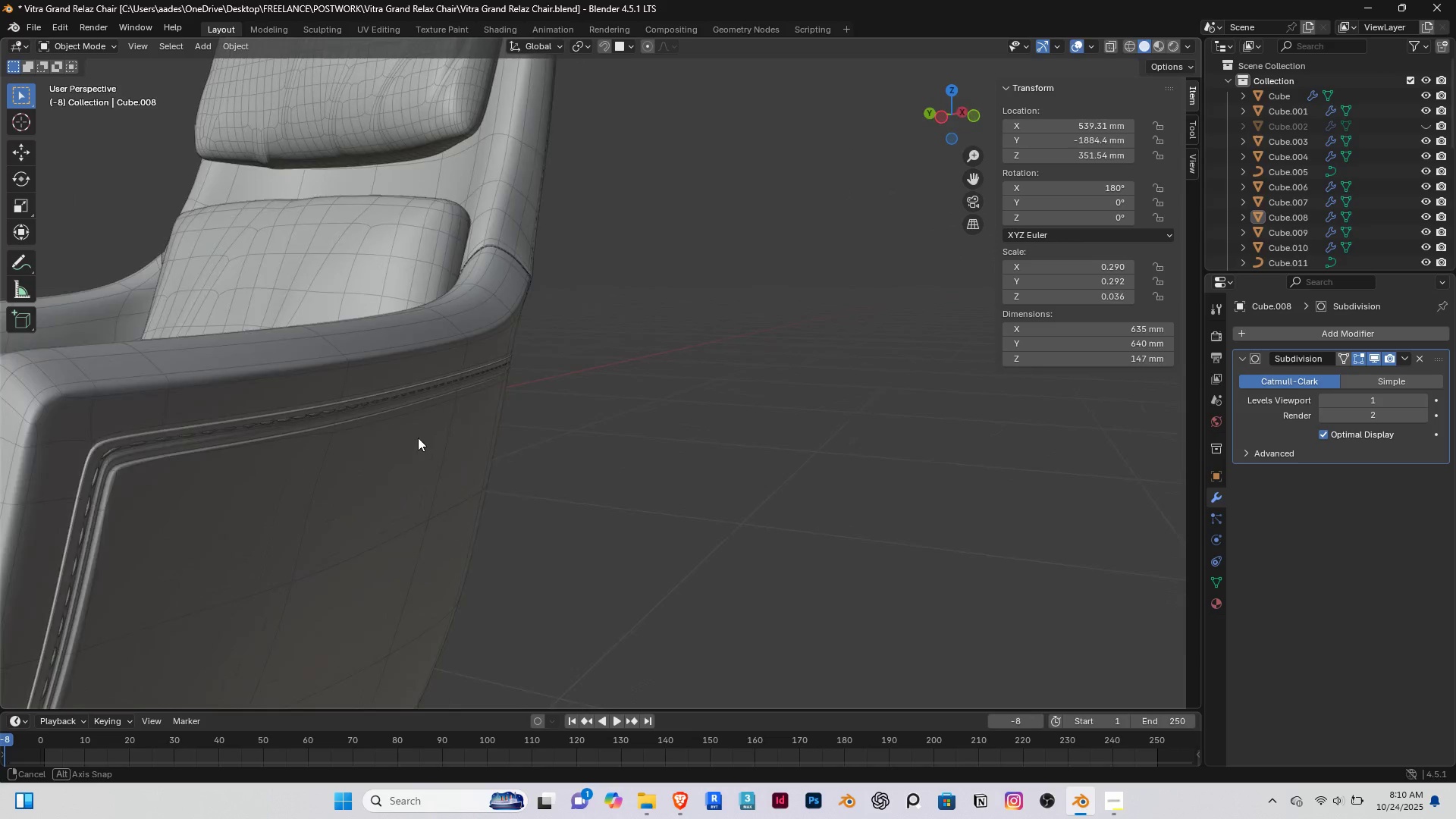 
scroll: coordinate [447, 444], scroll_direction: down, amount: 3.0
 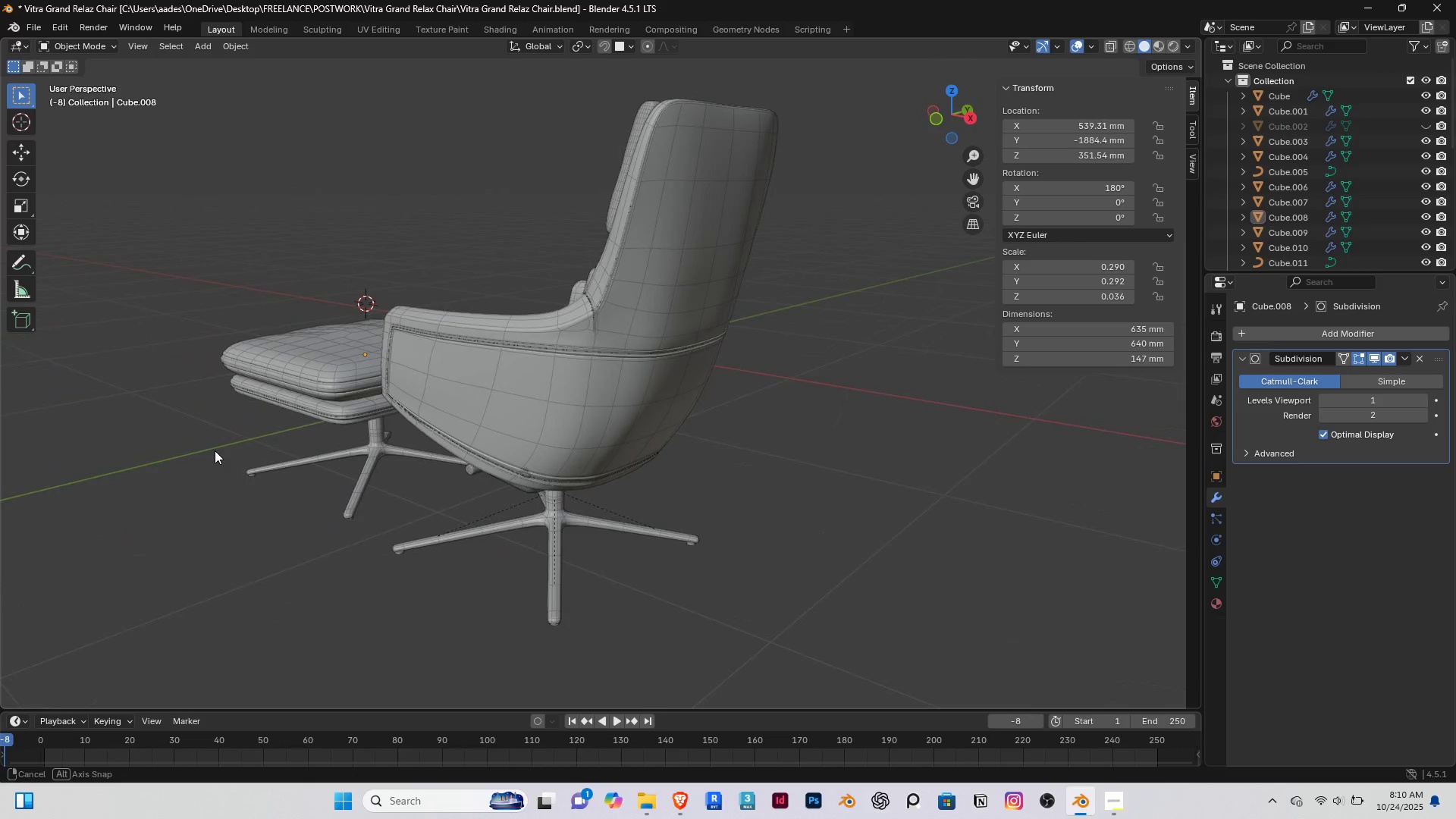 
hold_key(key=ShiftRight, duration=0.47)
 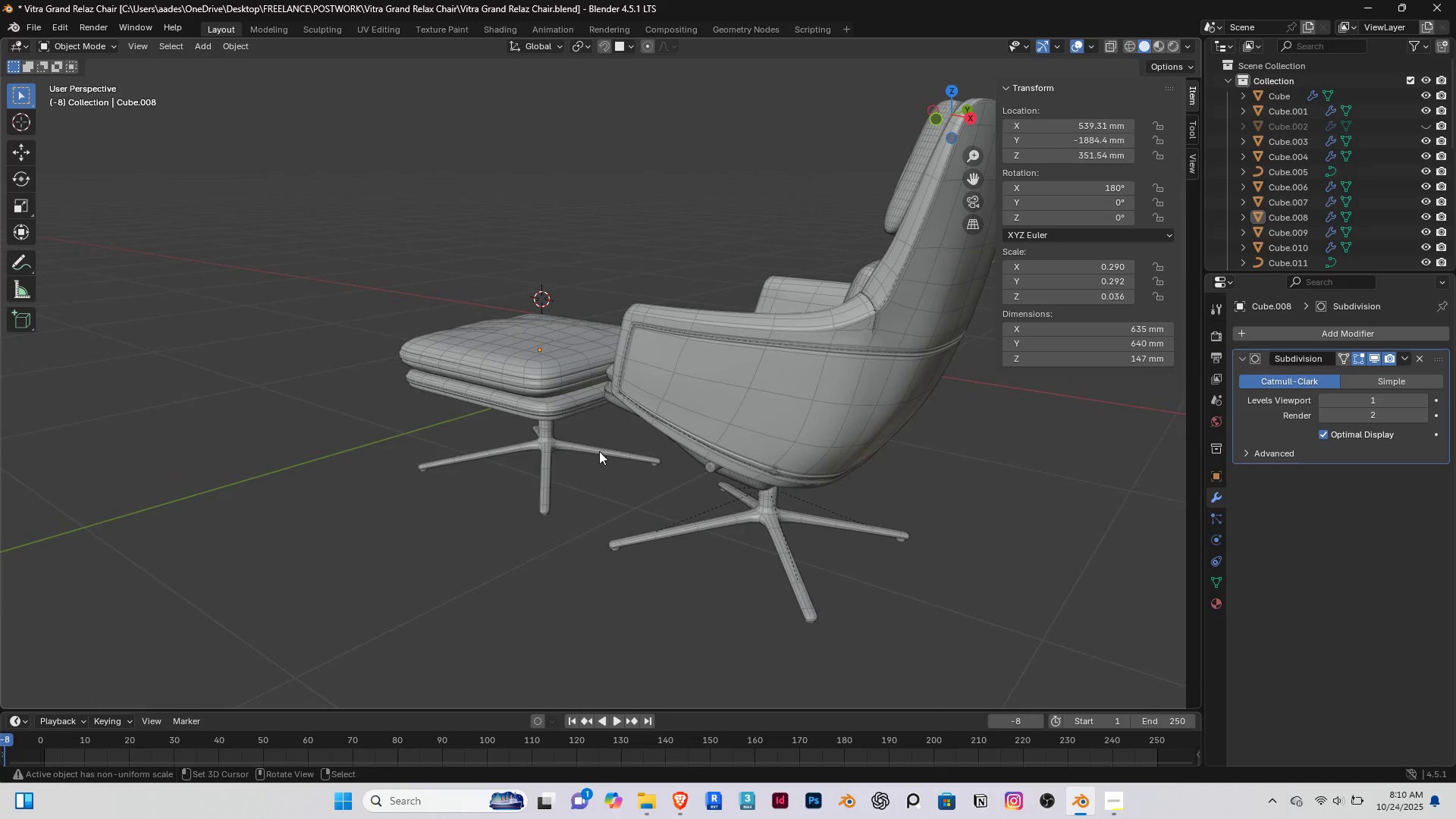 
scroll: coordinate [599, 451], scroll_direction: up, amount: 3.0
 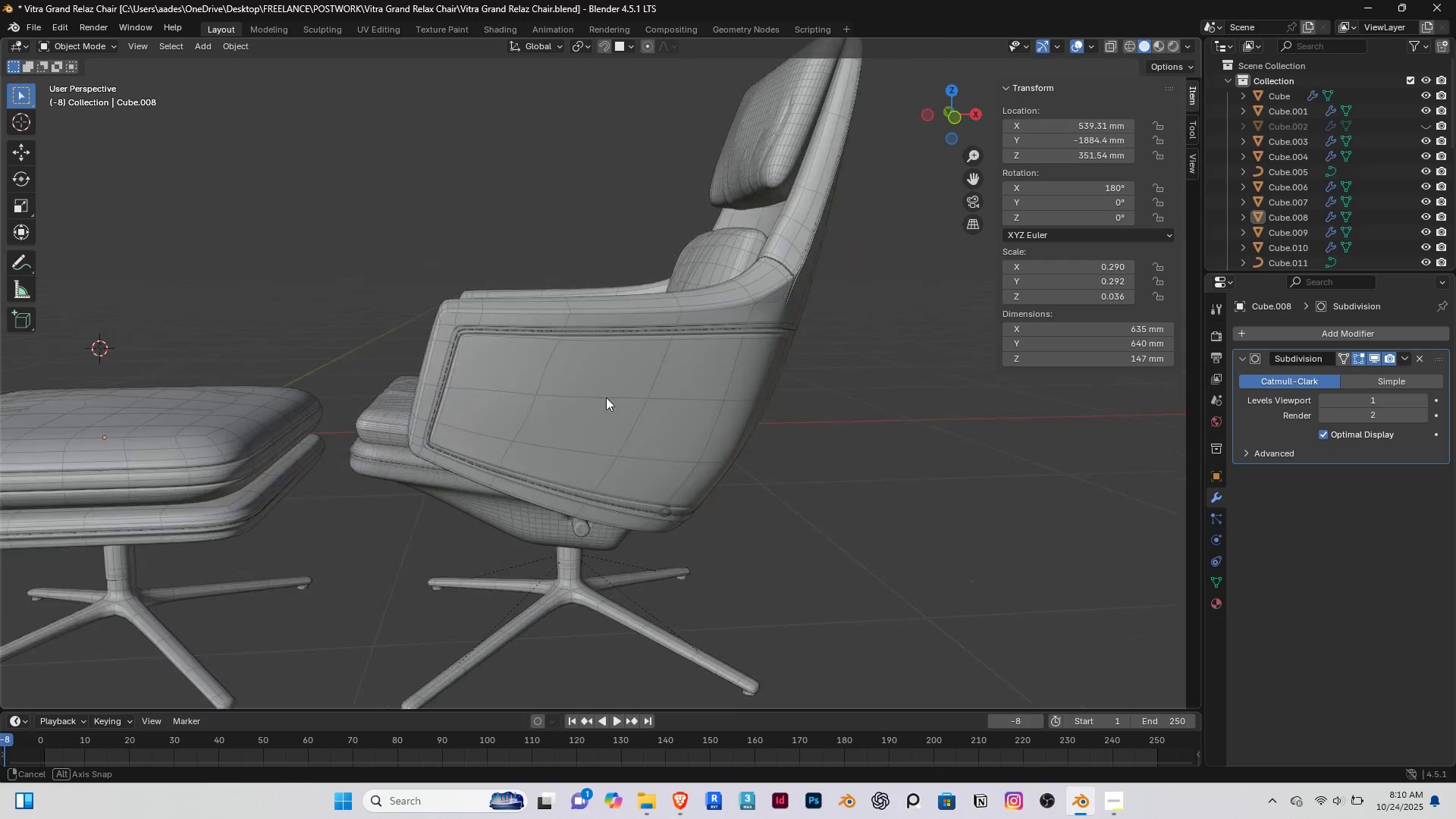 
hold_key(key=ShiftRight, duration=0.44)
 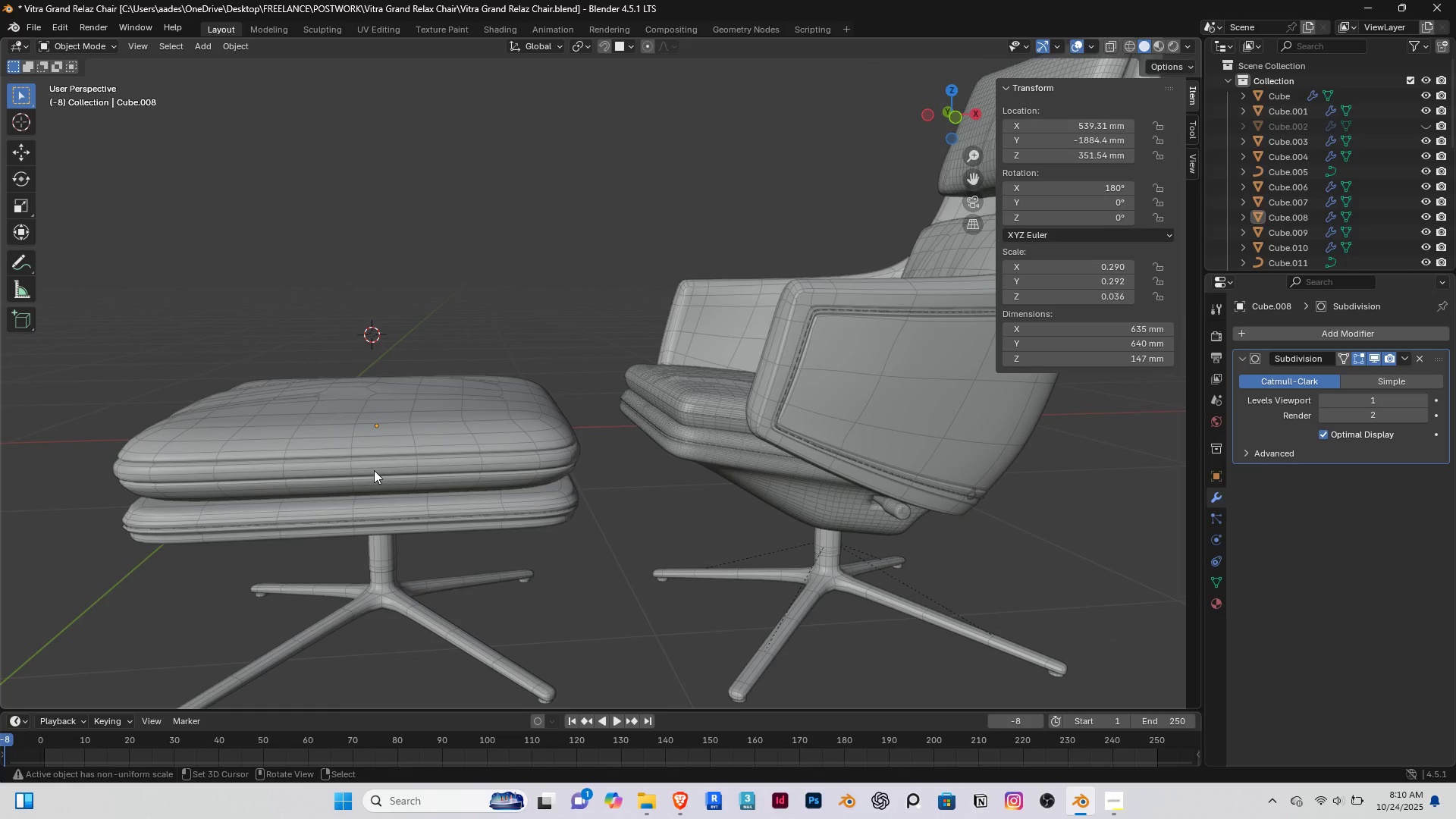 
right_click([374, 470])
 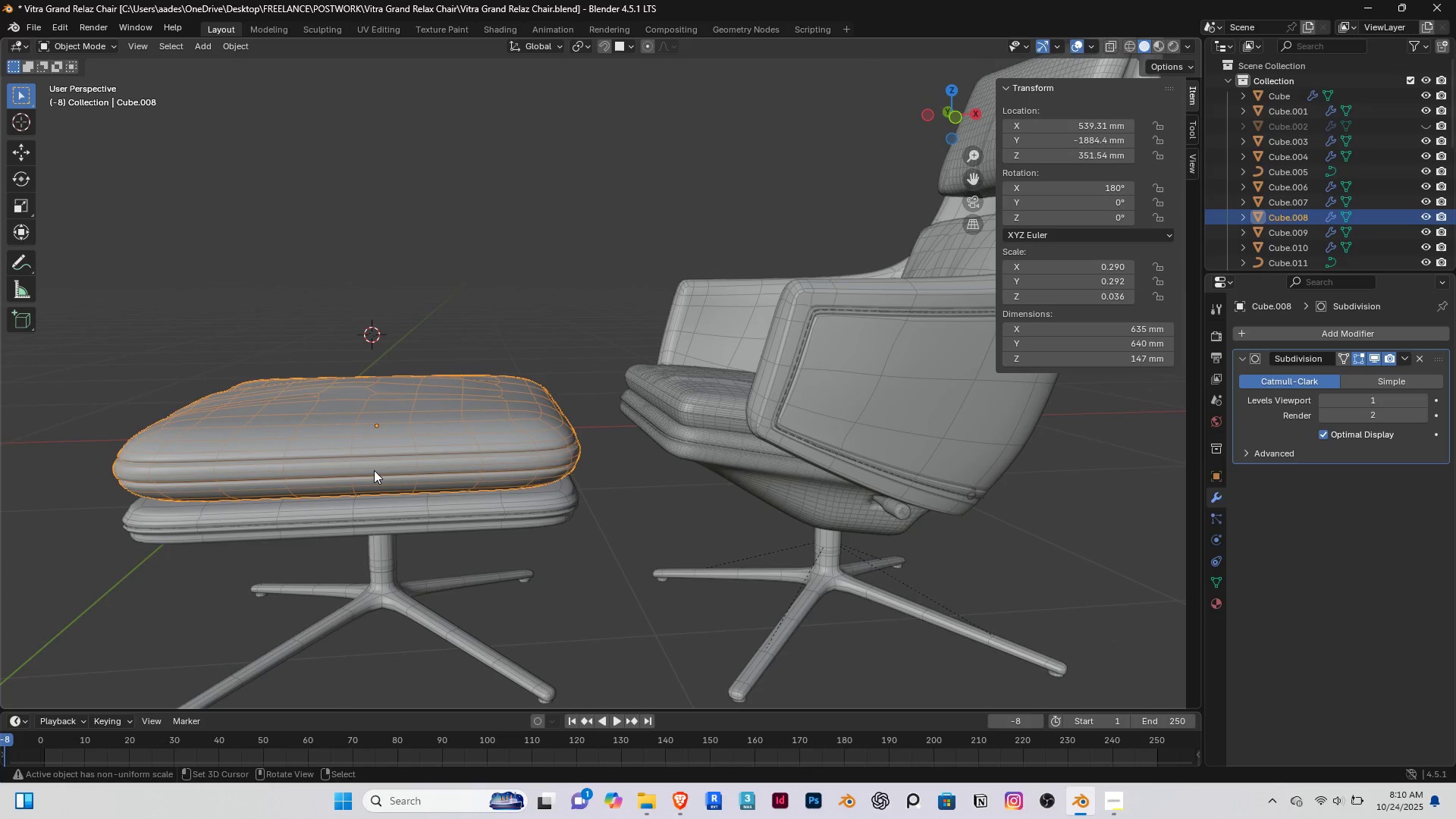 
key(Delete)
 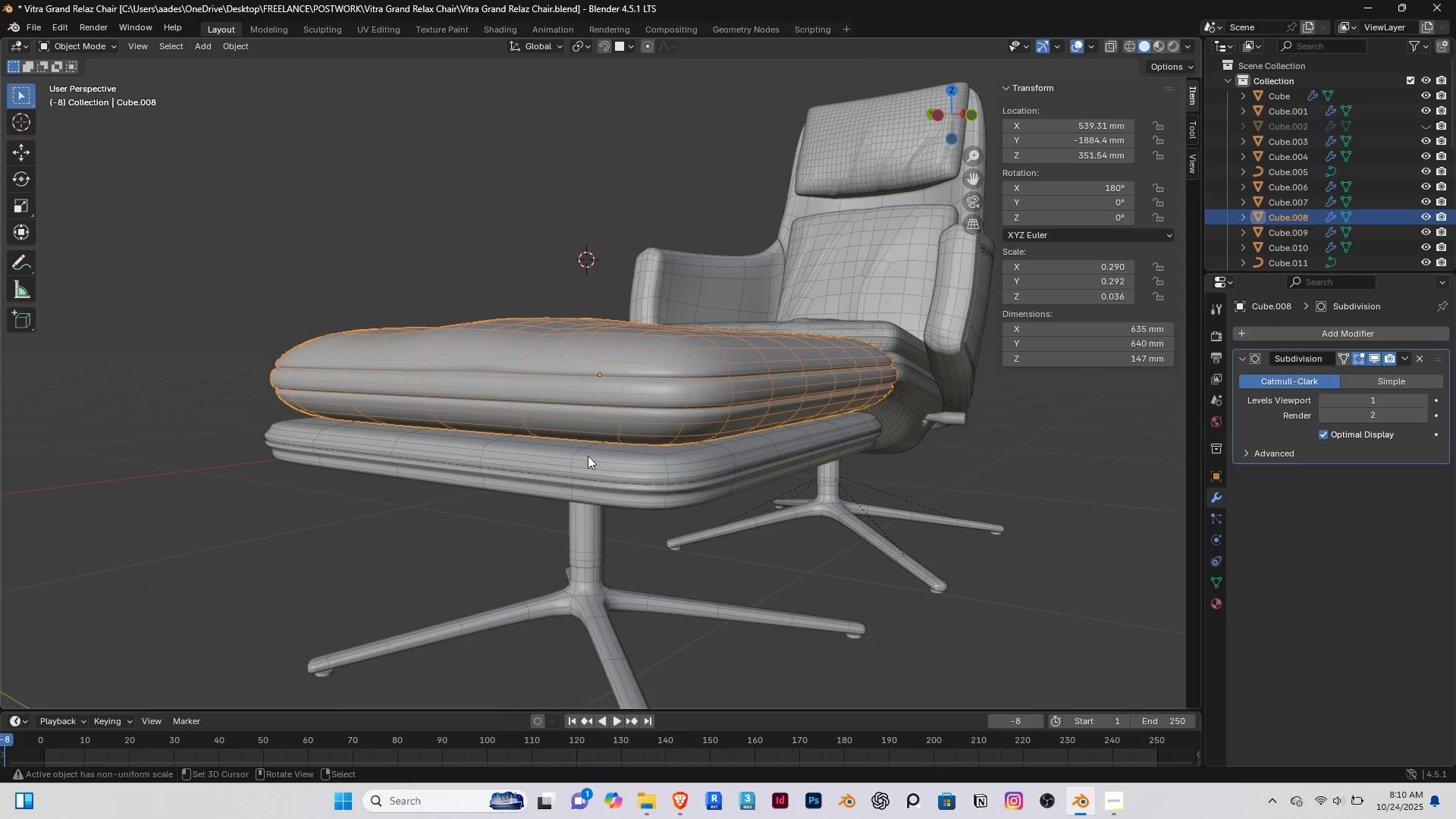 
scroll: coordinate [666, 398], scroll_direction: up, amount: 2.0
 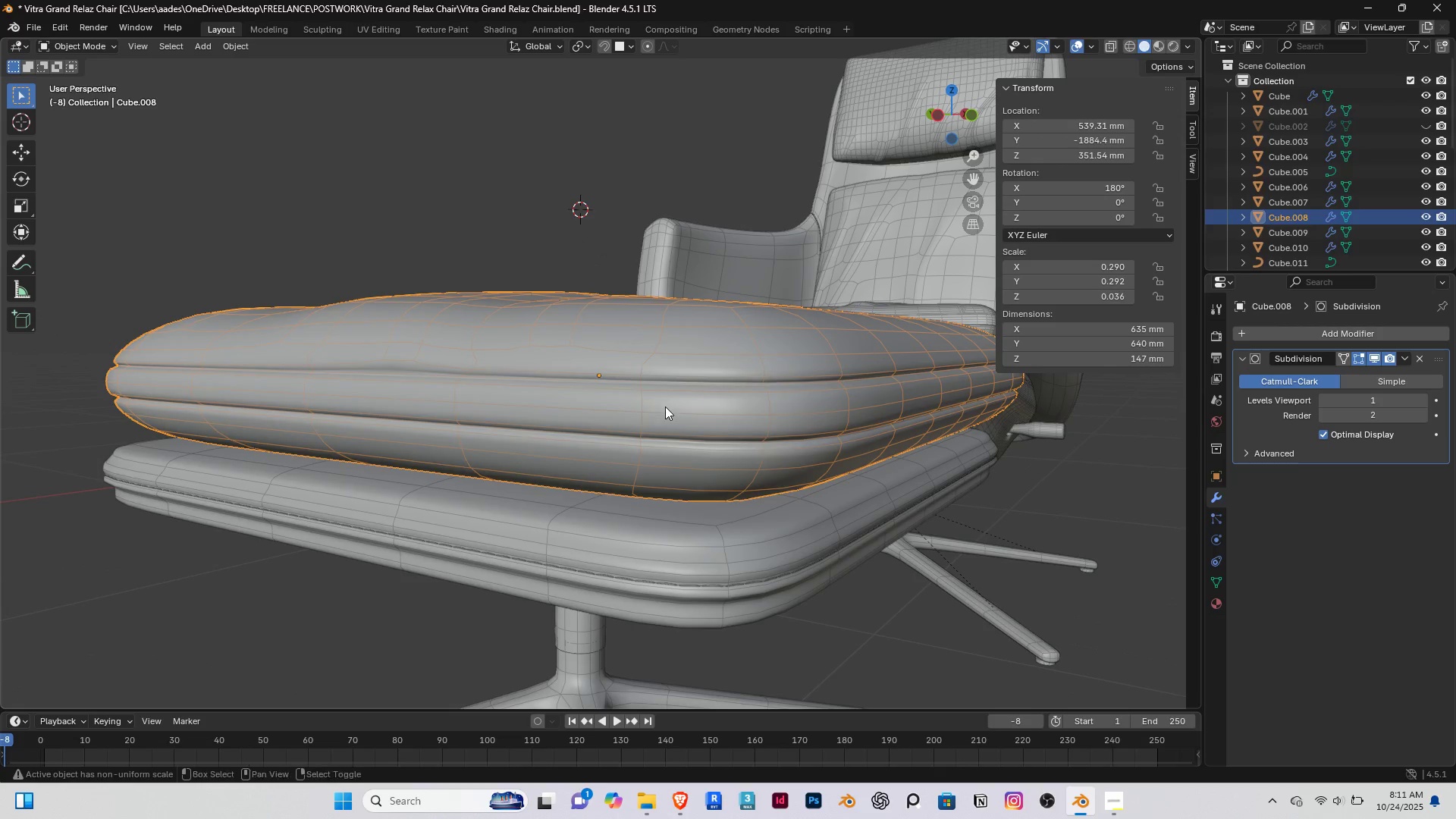 
key(Shift+ShiftRight)
 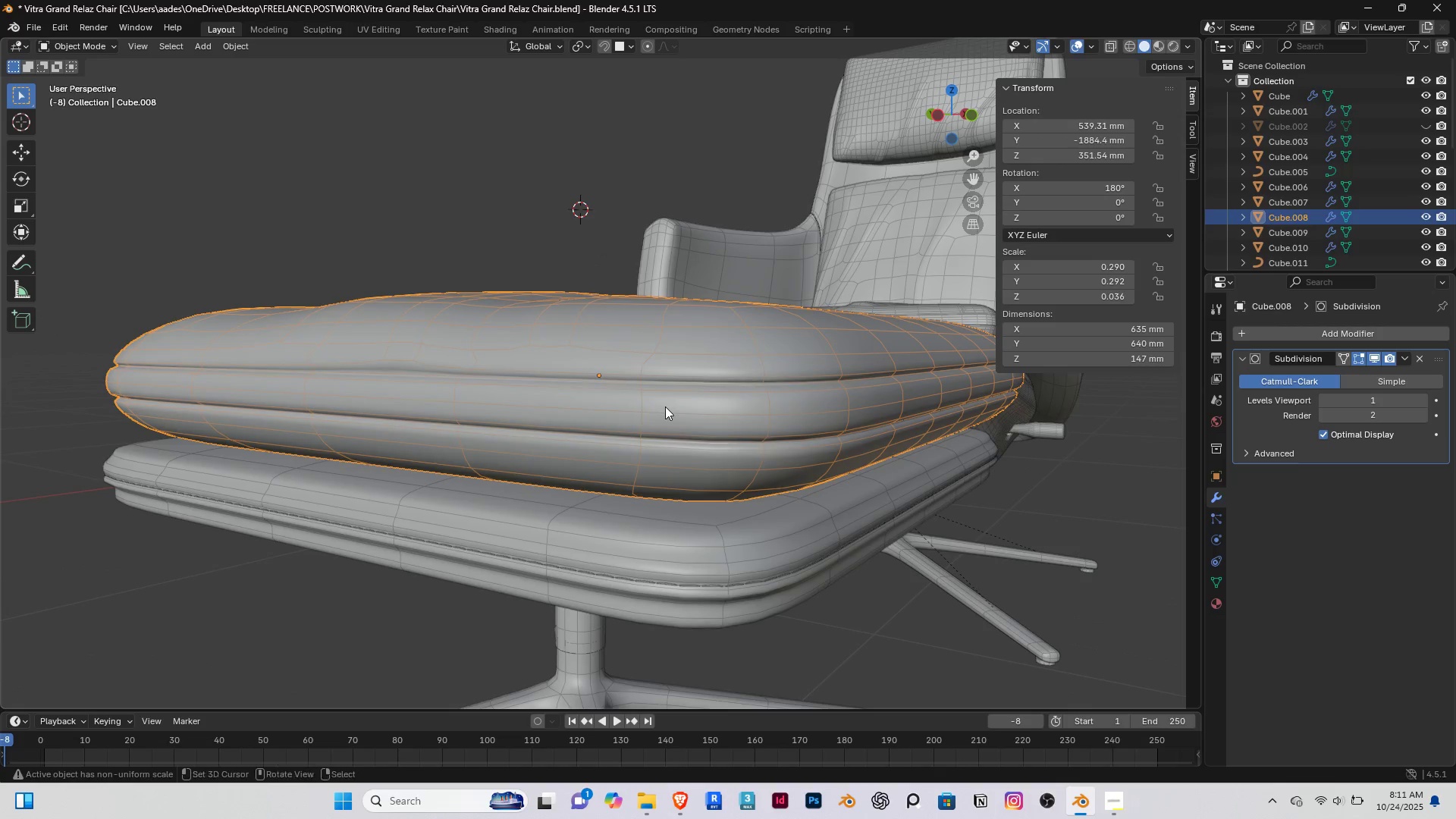 
middle_click([665, 406])
 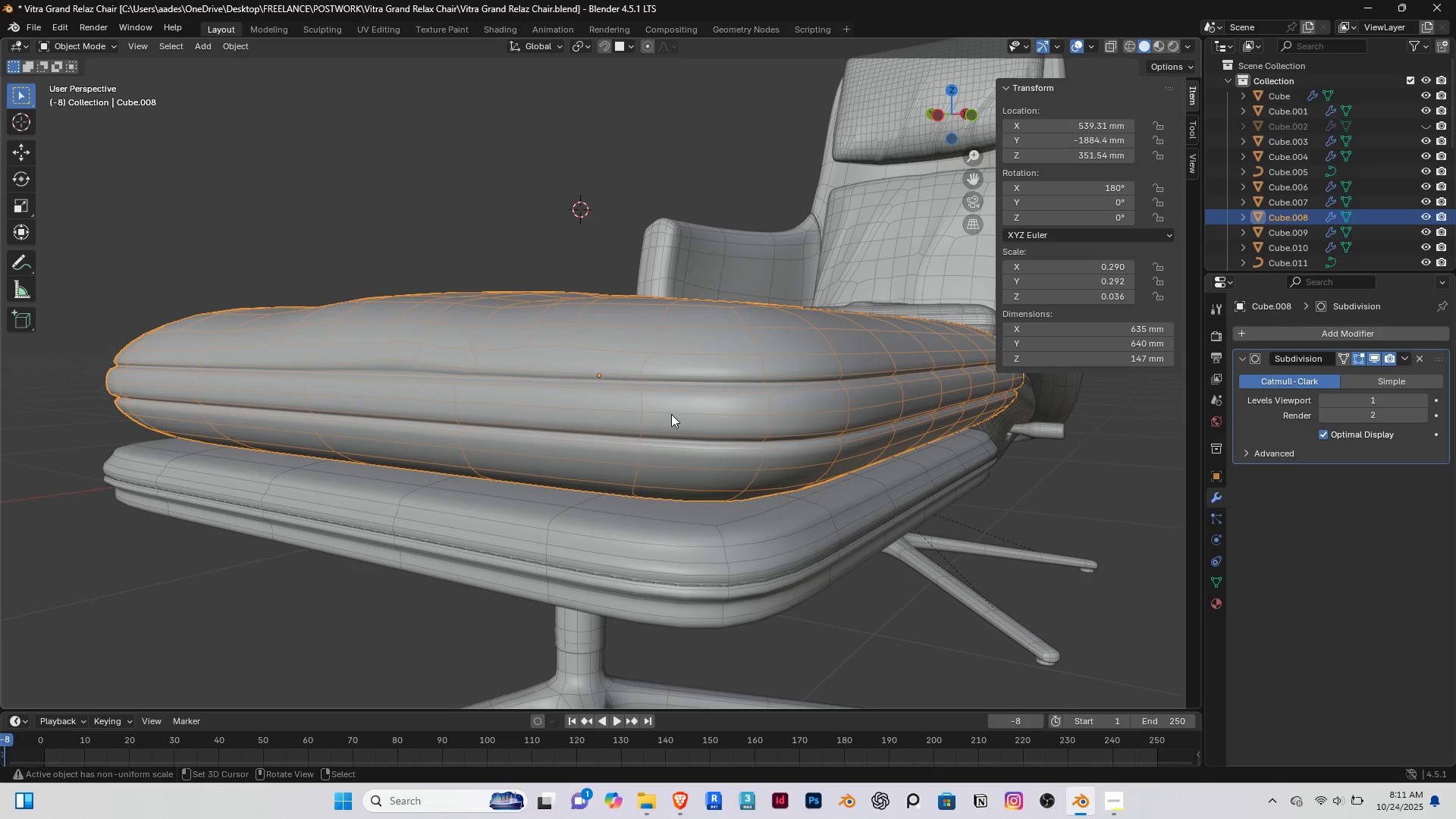 
key(Tab)
 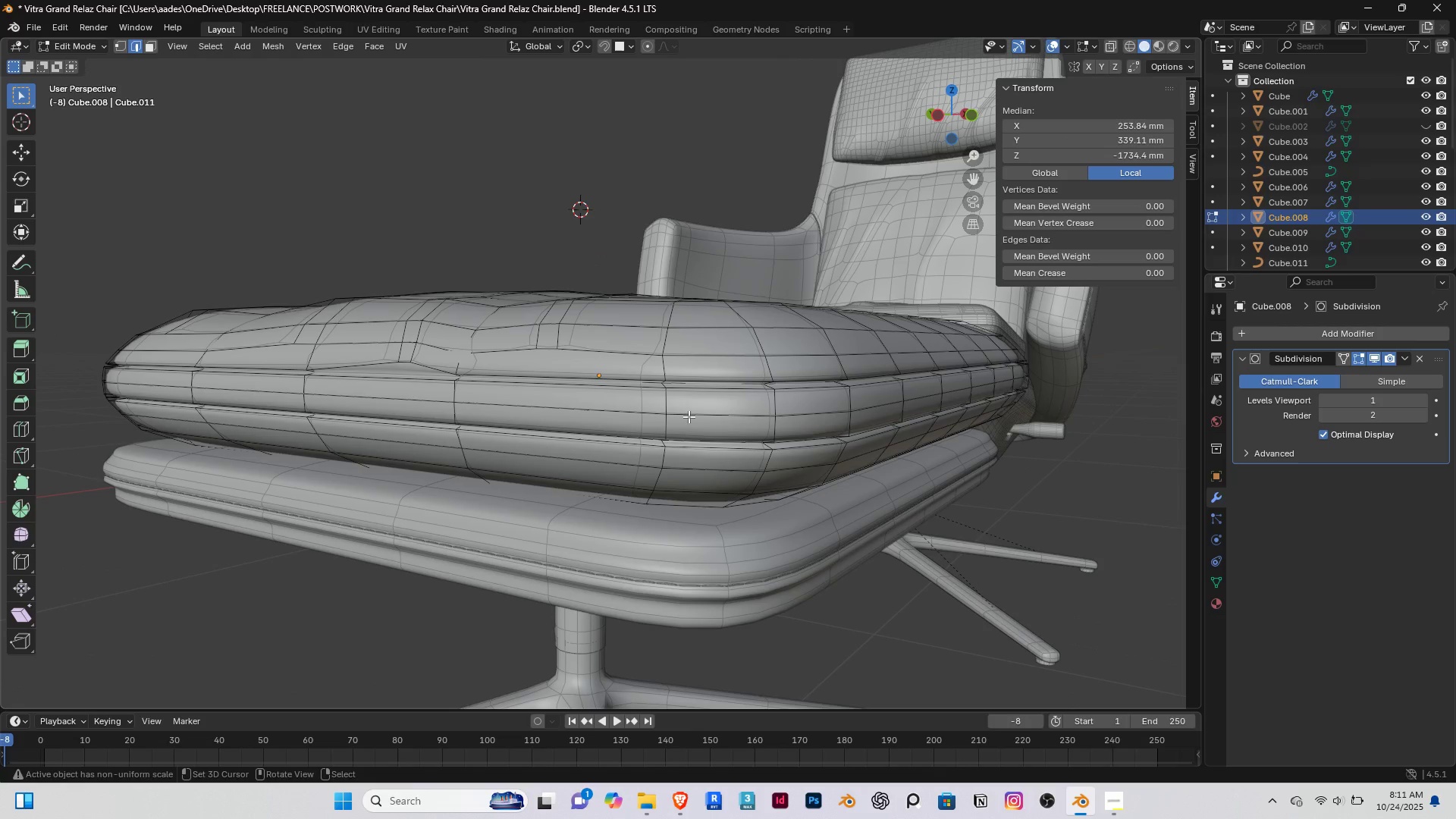 
right_click([692, 418])
 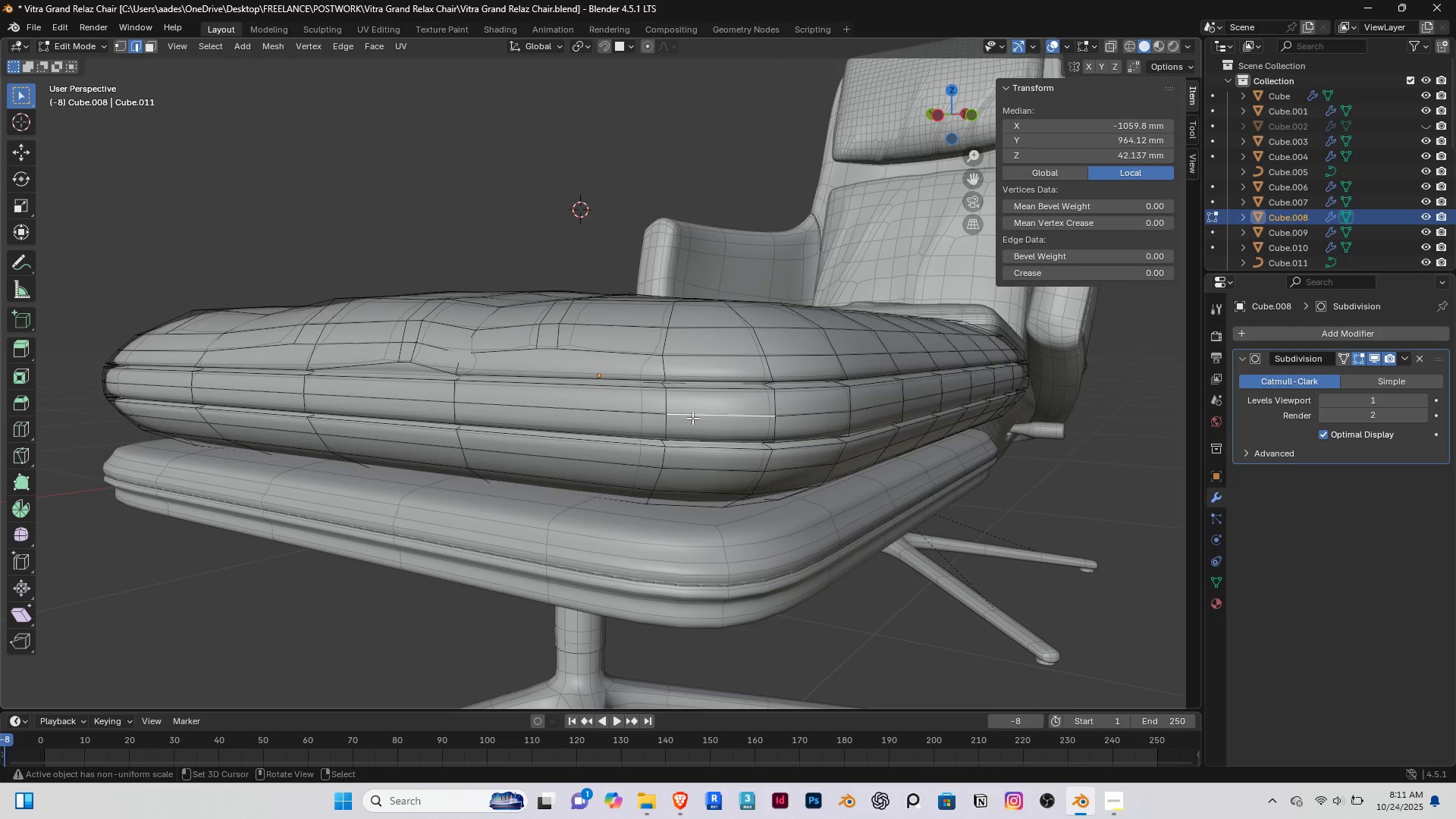 
hold_key(key=AltRight, duration=0.79)
right_click([692, 418])
 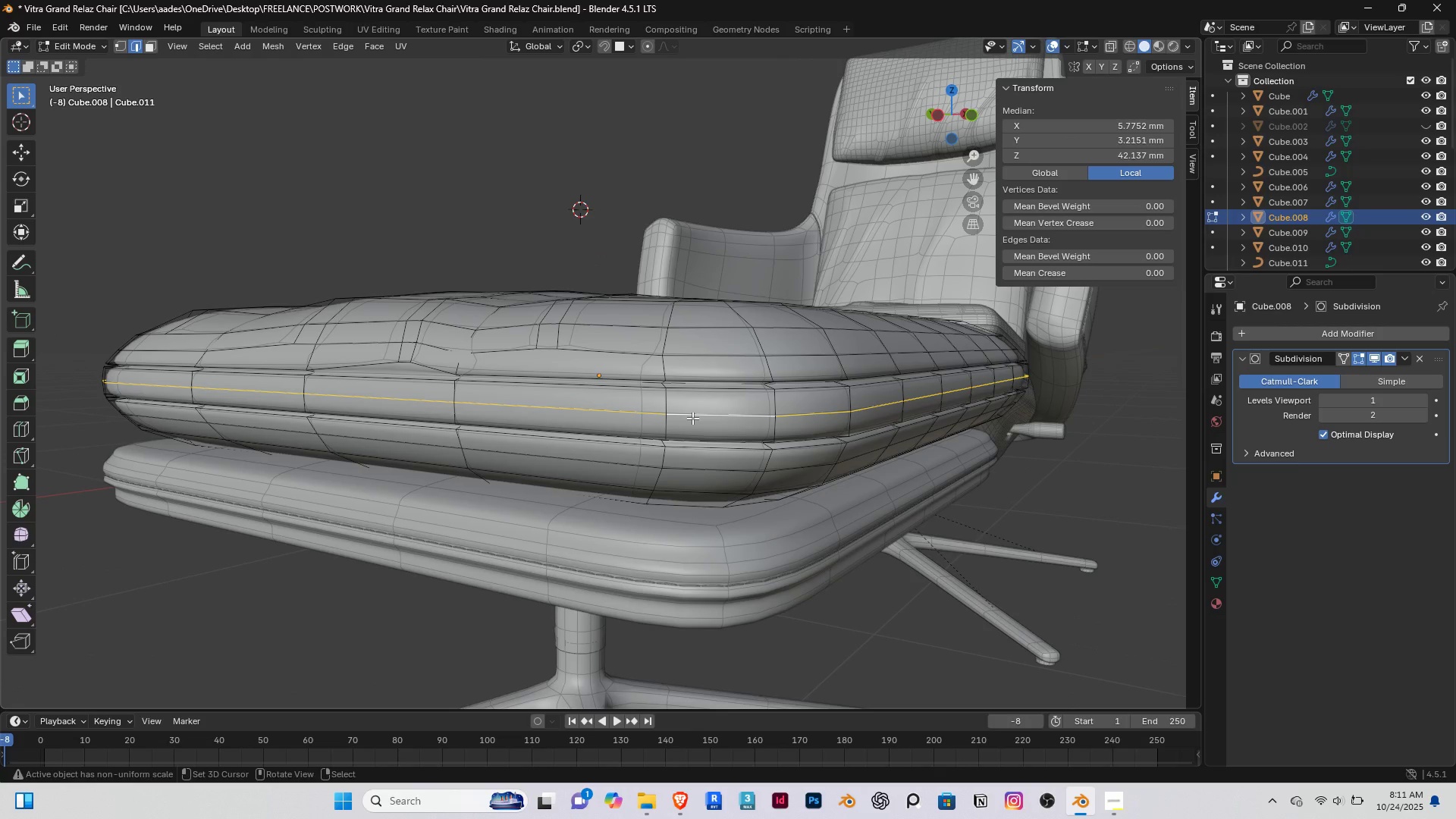 
key(P)
 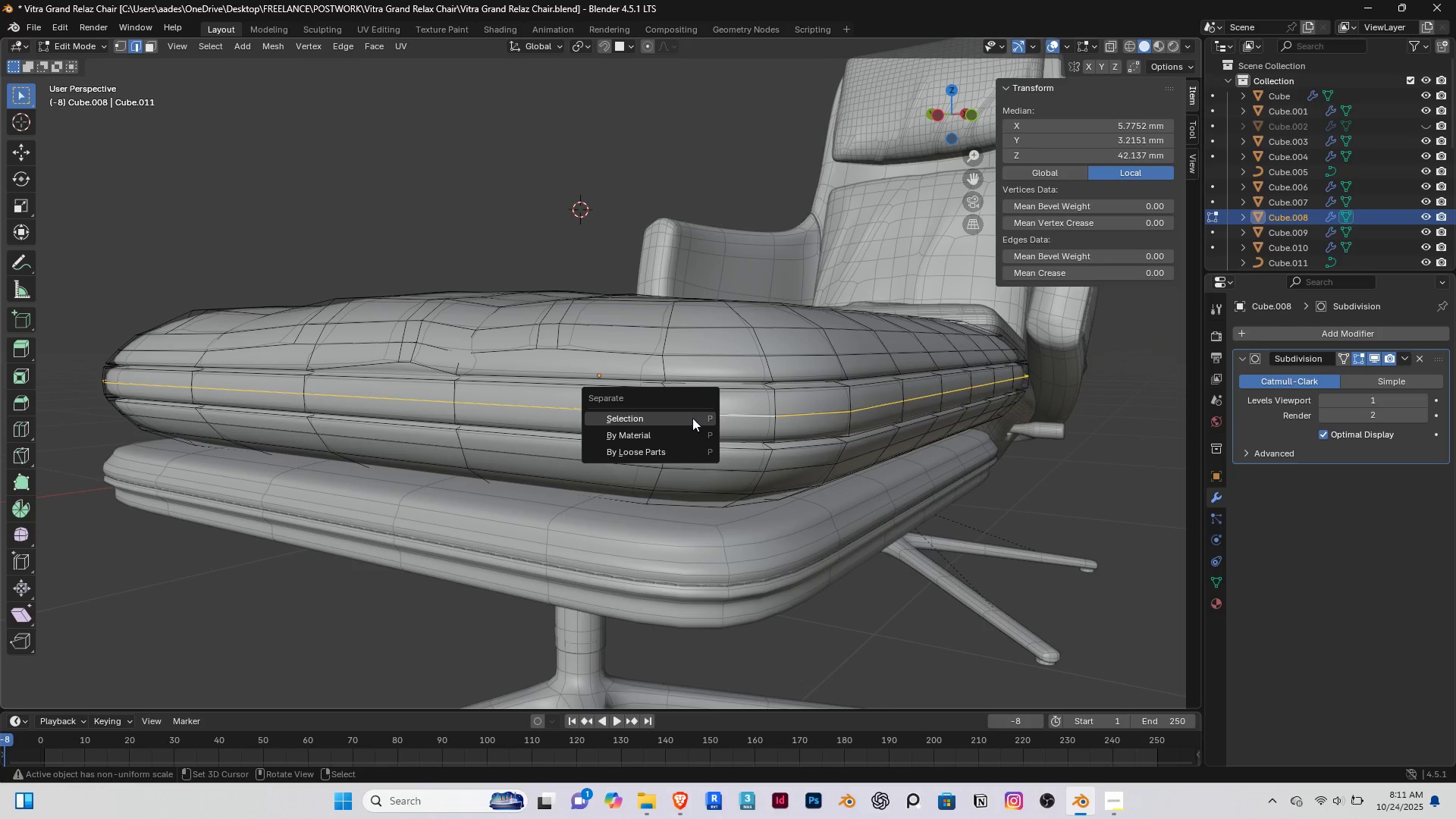 
left_click([692, 418])
 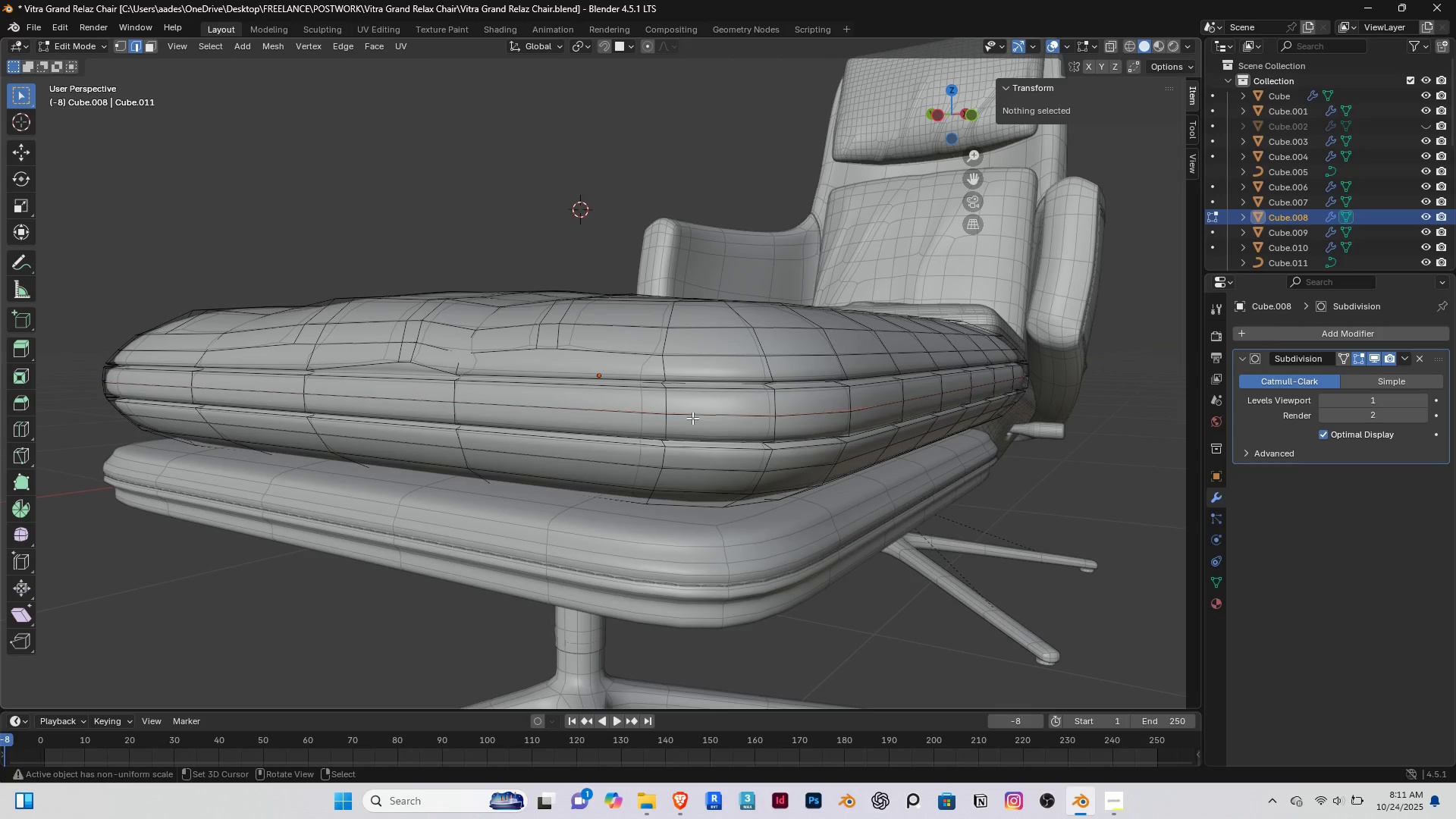 
key(Tab)
 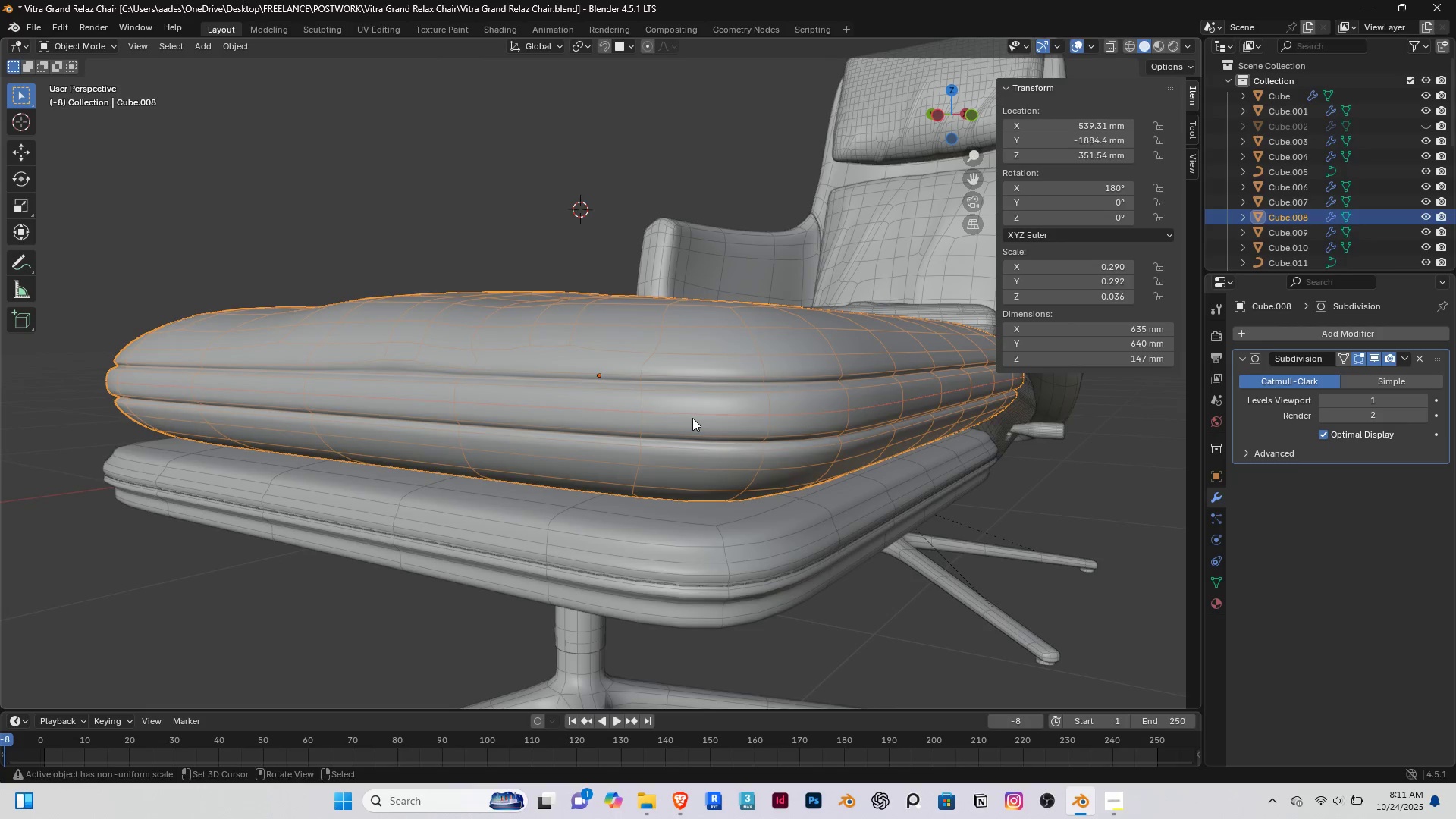 
right_click([692, 418])
 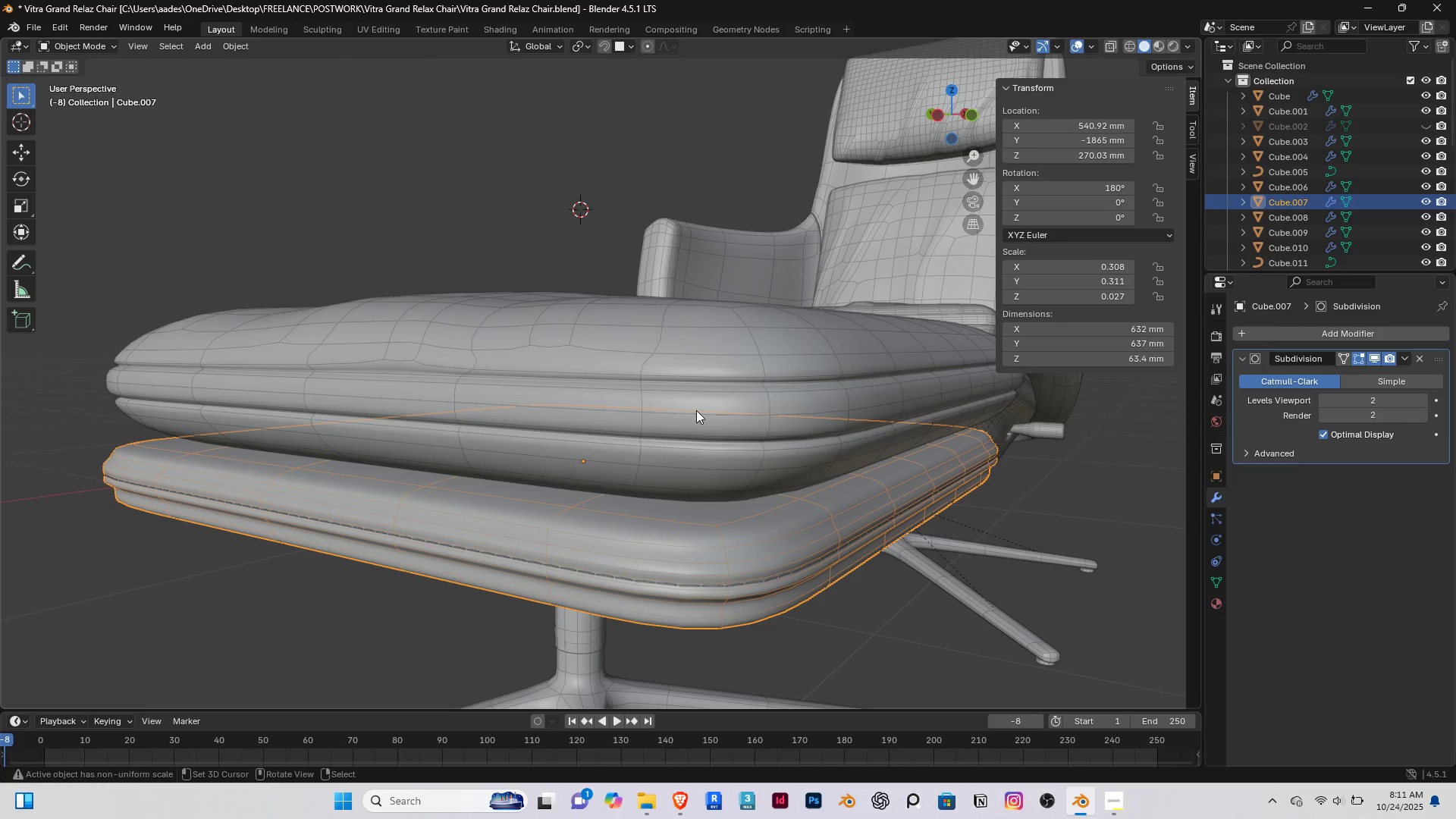 
right_click([696, 410])
 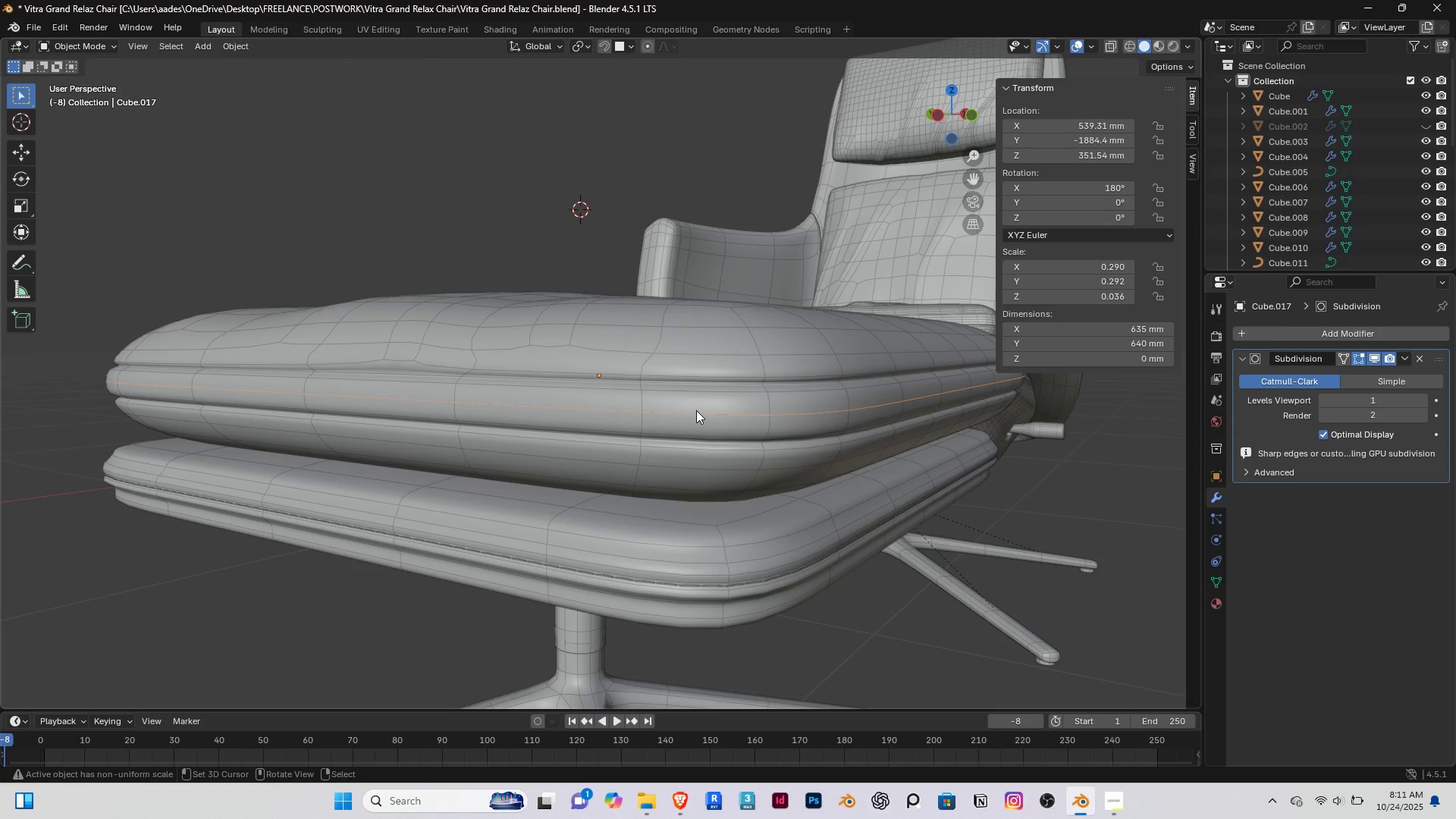 
key(Slash)
 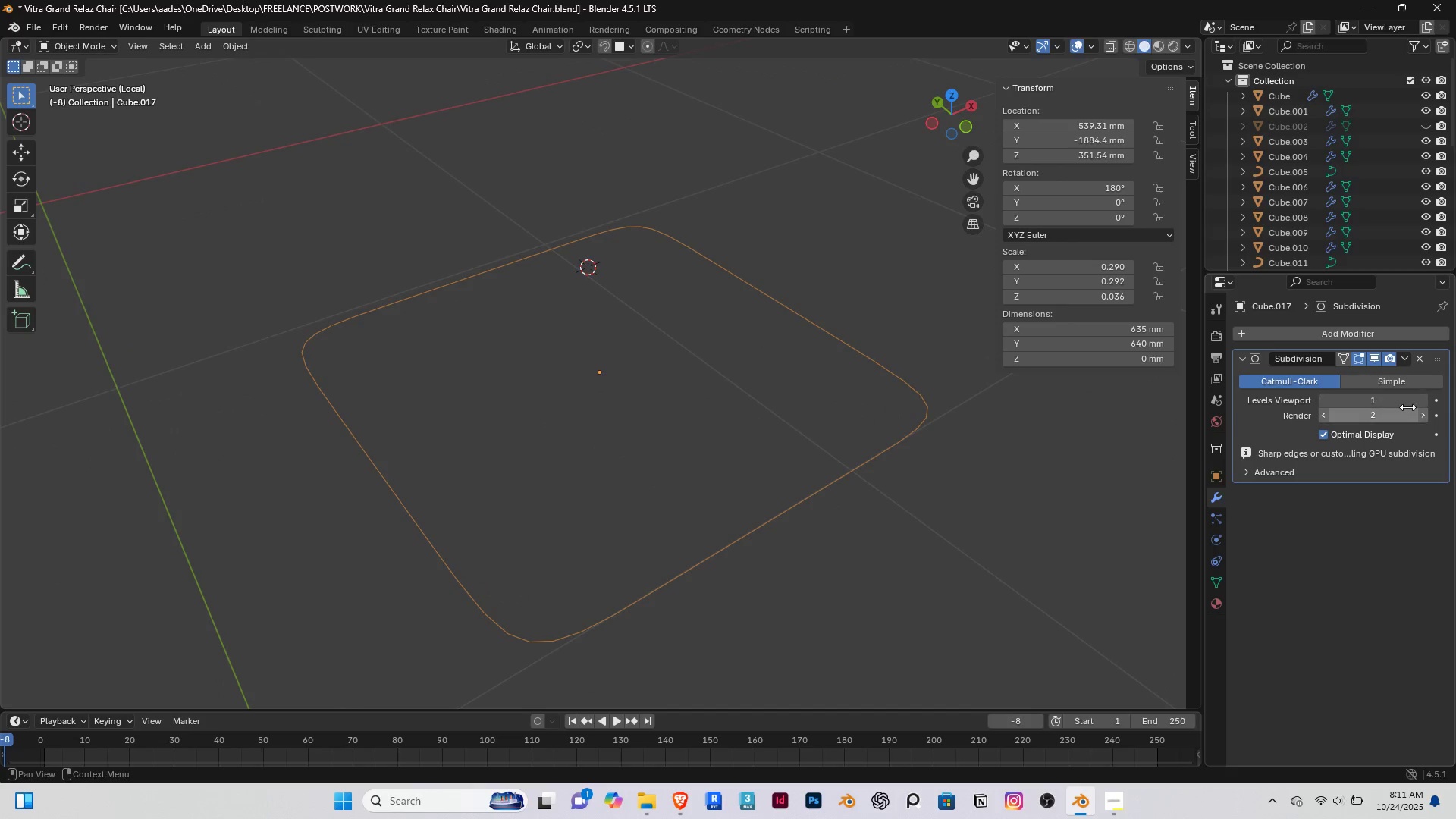 
left_click([1419, 401])
 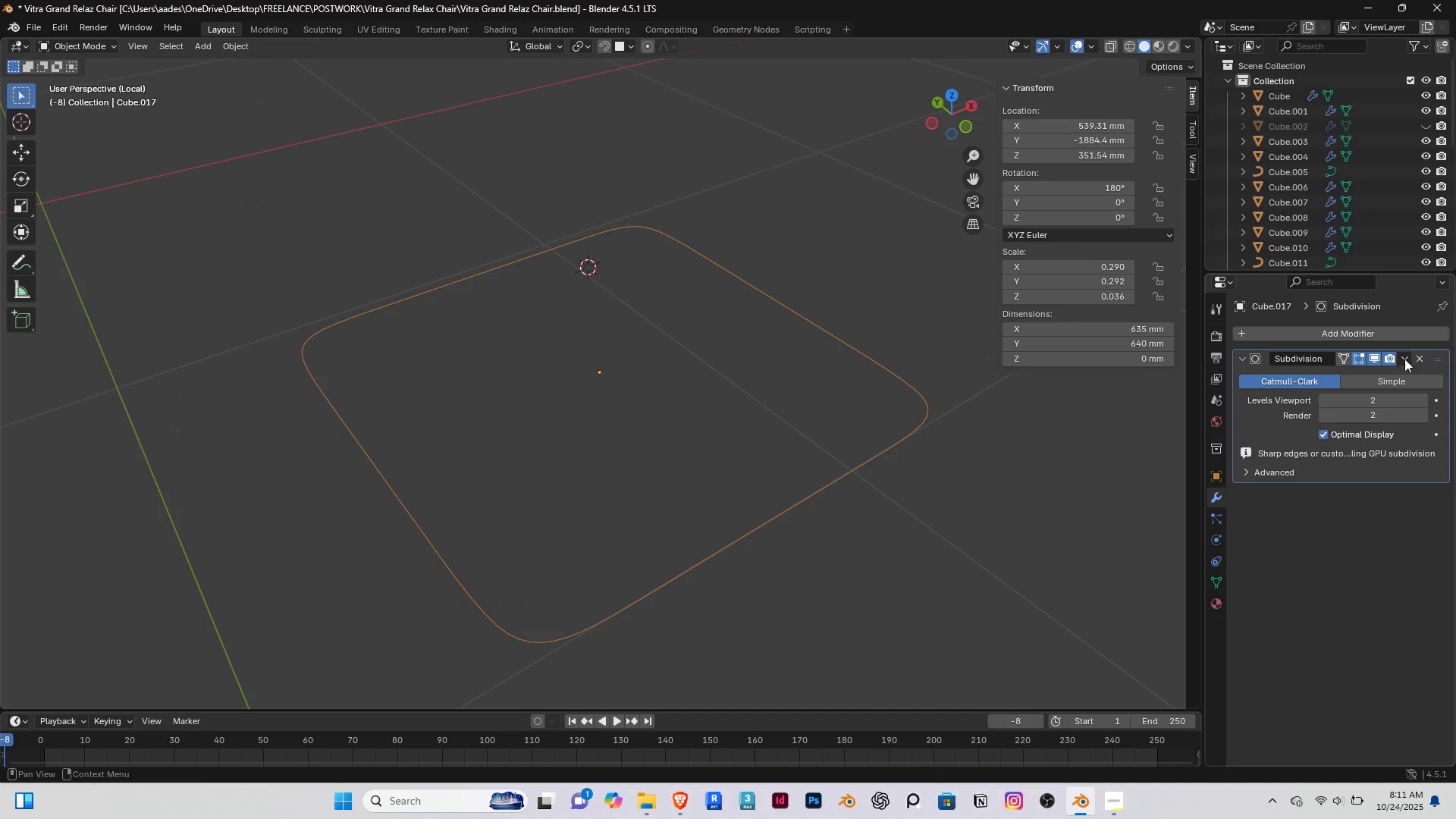 
double_click([1341, 384])
 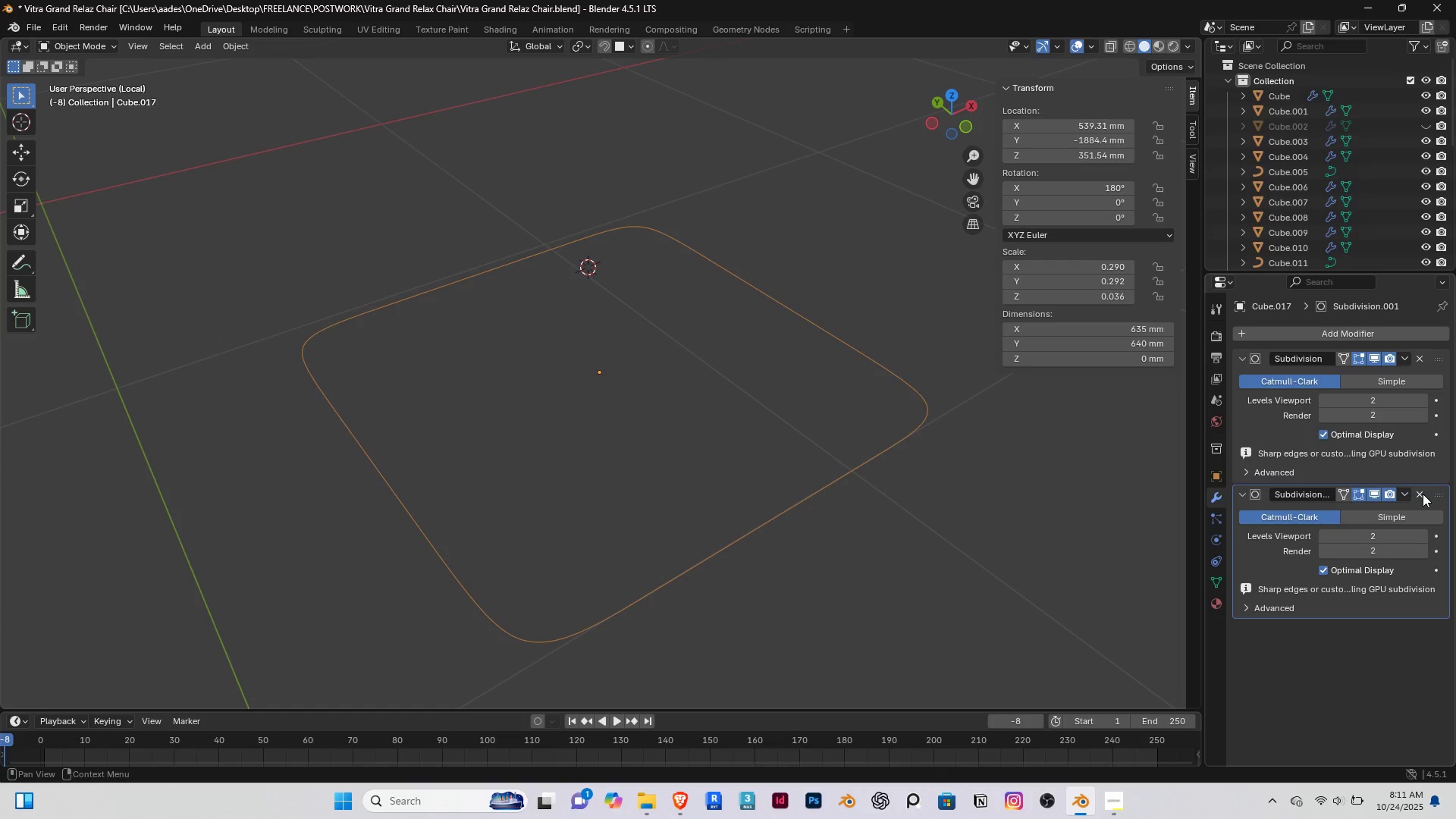 
left_click([1423, 494])
 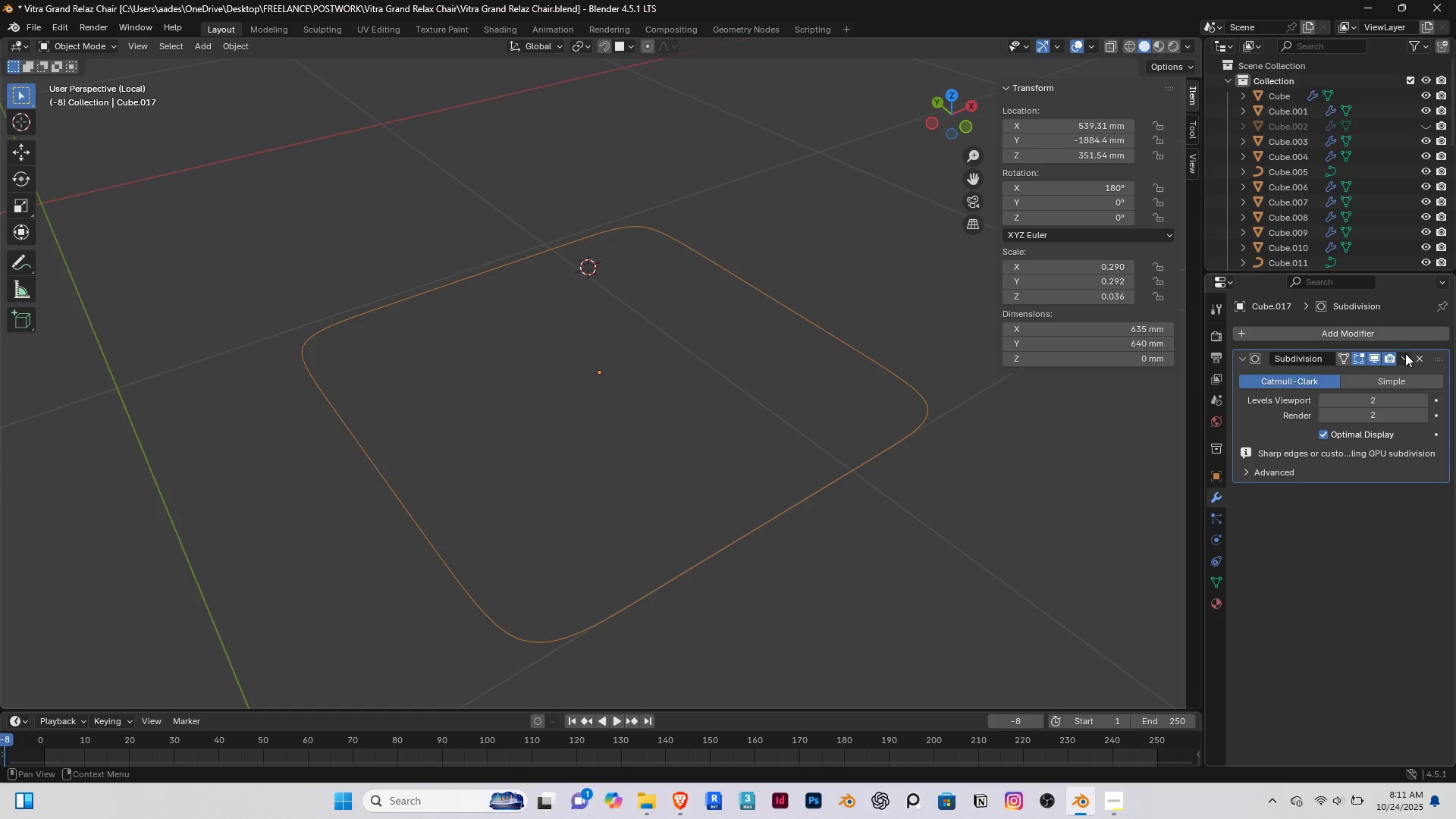 
left_click([1405, 354])
 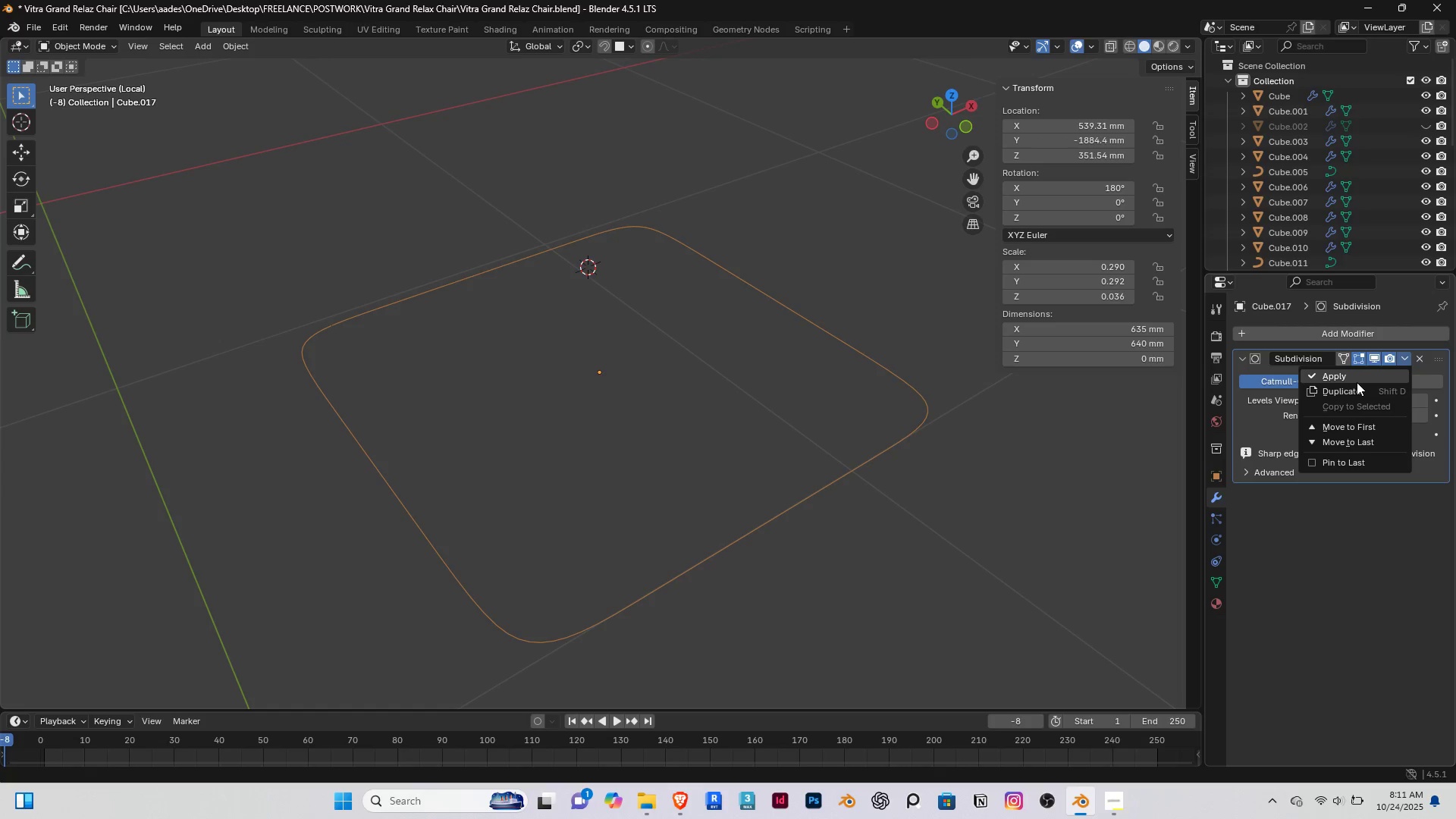 
left_click([1357, 382])
 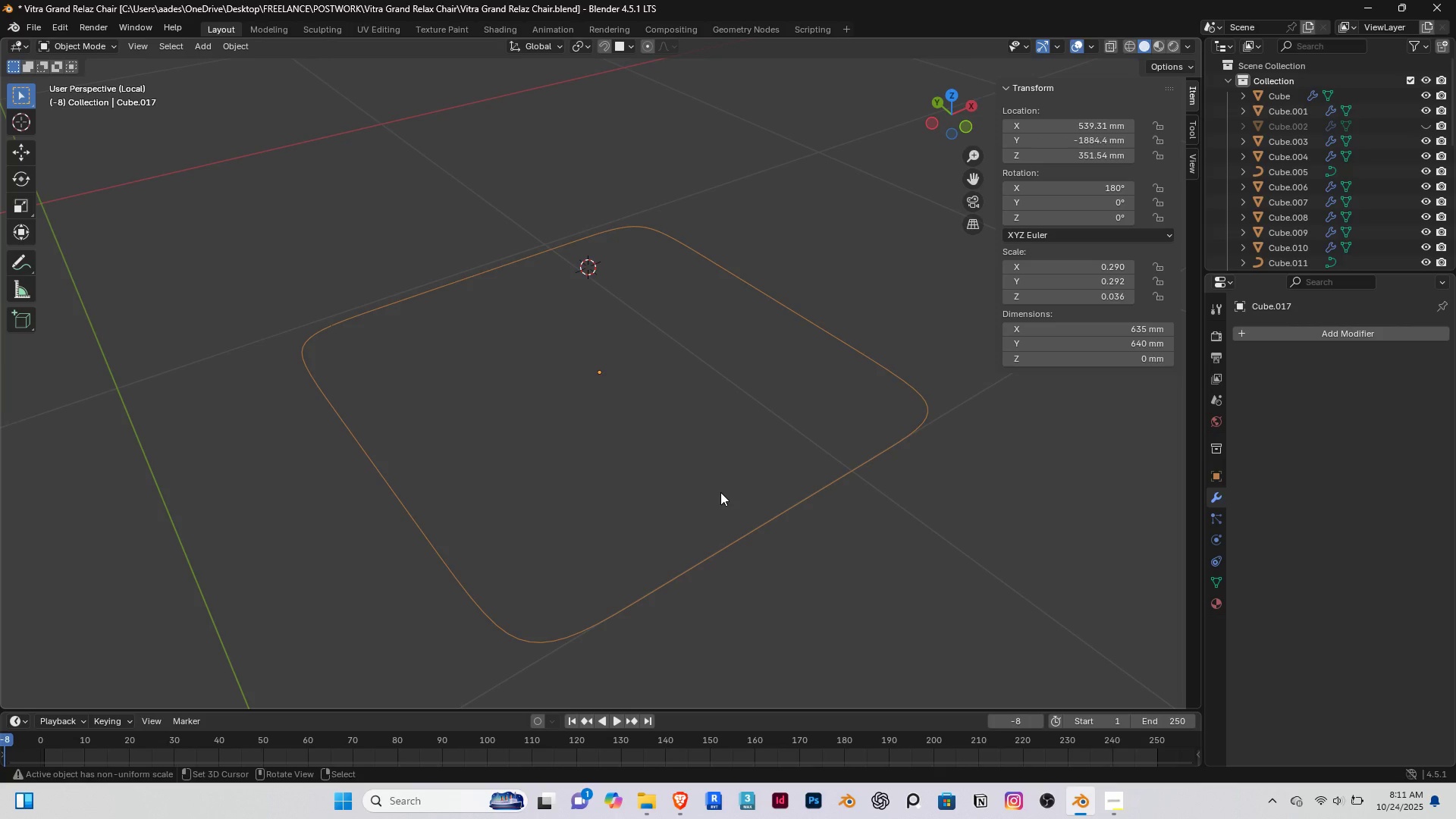 
type( conver)
 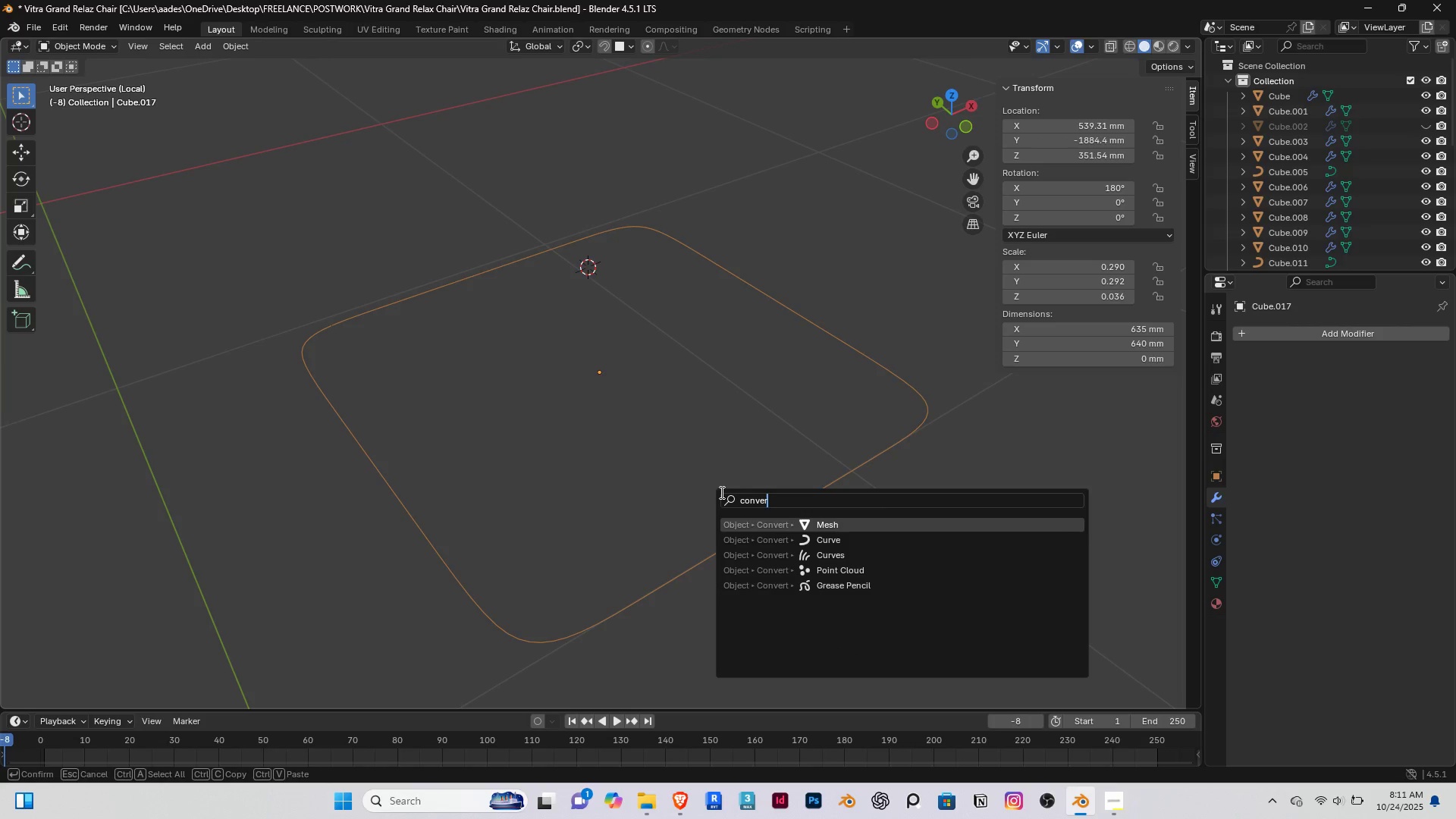 
key(ArrowDown)
 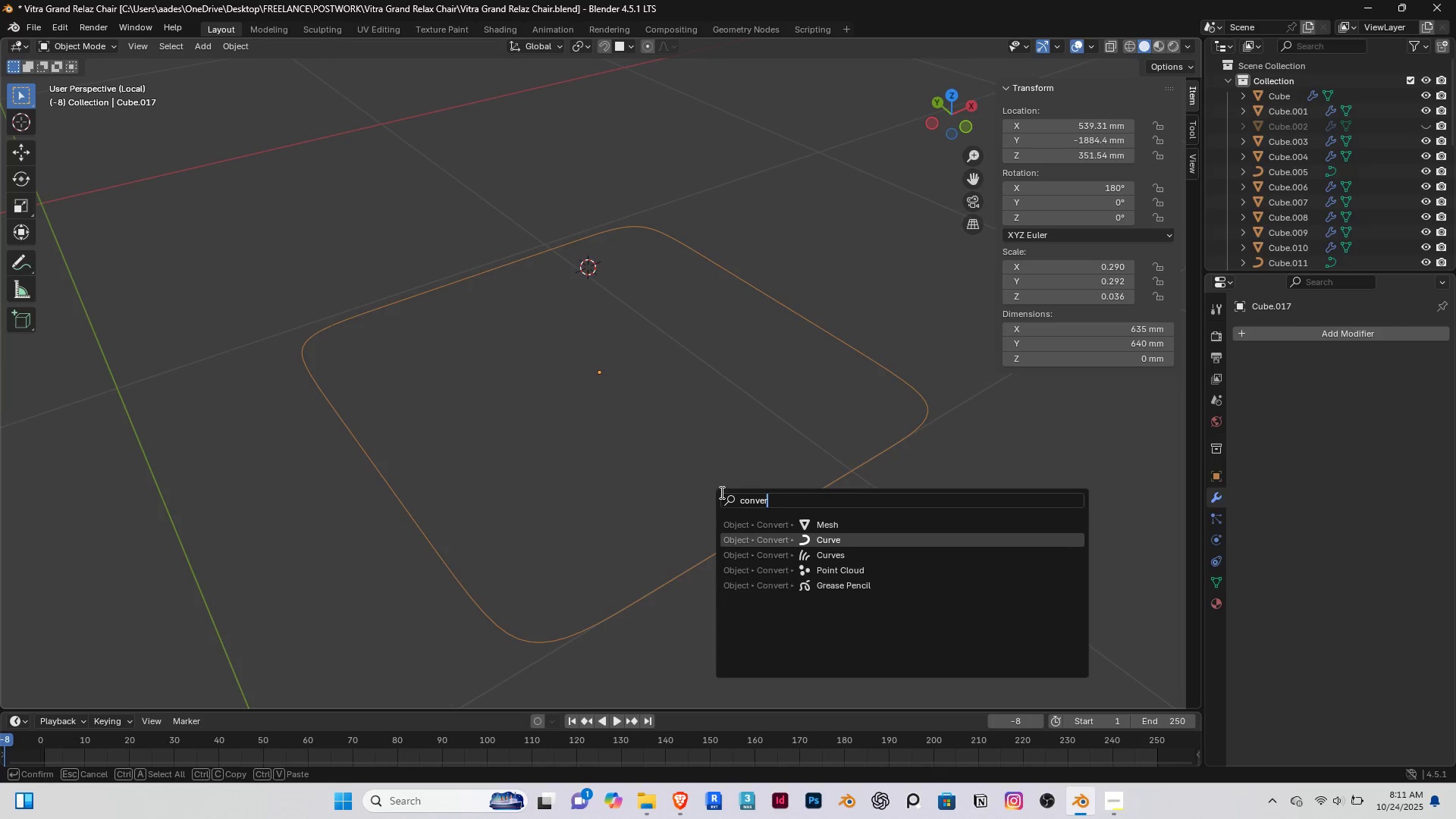 
key(Enter)
 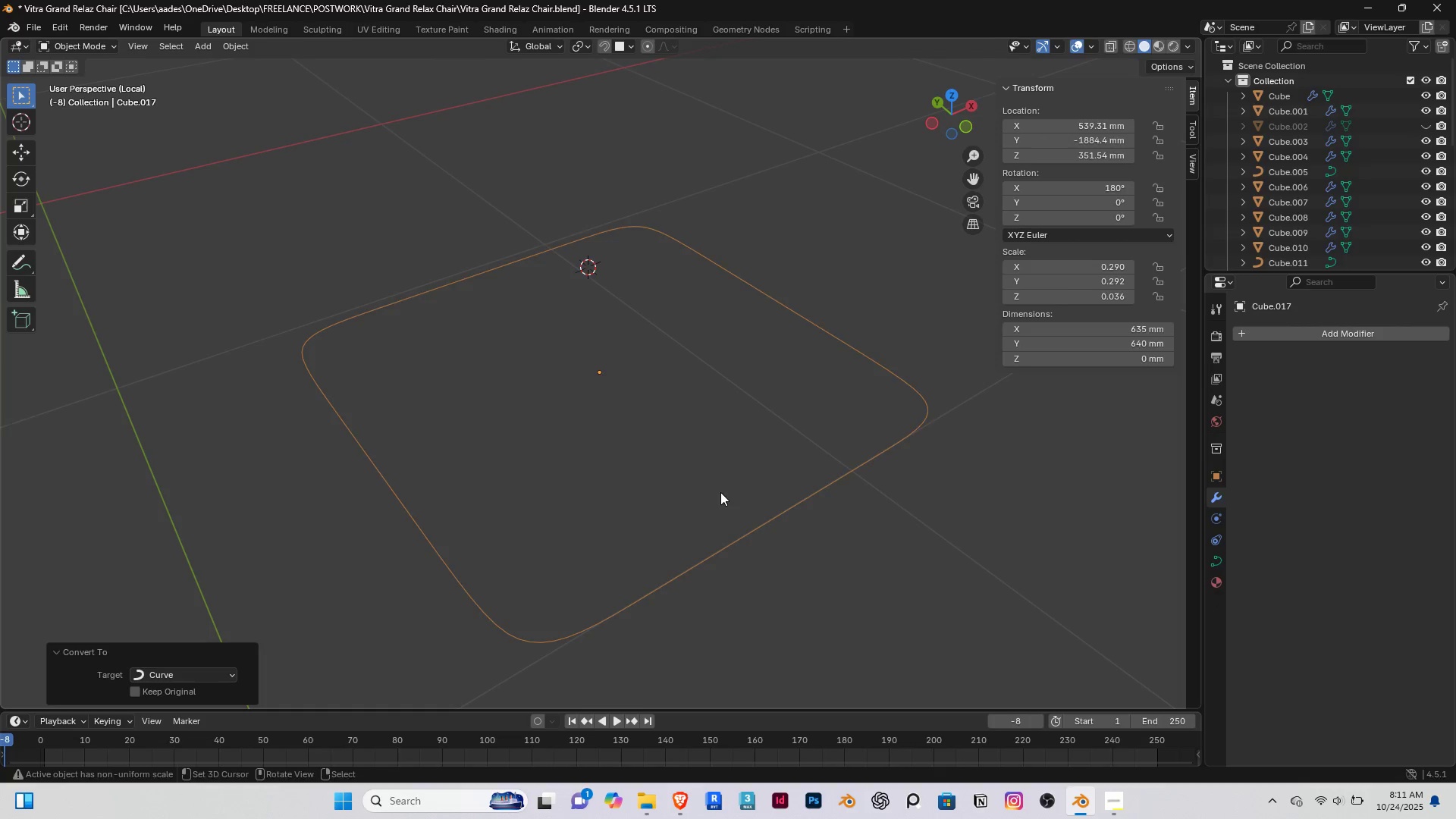 
key(Tab)
 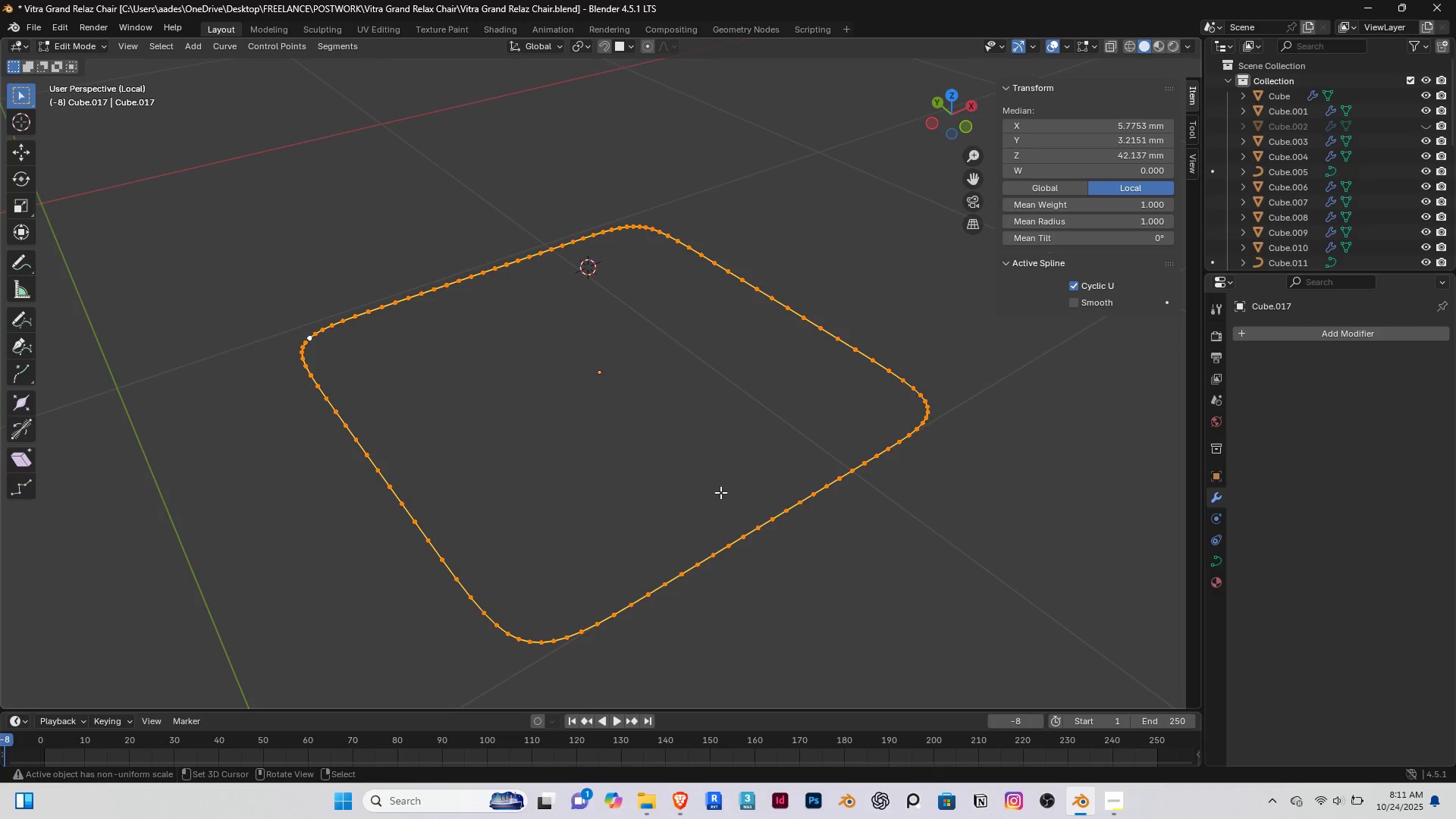 
key(Tab)
 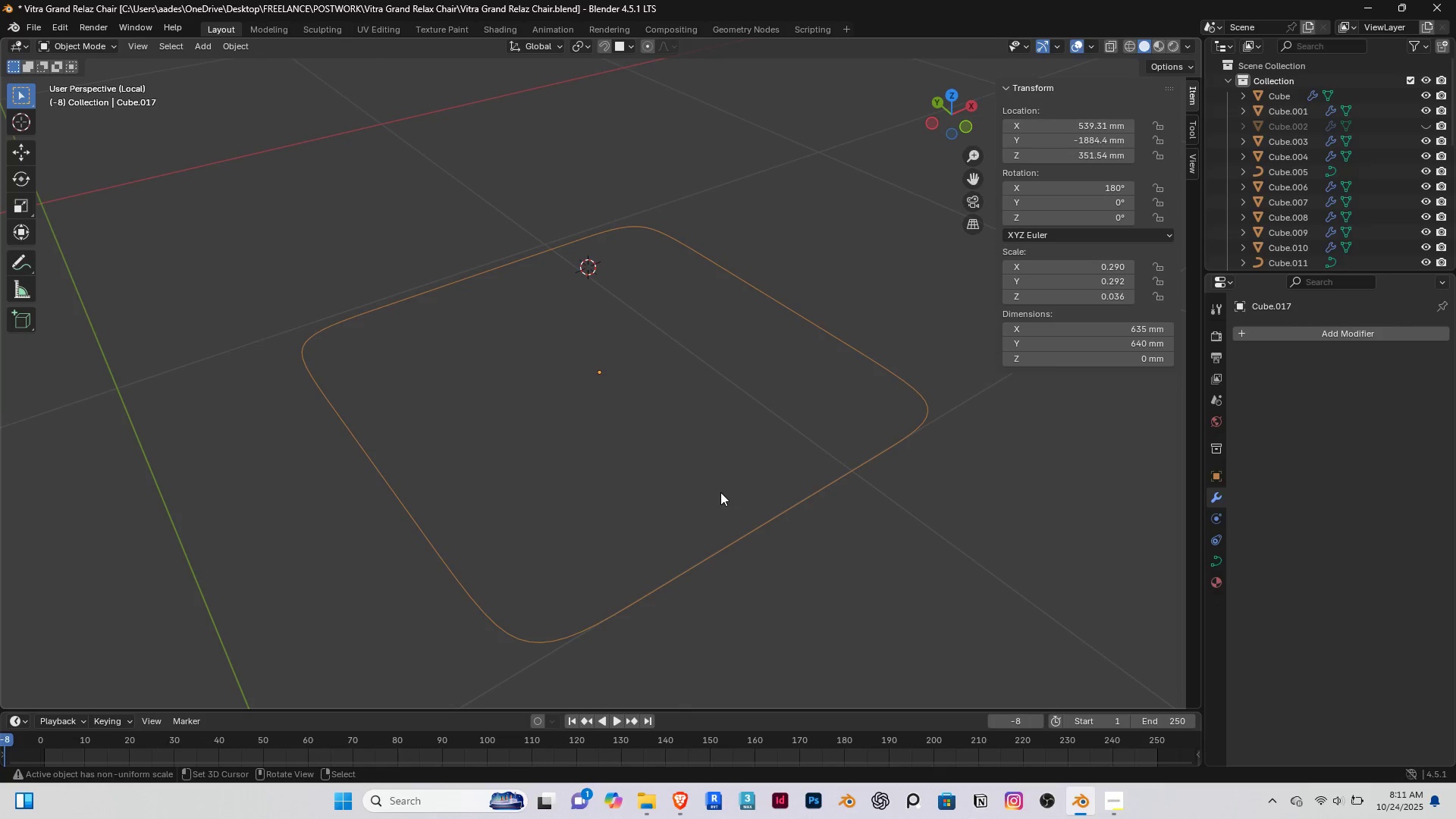 
key(Control+A)
 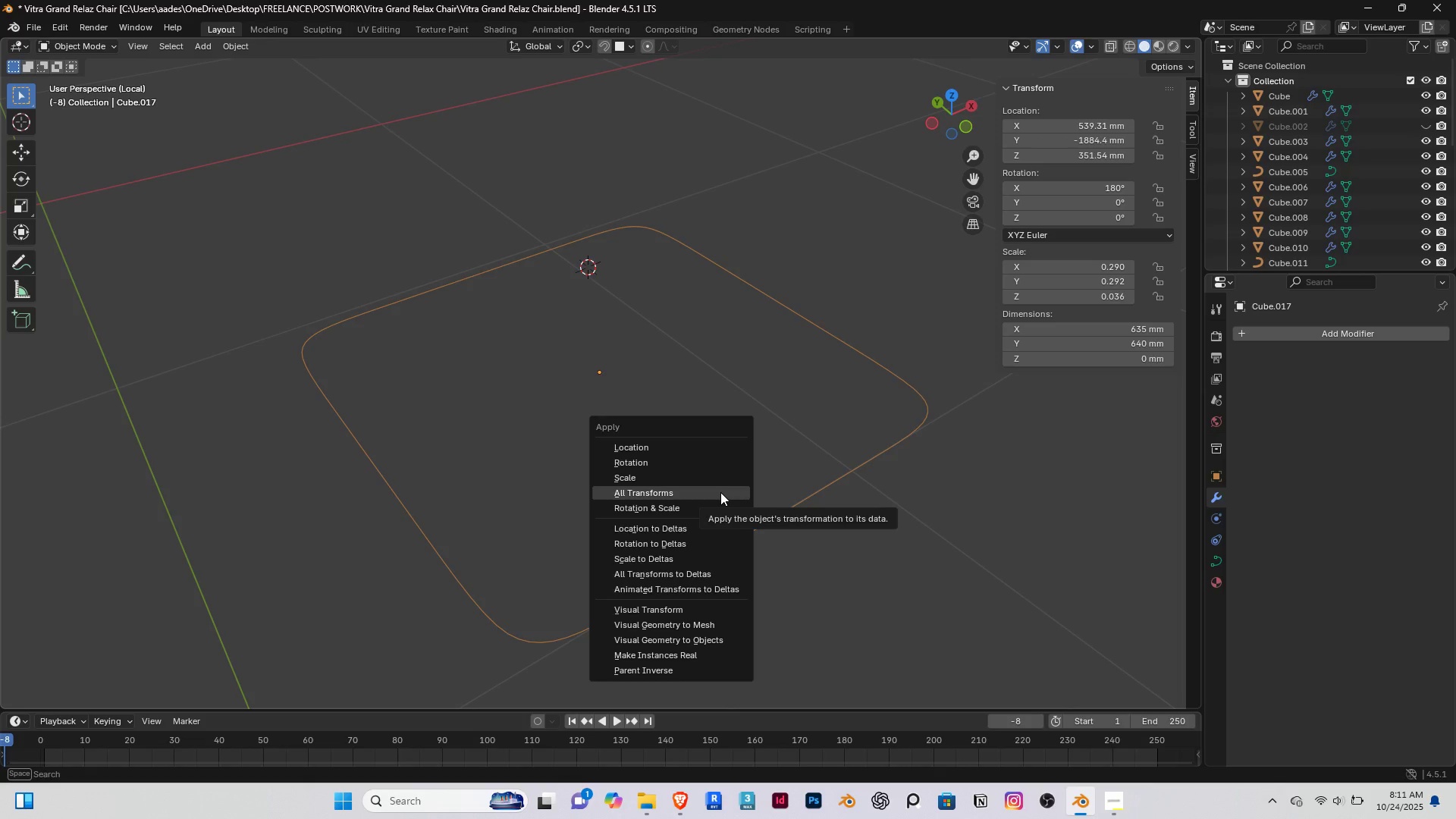 
left_click([720, 492])
 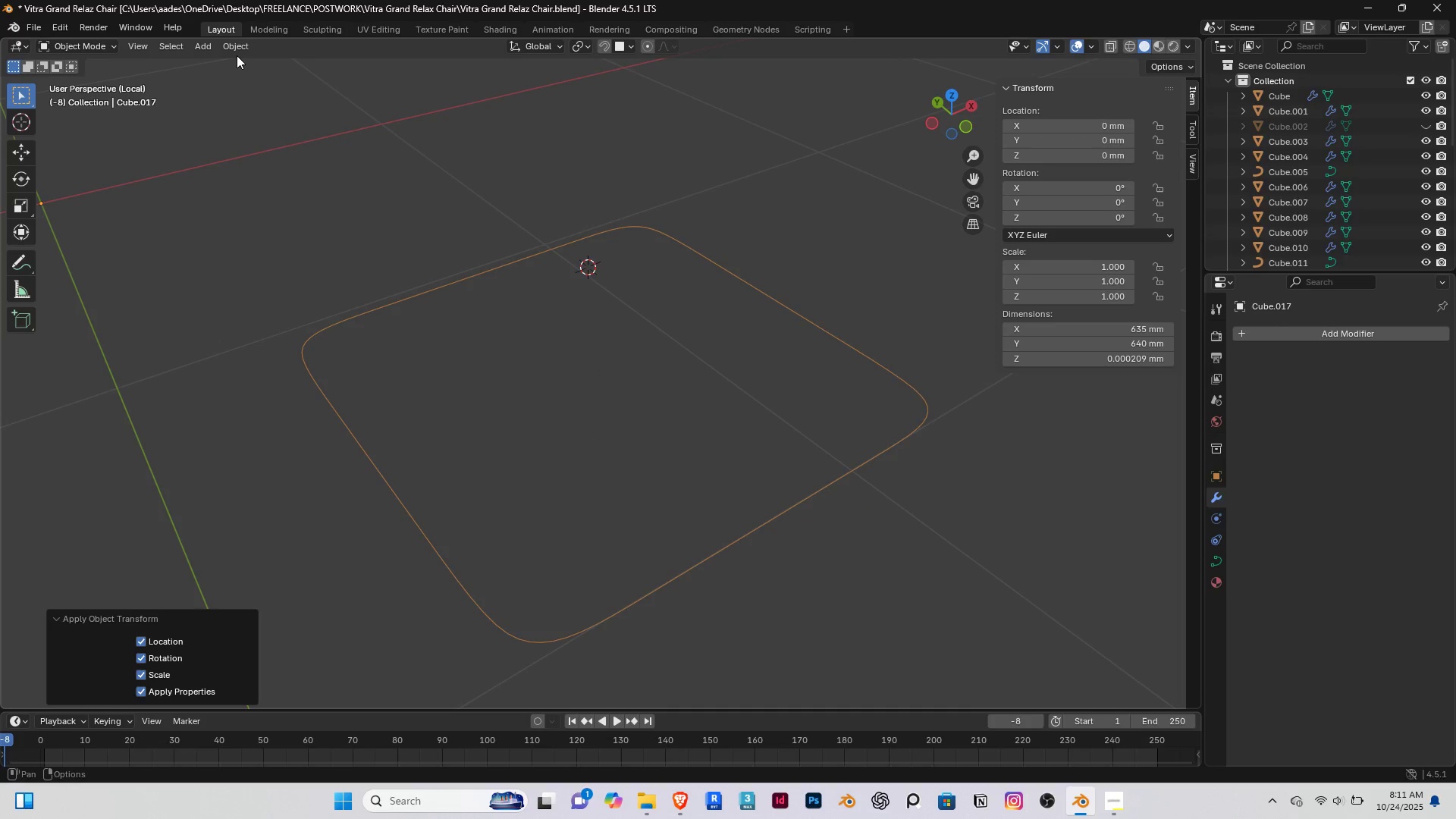 
left_click([237, 52])
 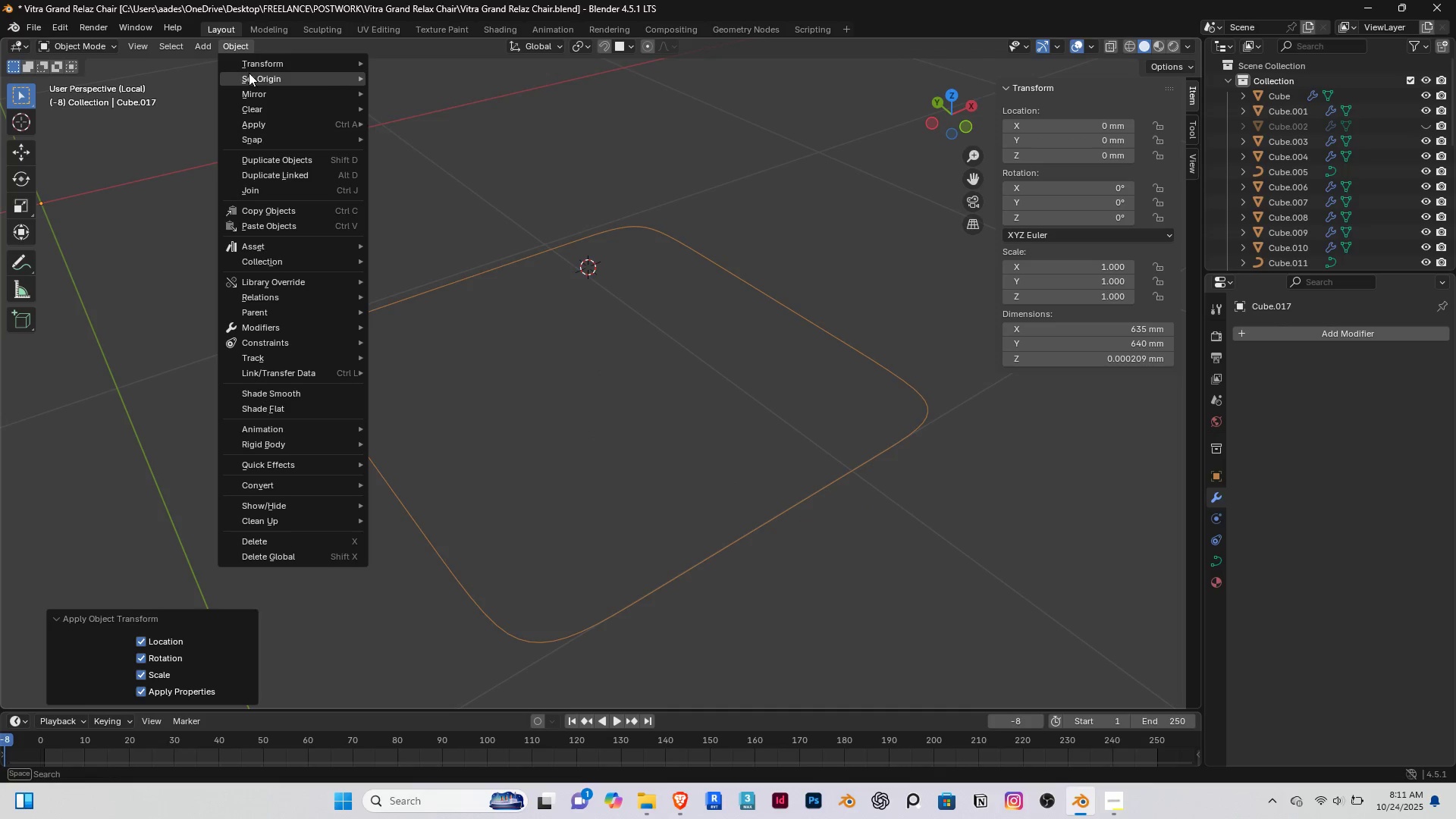 
left_click([249, 73])
 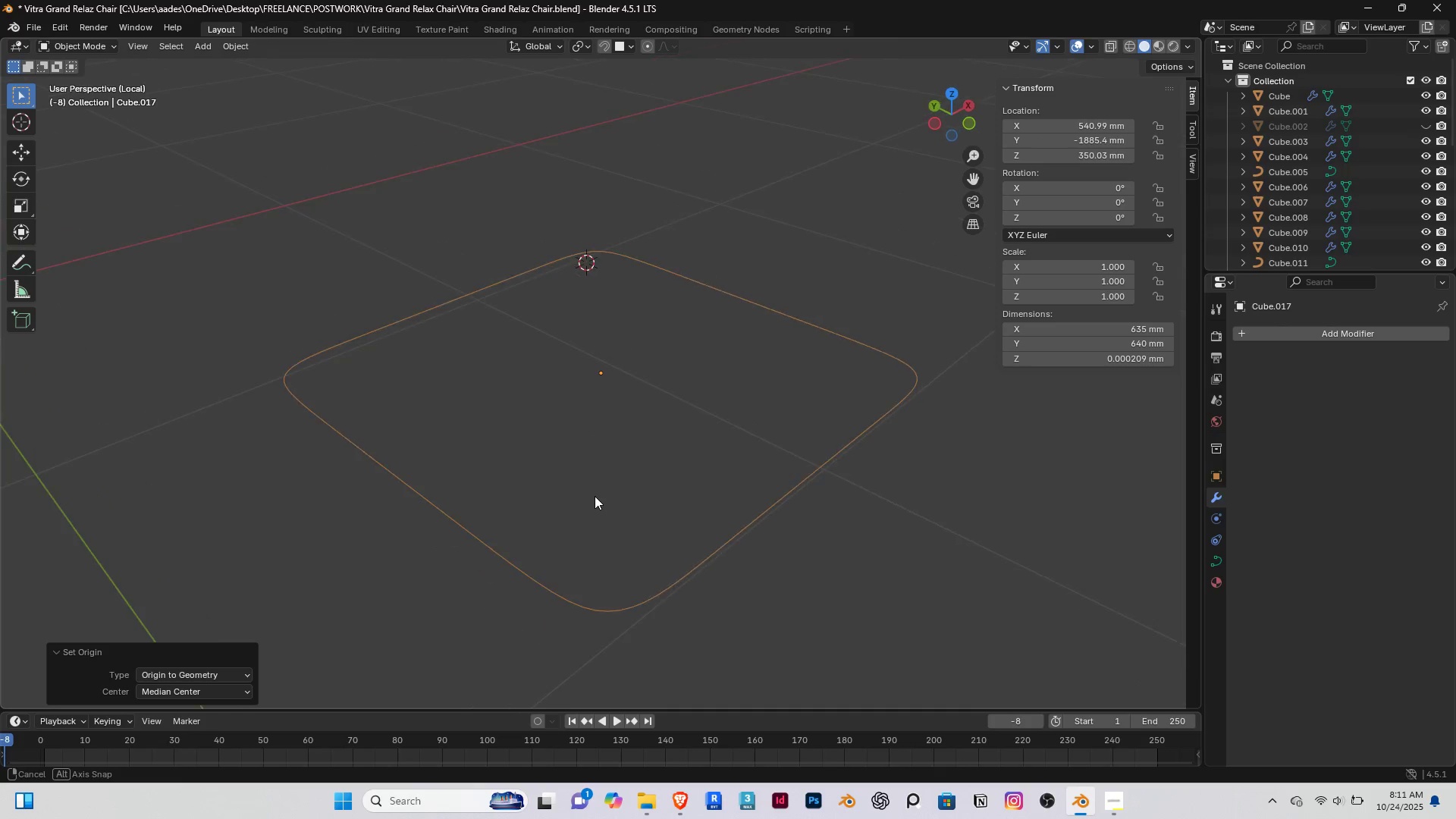 
key(Home)
 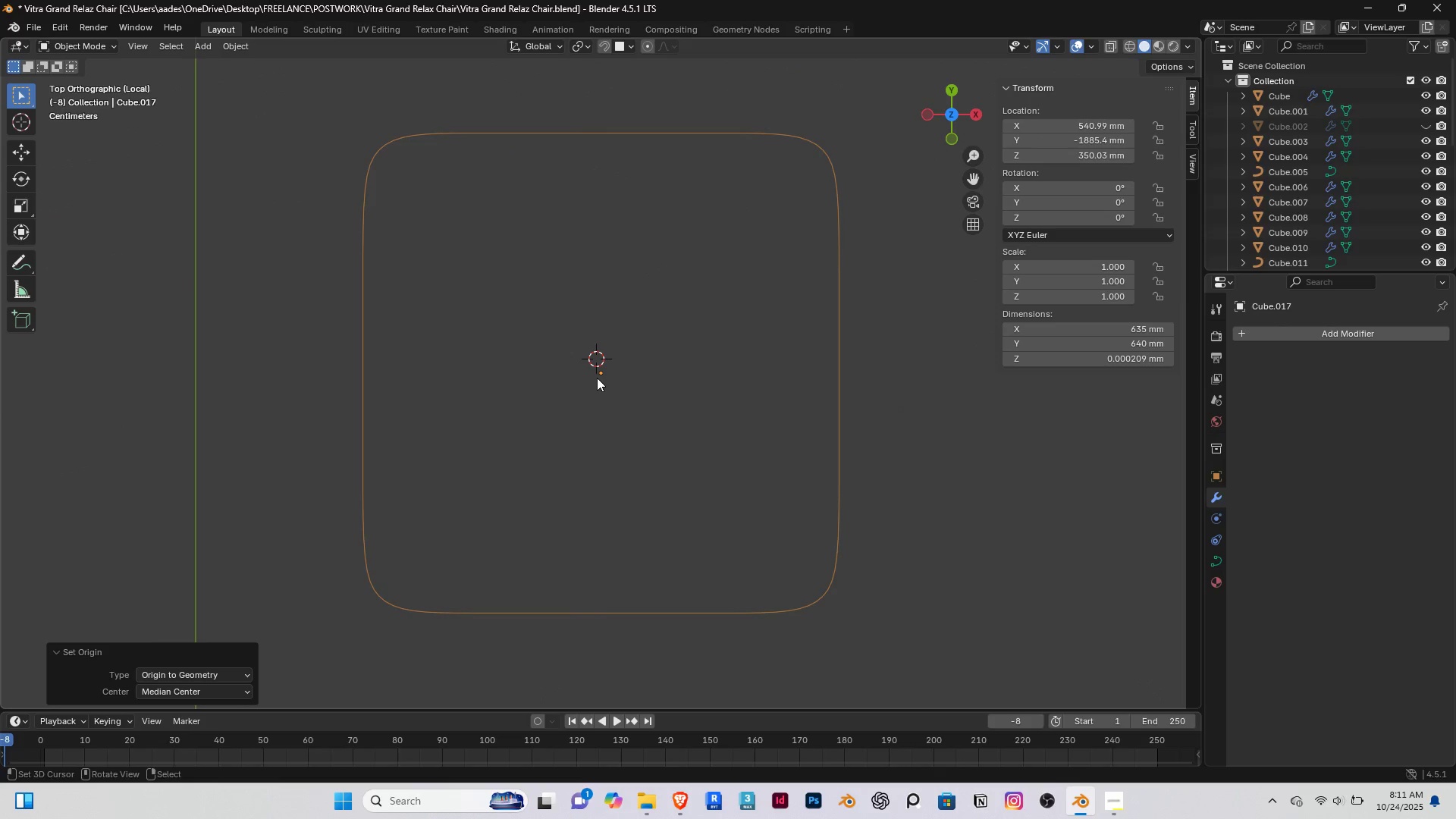 
left_click([602, 375])
 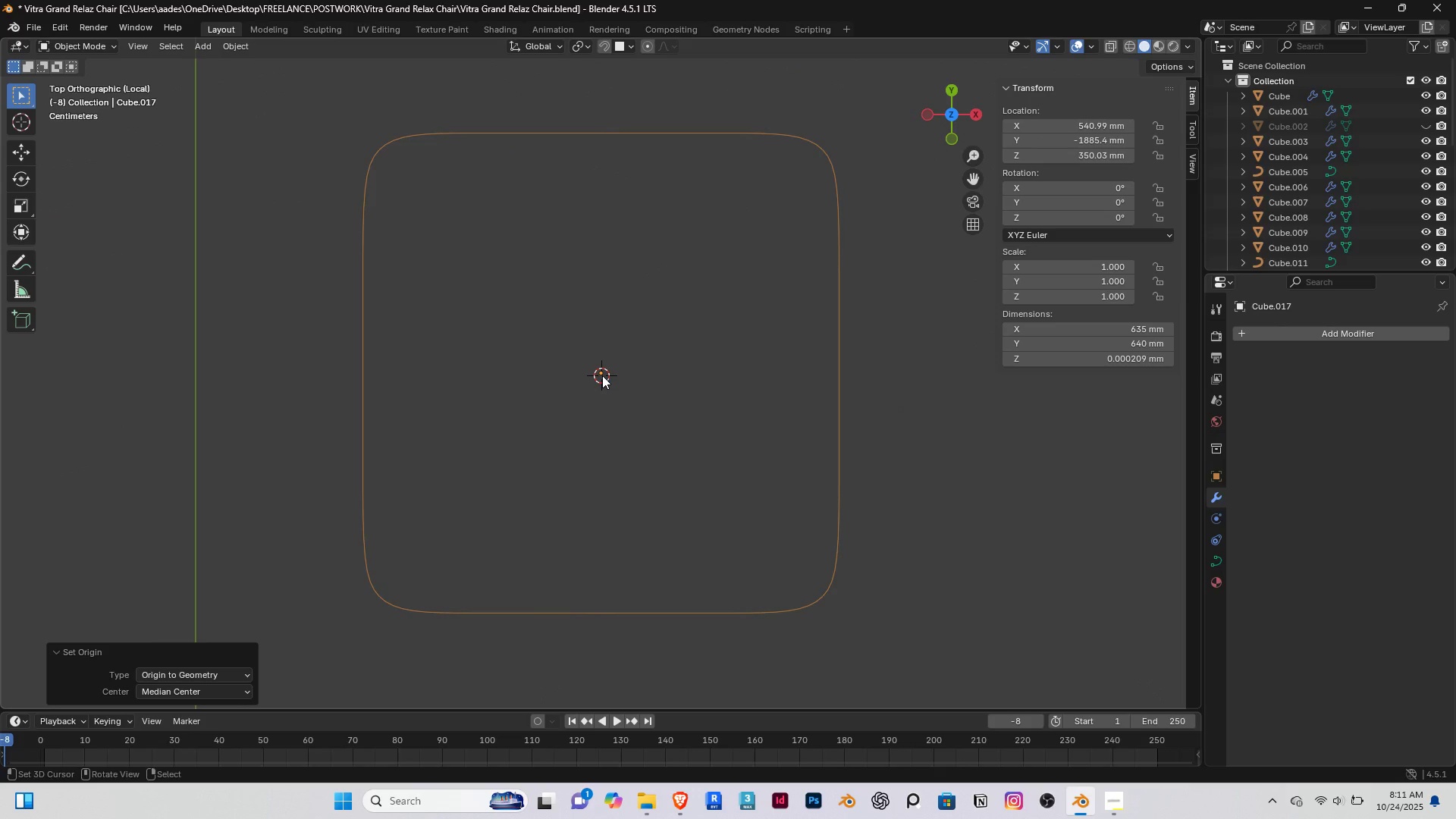 
type(Acu)
 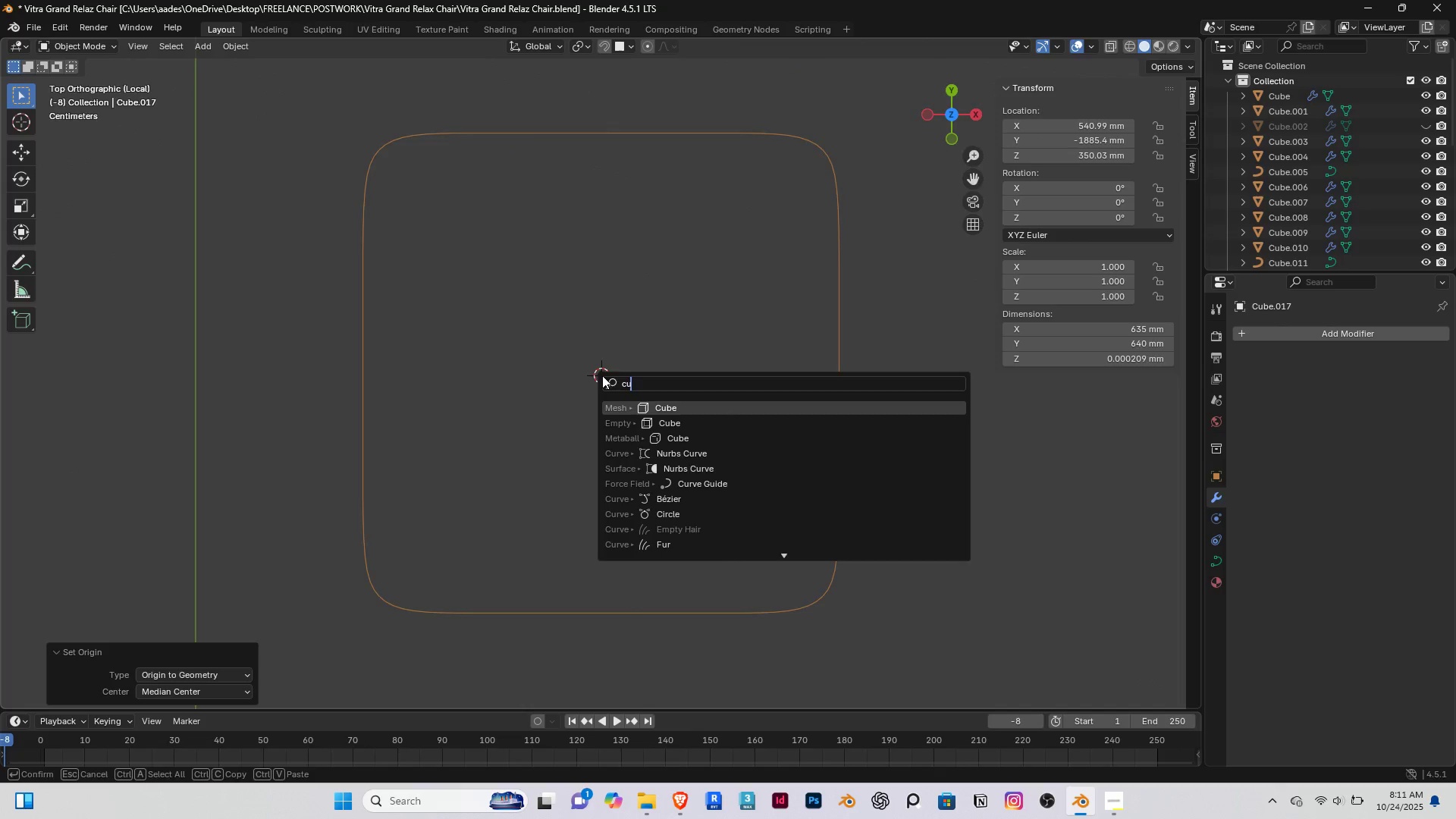 
key(Enter)
 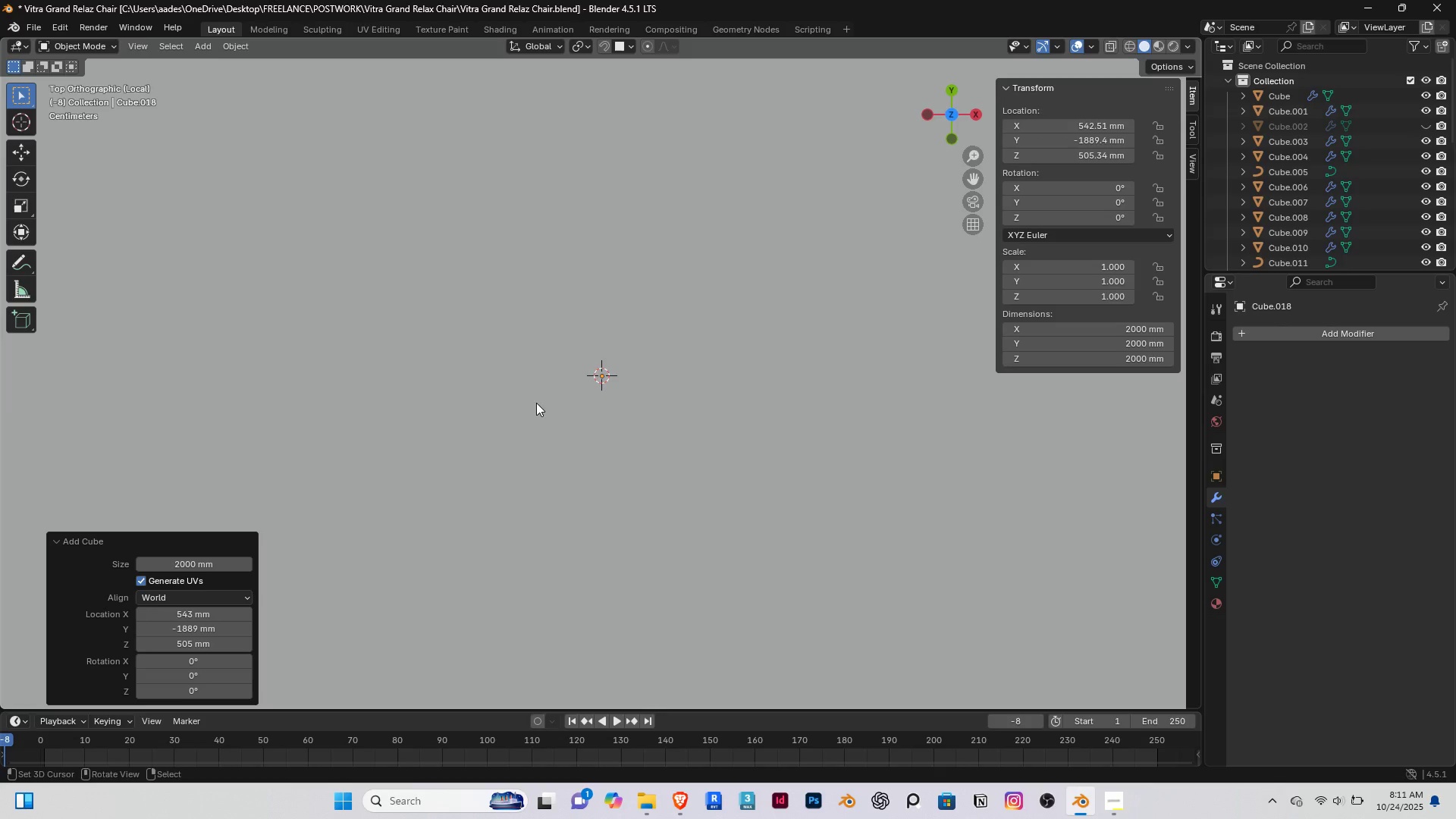 
scroll: coordinate [547, 406], scroll_direction: down, amount: 11.0
 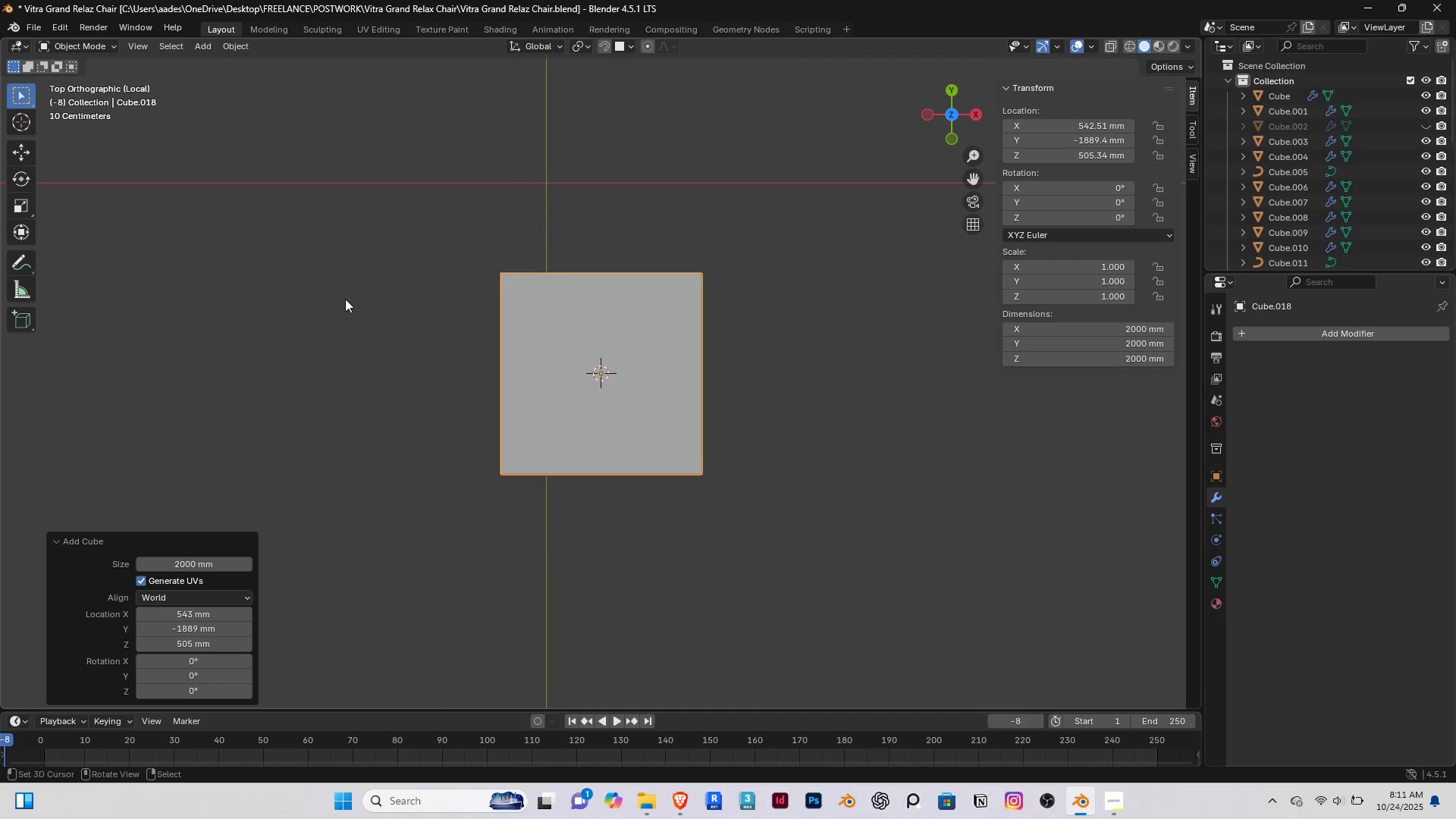 
key(S)
 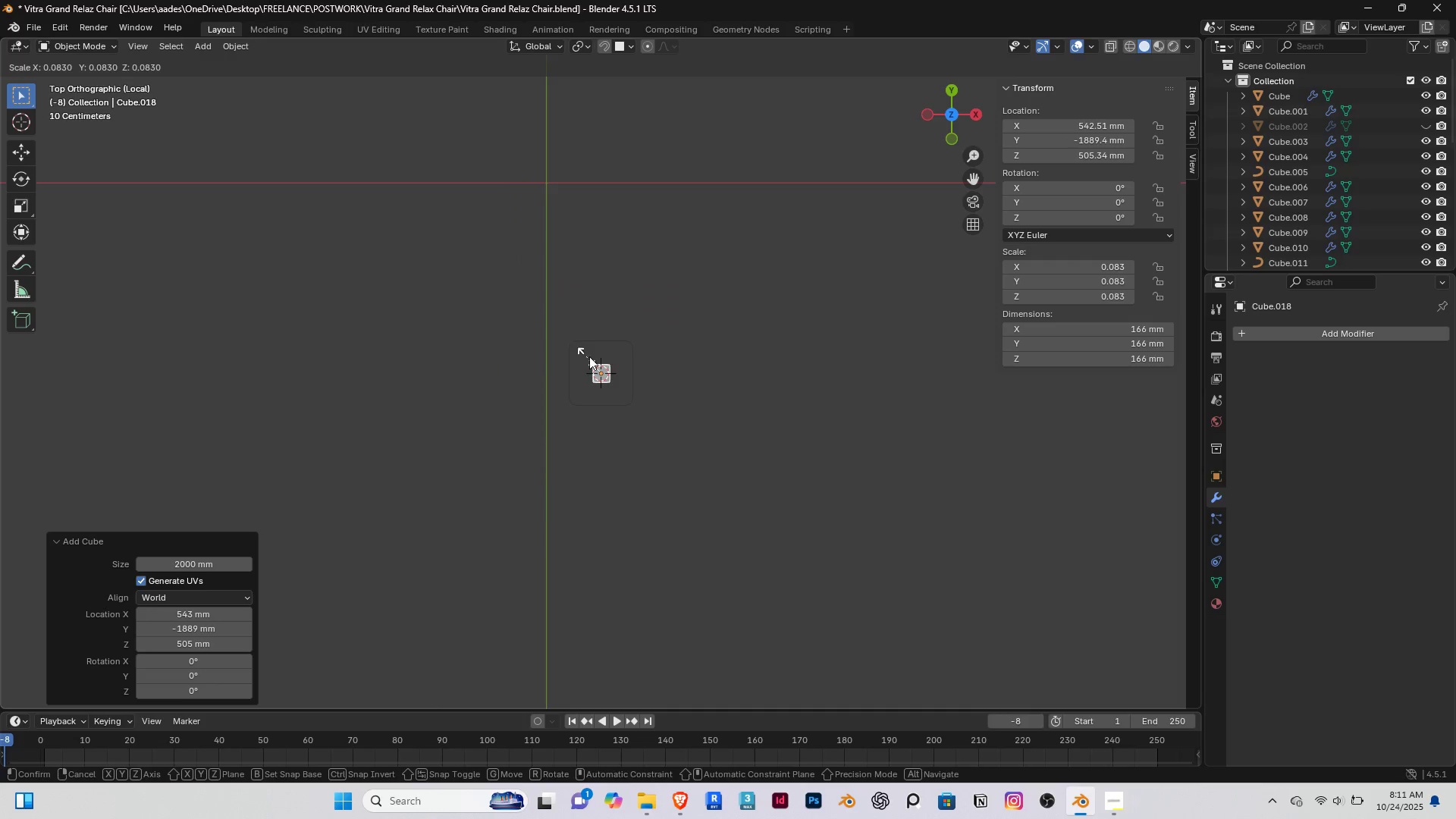 
left_click([600, 358])
 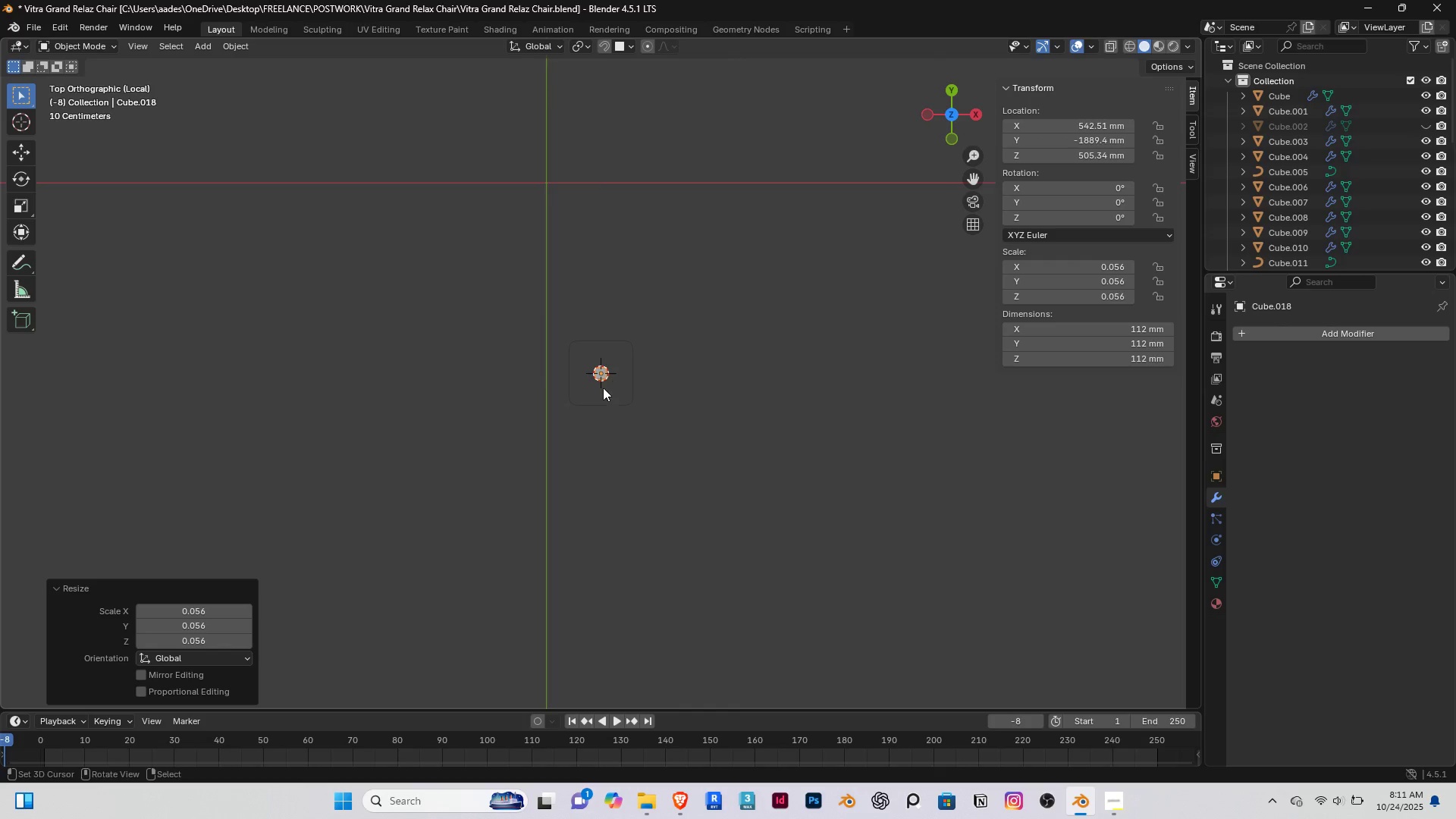 
scroll: coordinate [567, 381], scroll_direction: up, amount: 12.0
 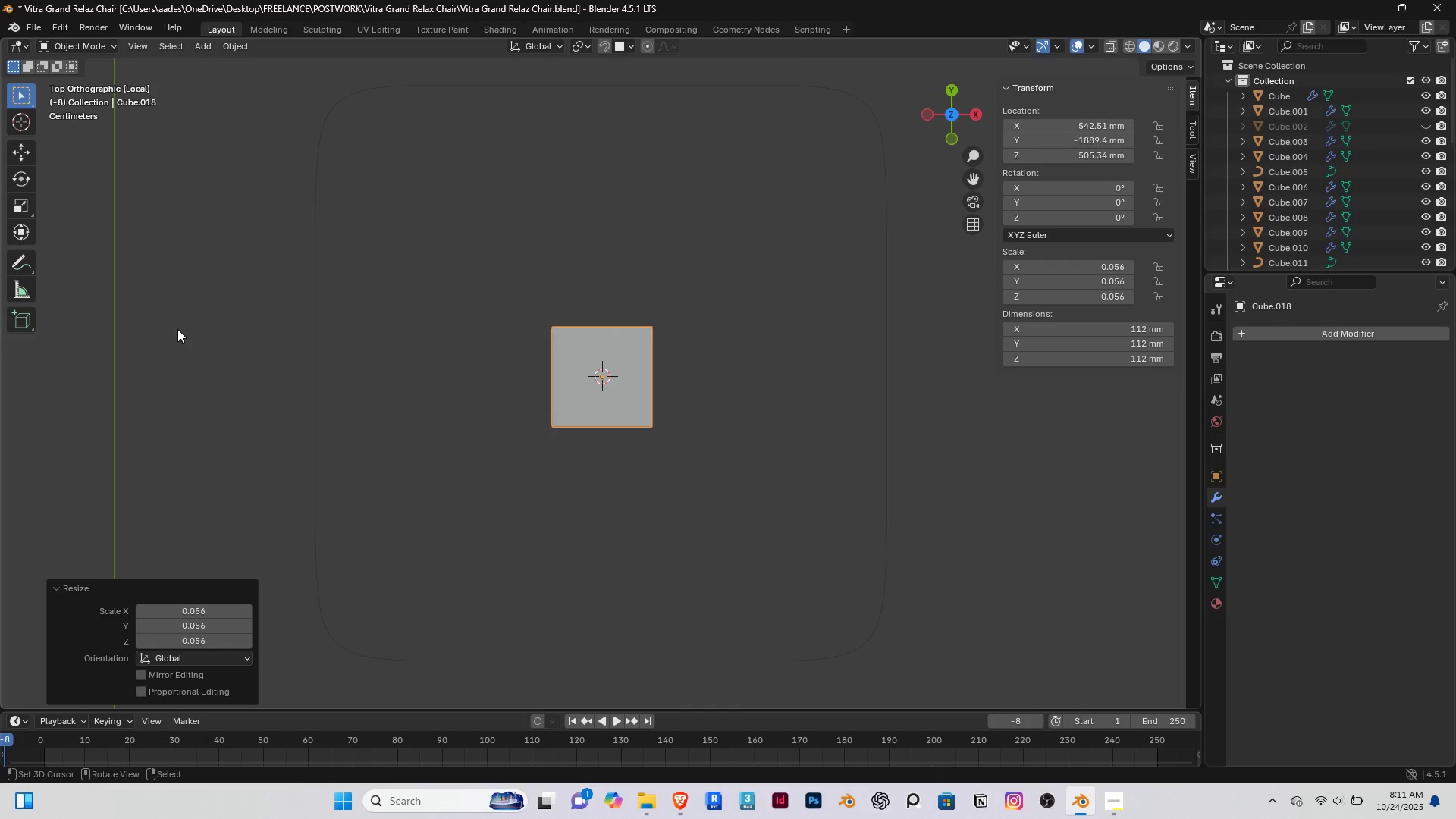 
key(S)
 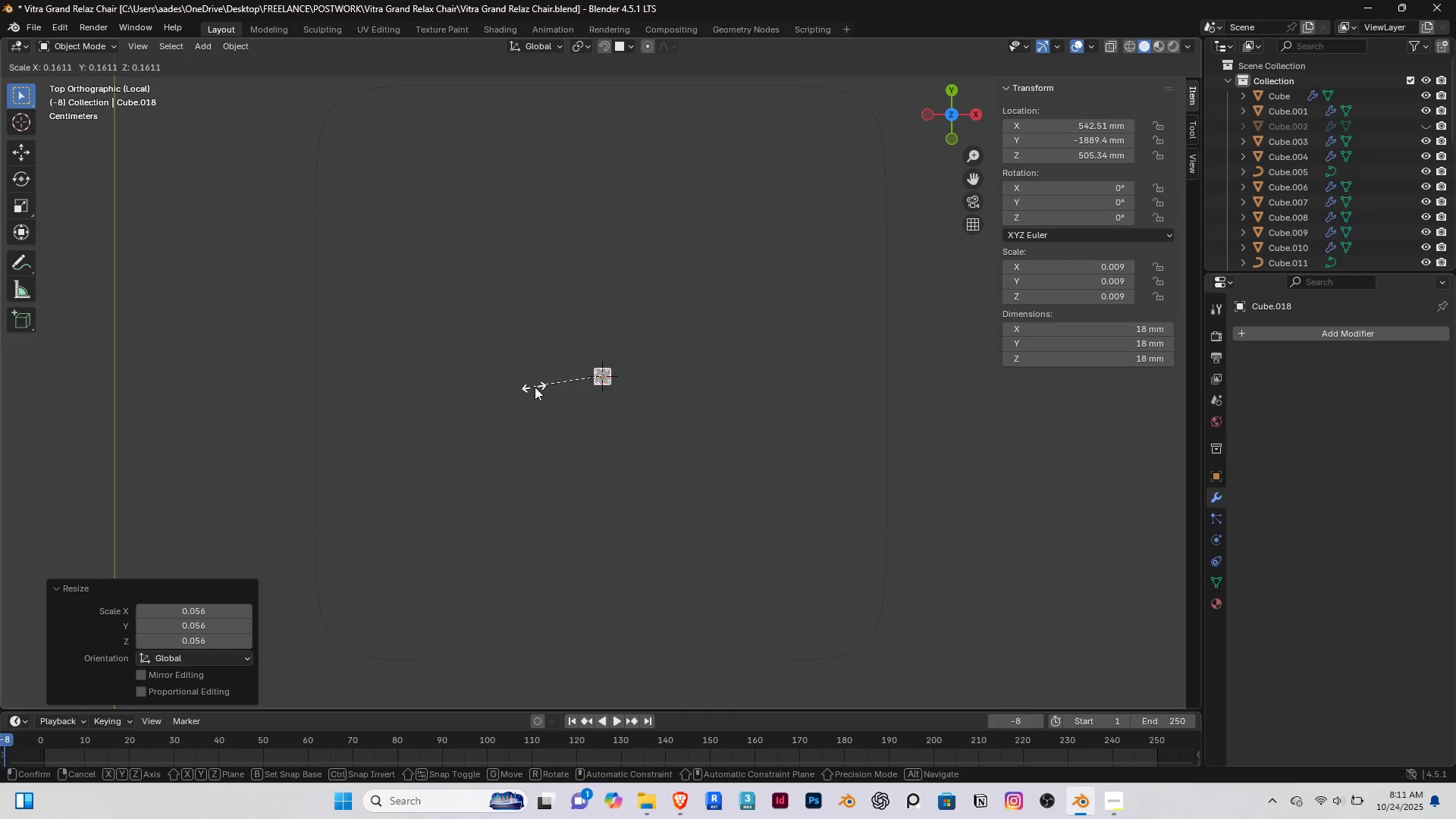 
left_click([540, 388])
 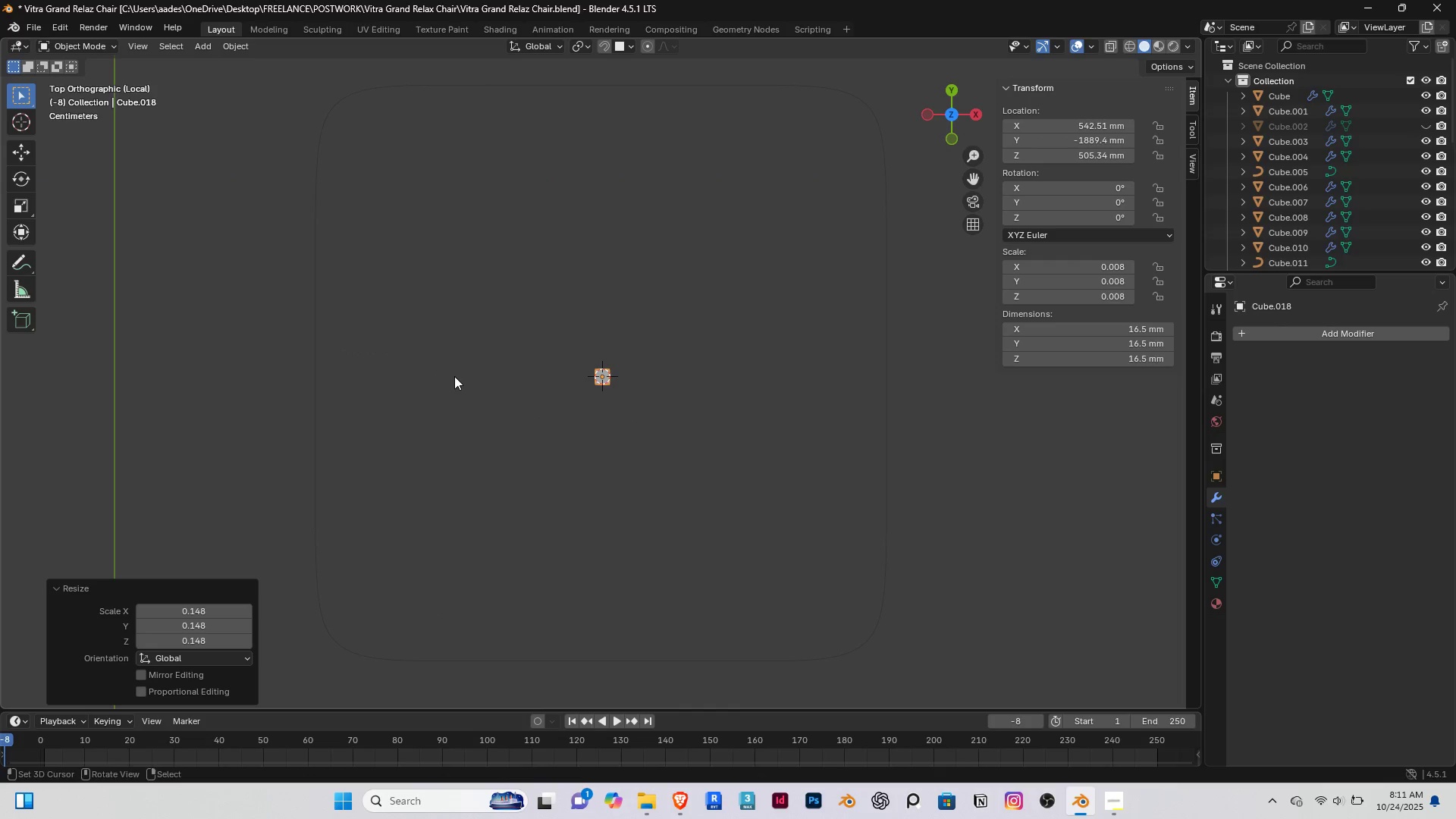 
key(S)
 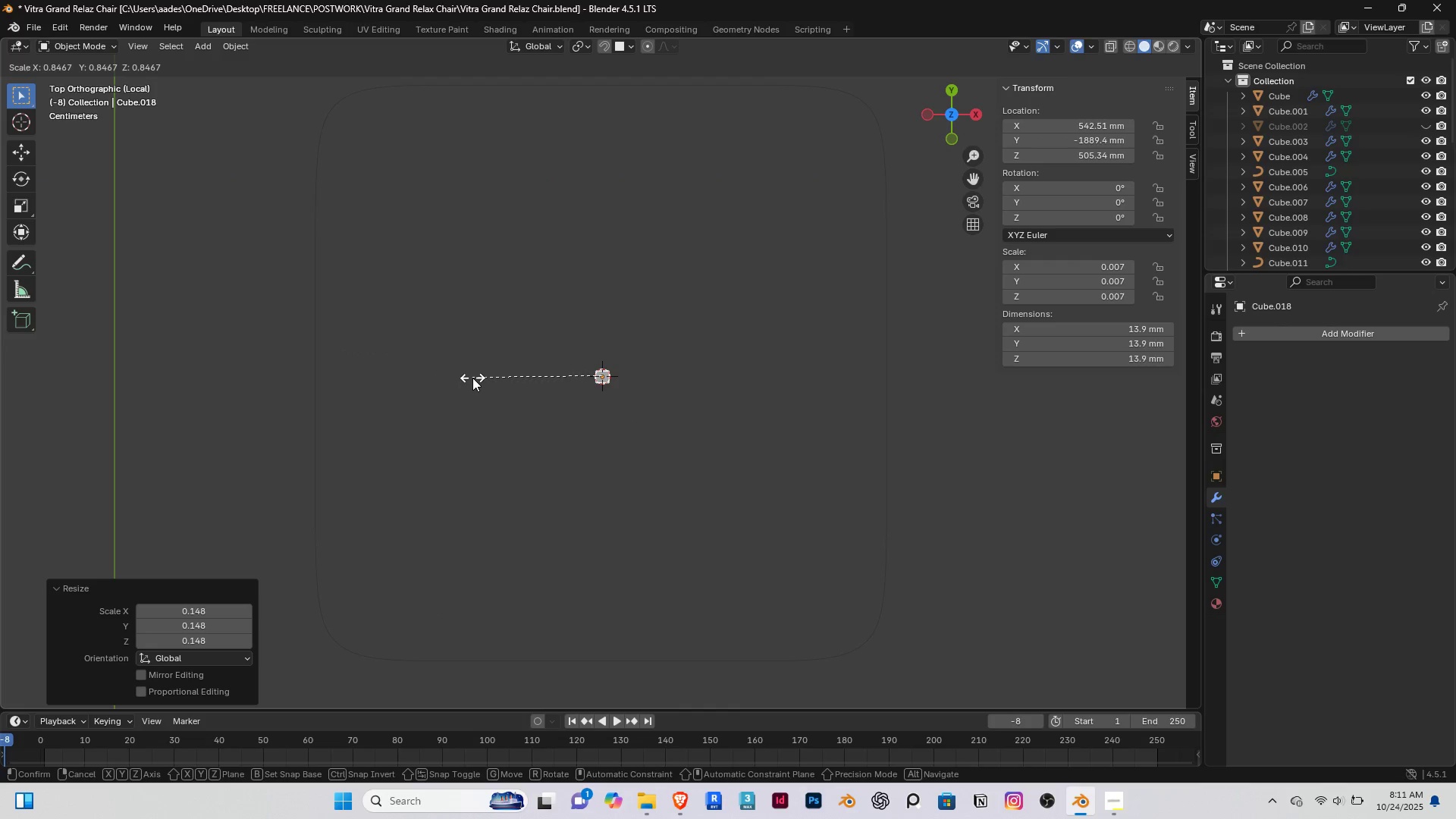 
left_click([472, 378])
 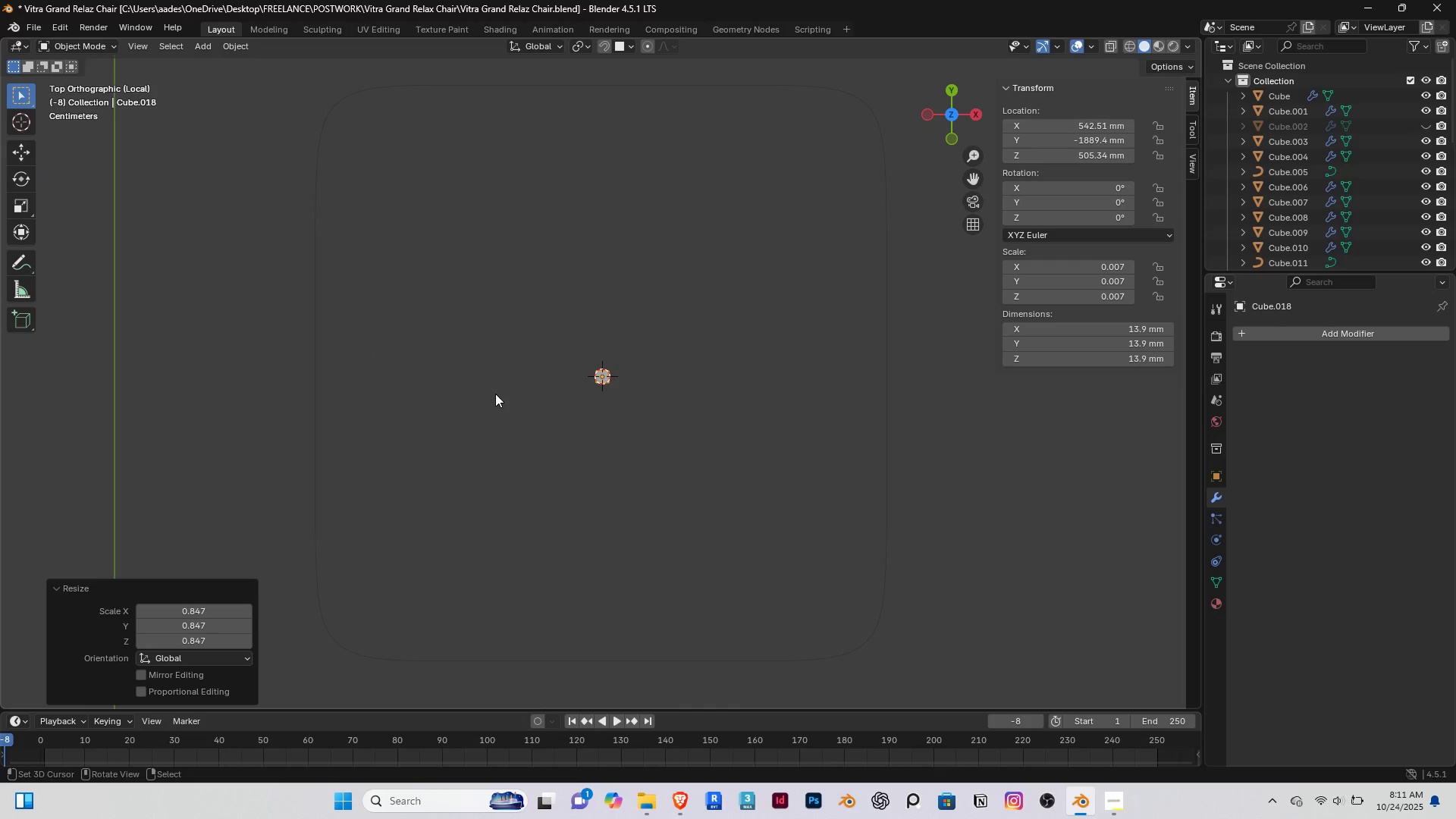 
type(sy)
 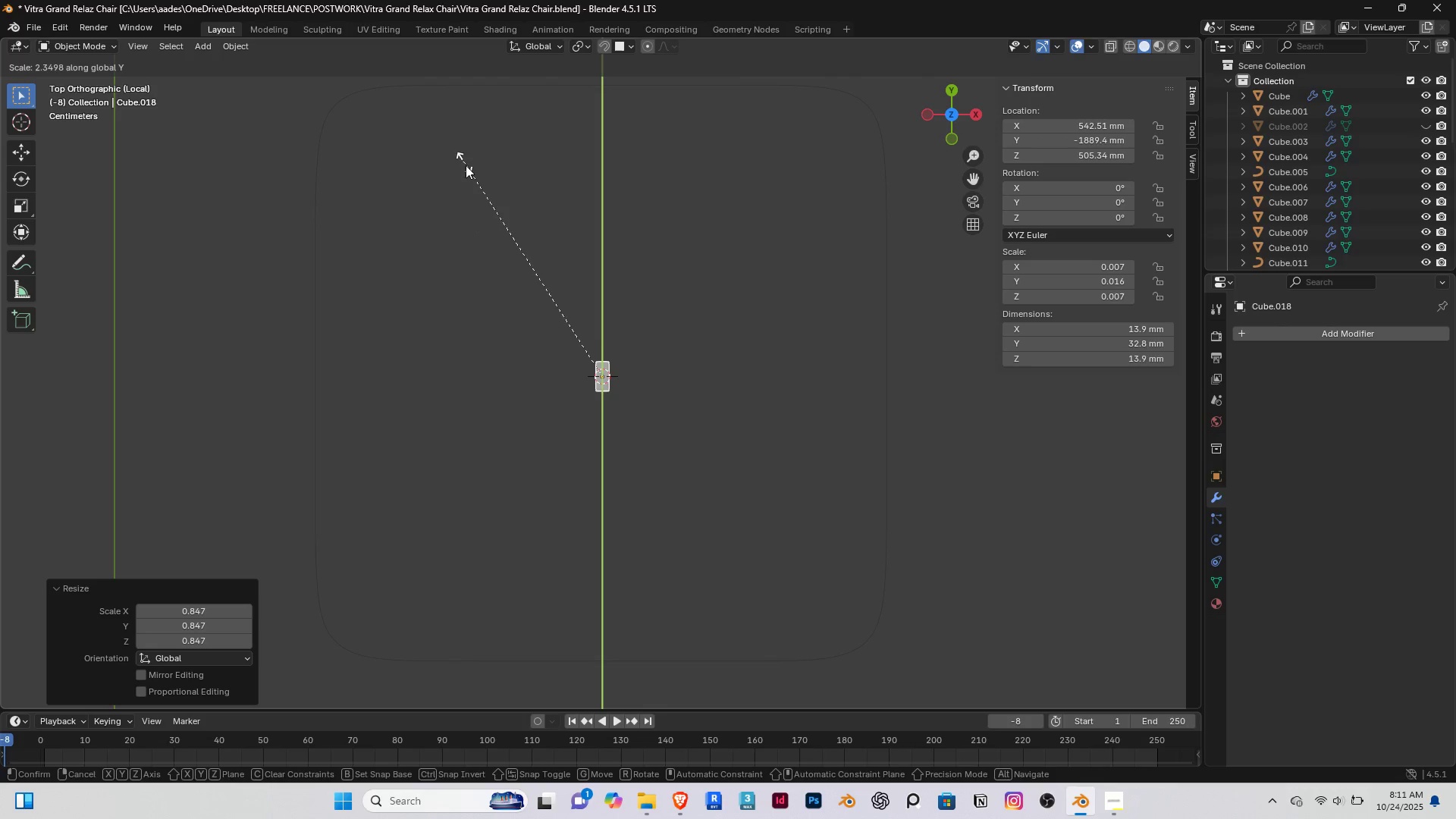 
left_click([471, 189])
 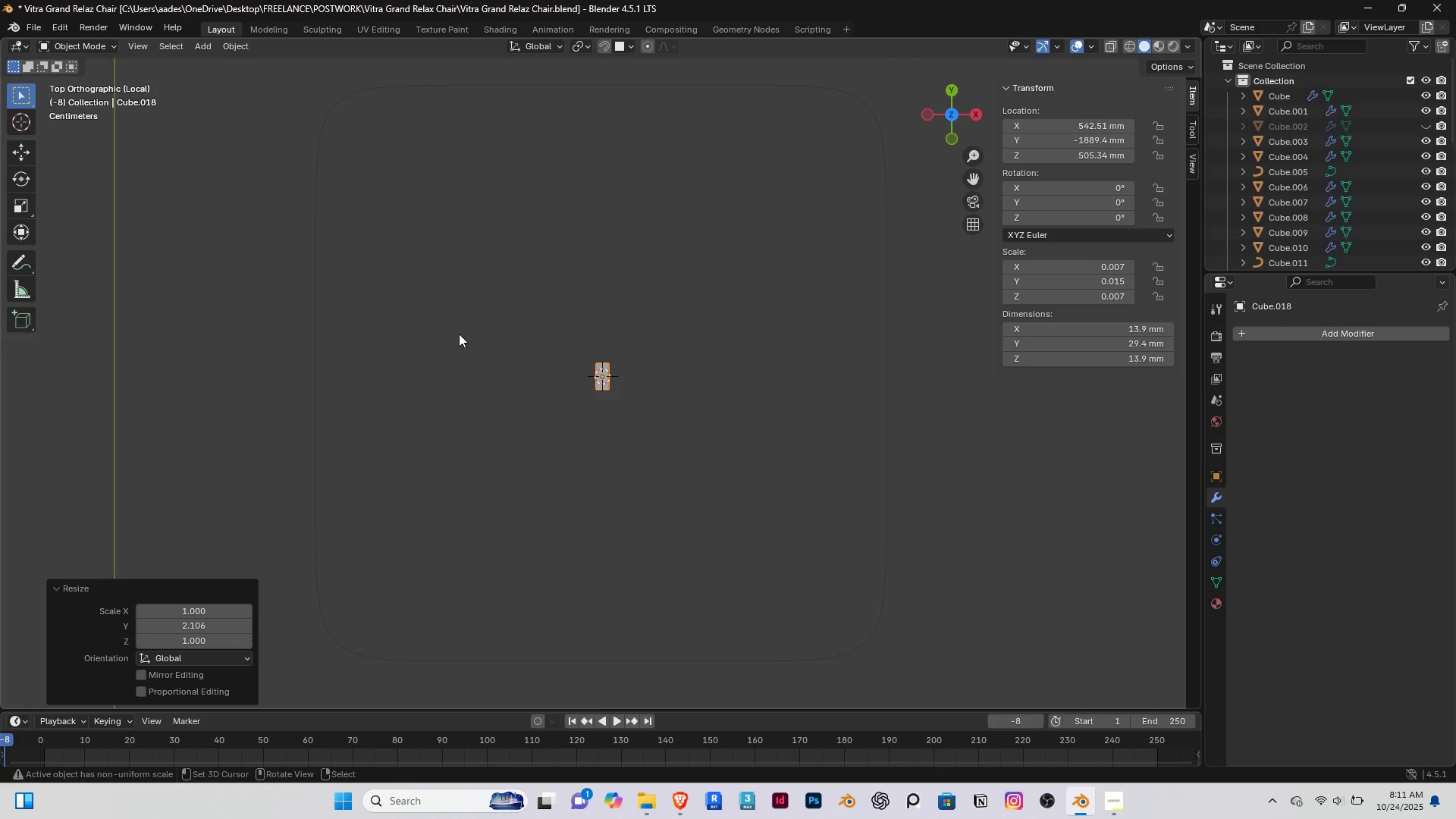 
scroll: coordinate [457, 335], scroll_direction: down, amount: 2.0
 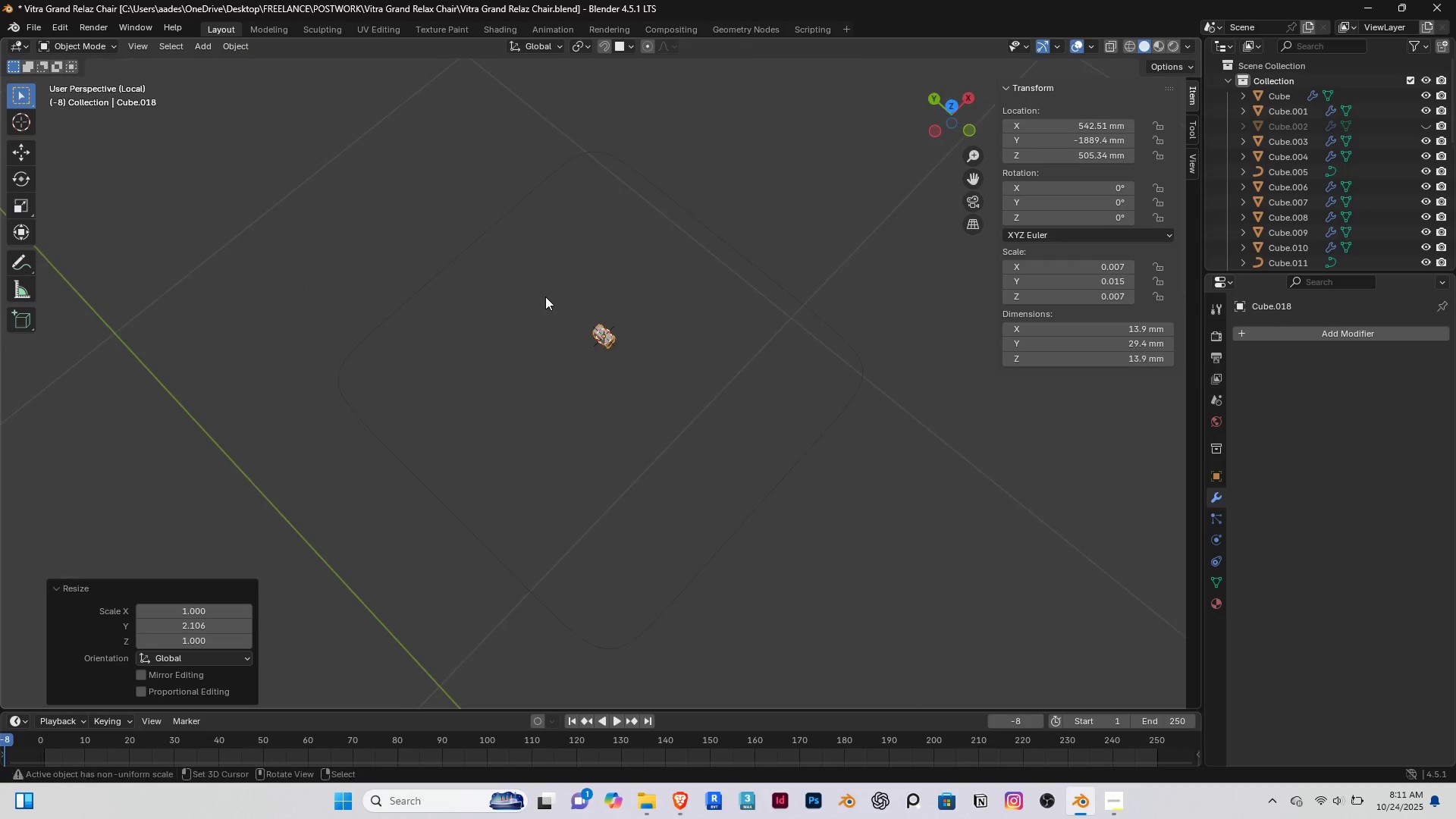 
key(Delete)
 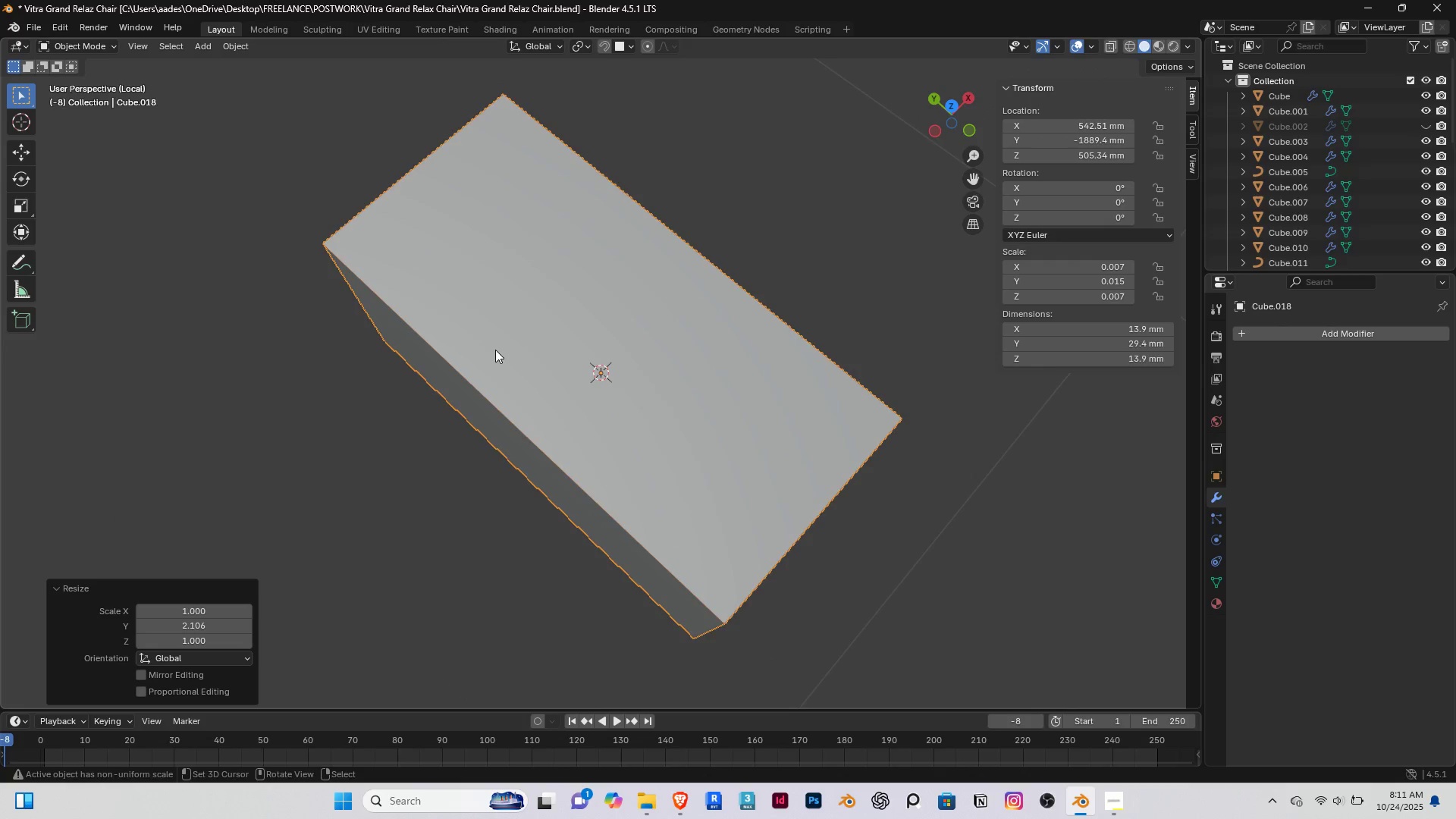 
scroll: coordinate [575, 396], scroll_direction: down, amount: 12.0
 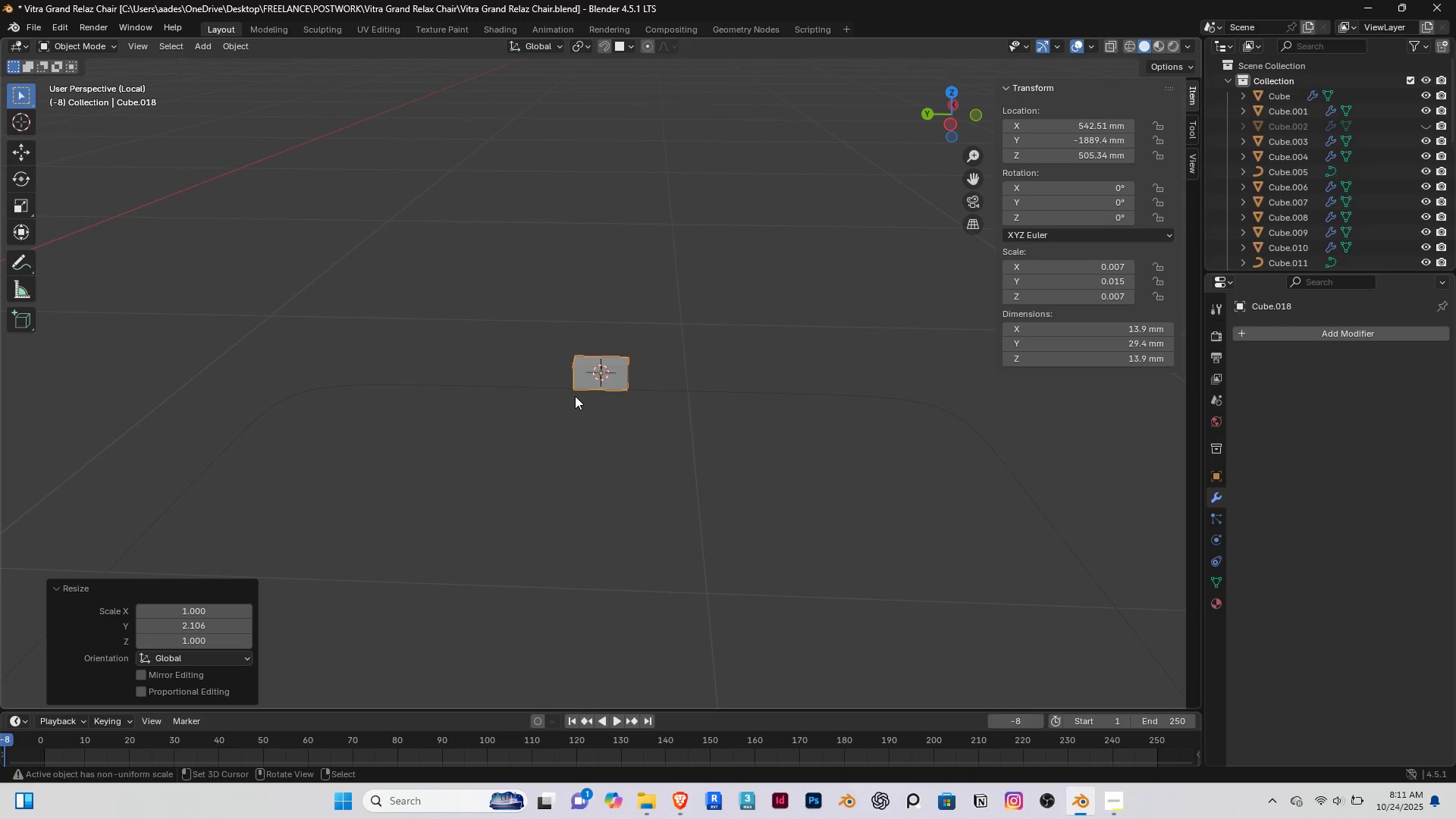 
type(sz)
 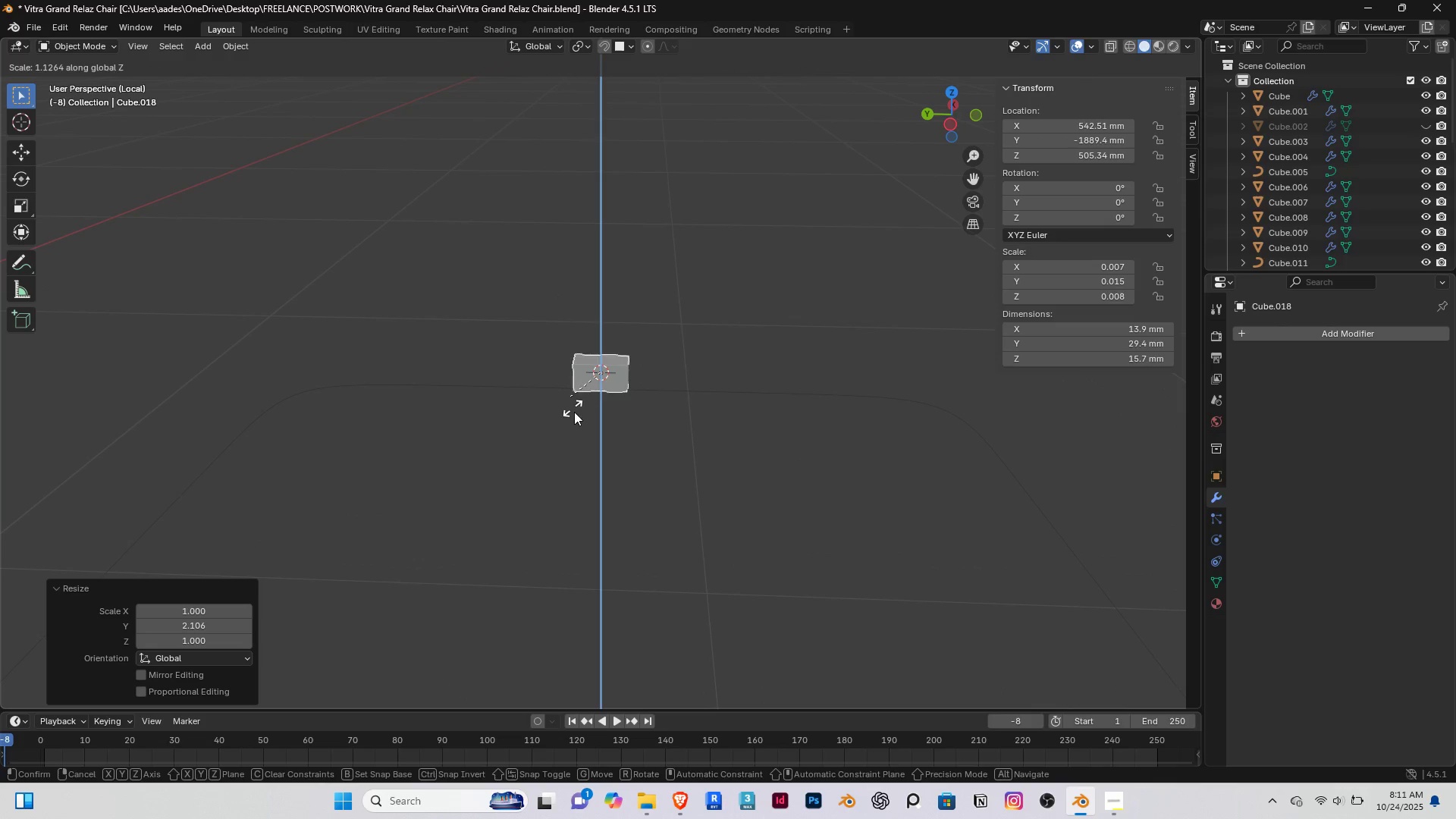 
left_click([574, 414])
 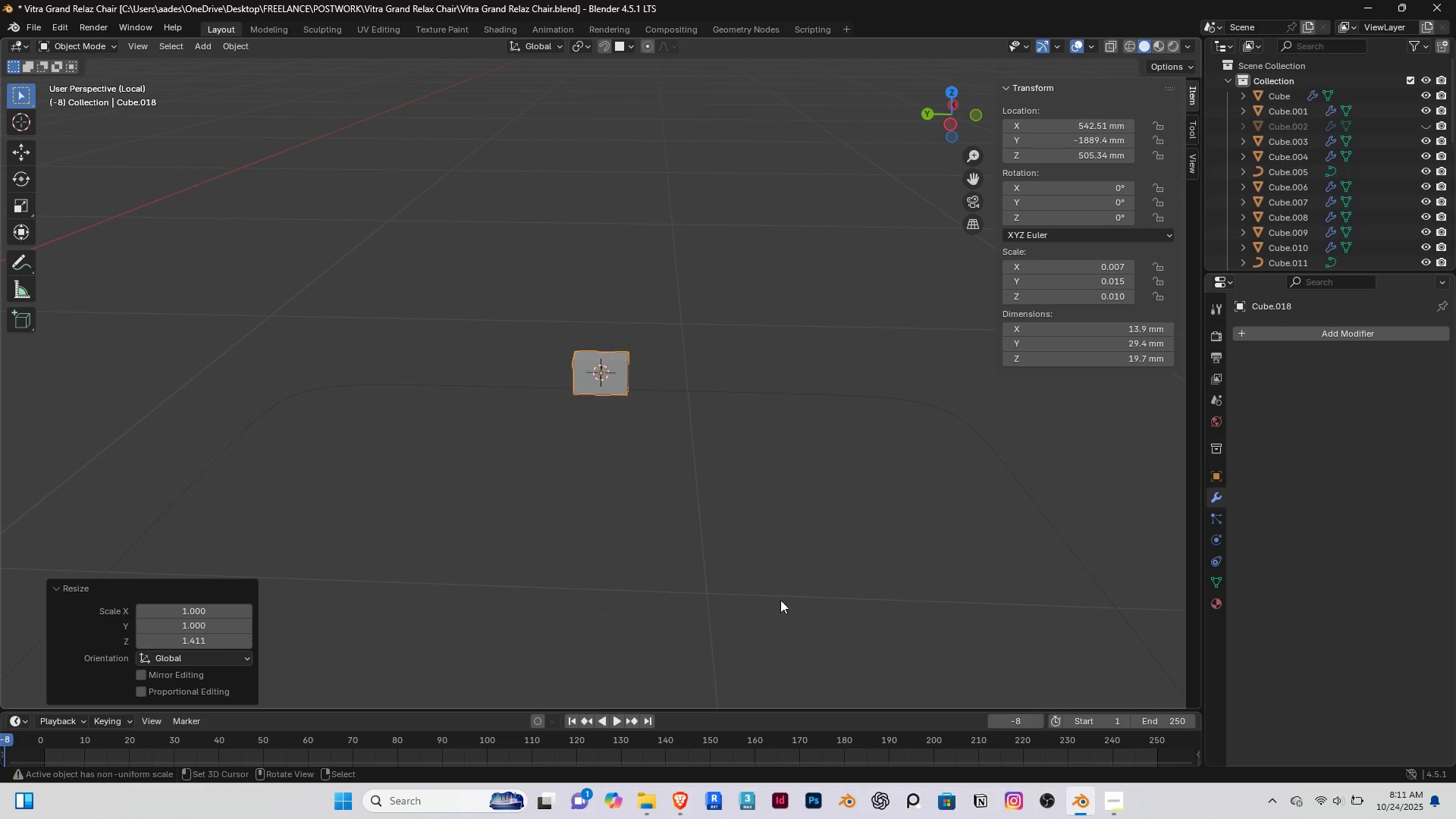 
type(sz)
 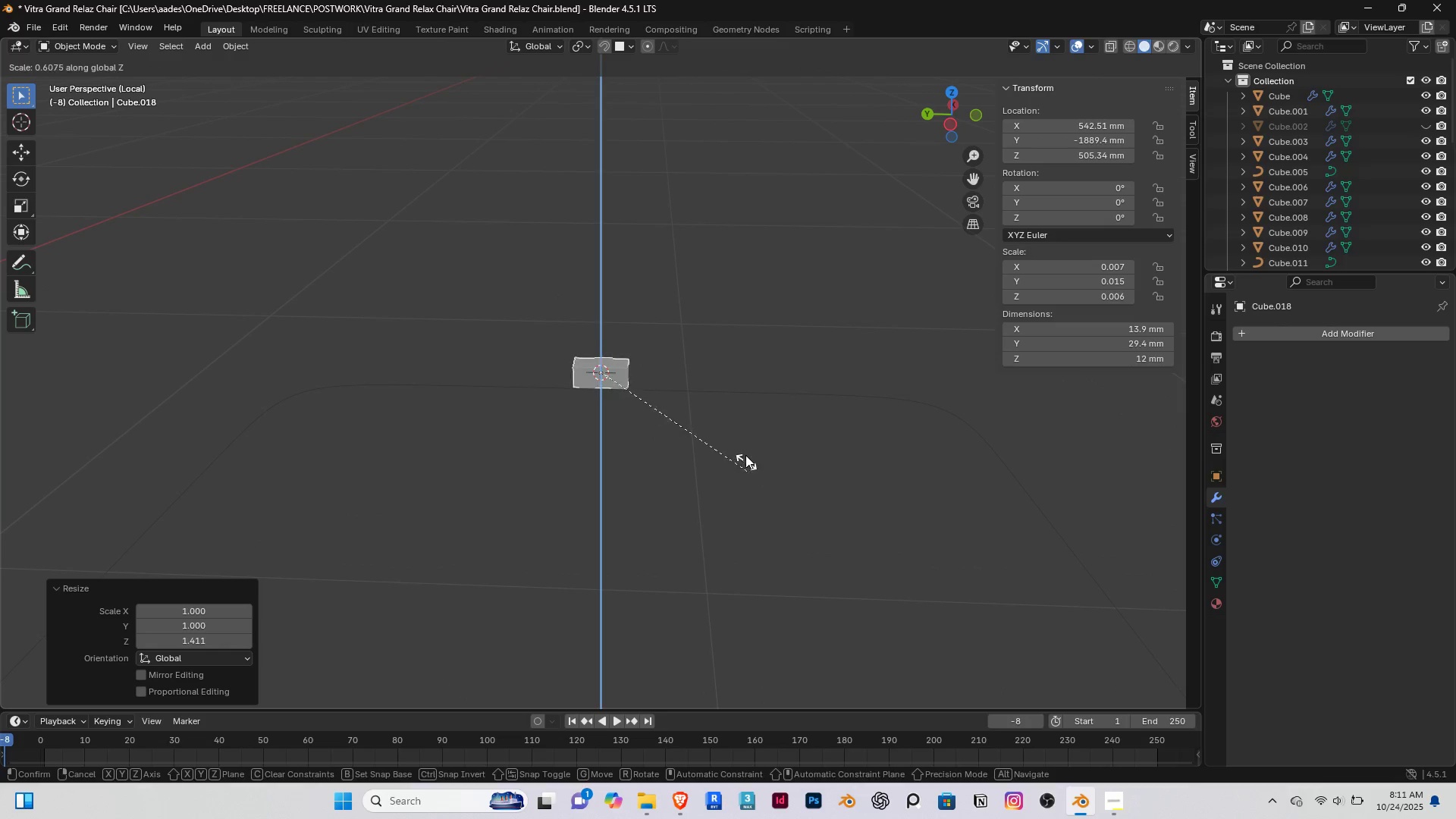 
left_click([745, 455])
 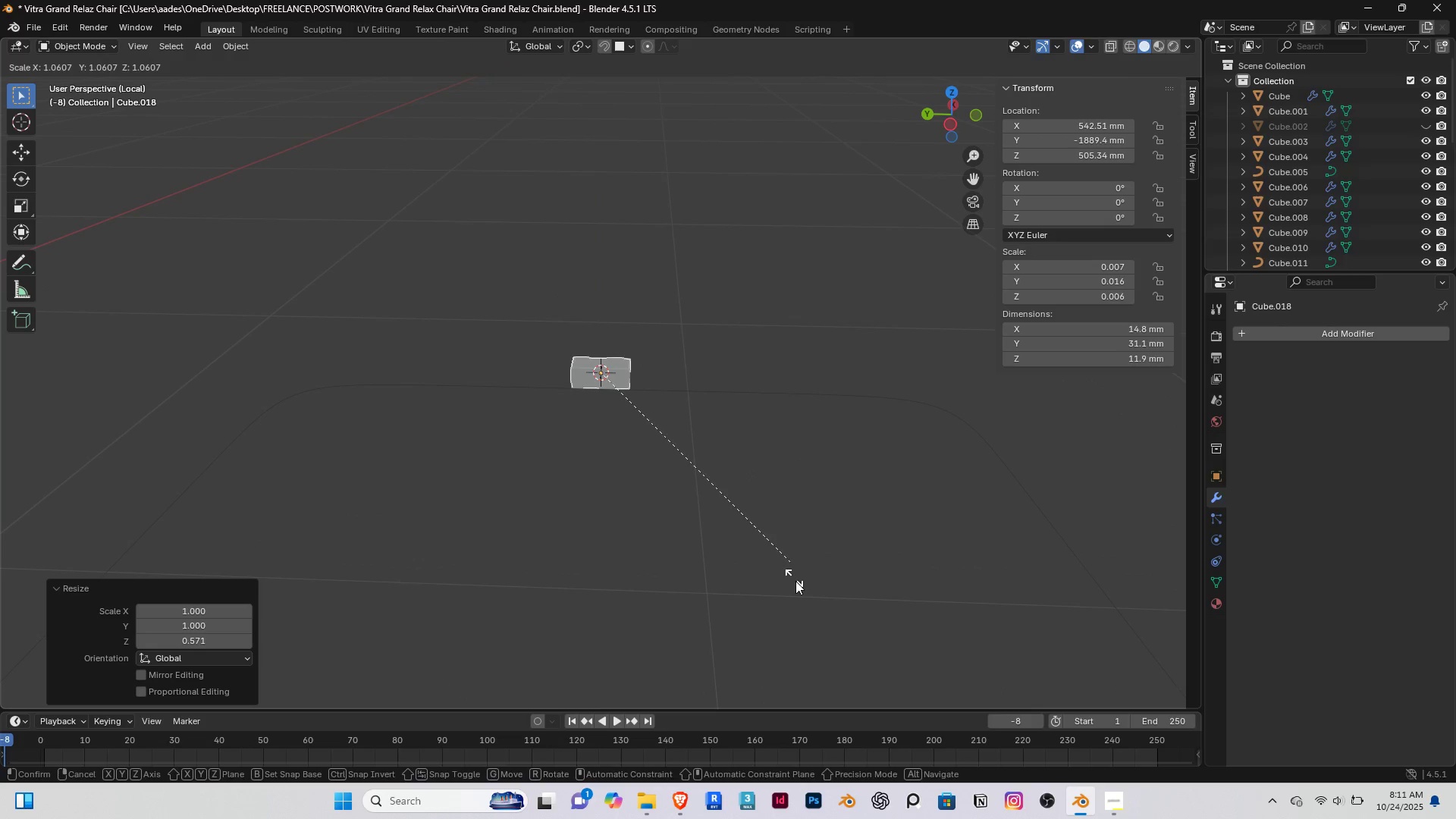 
type(sz)
 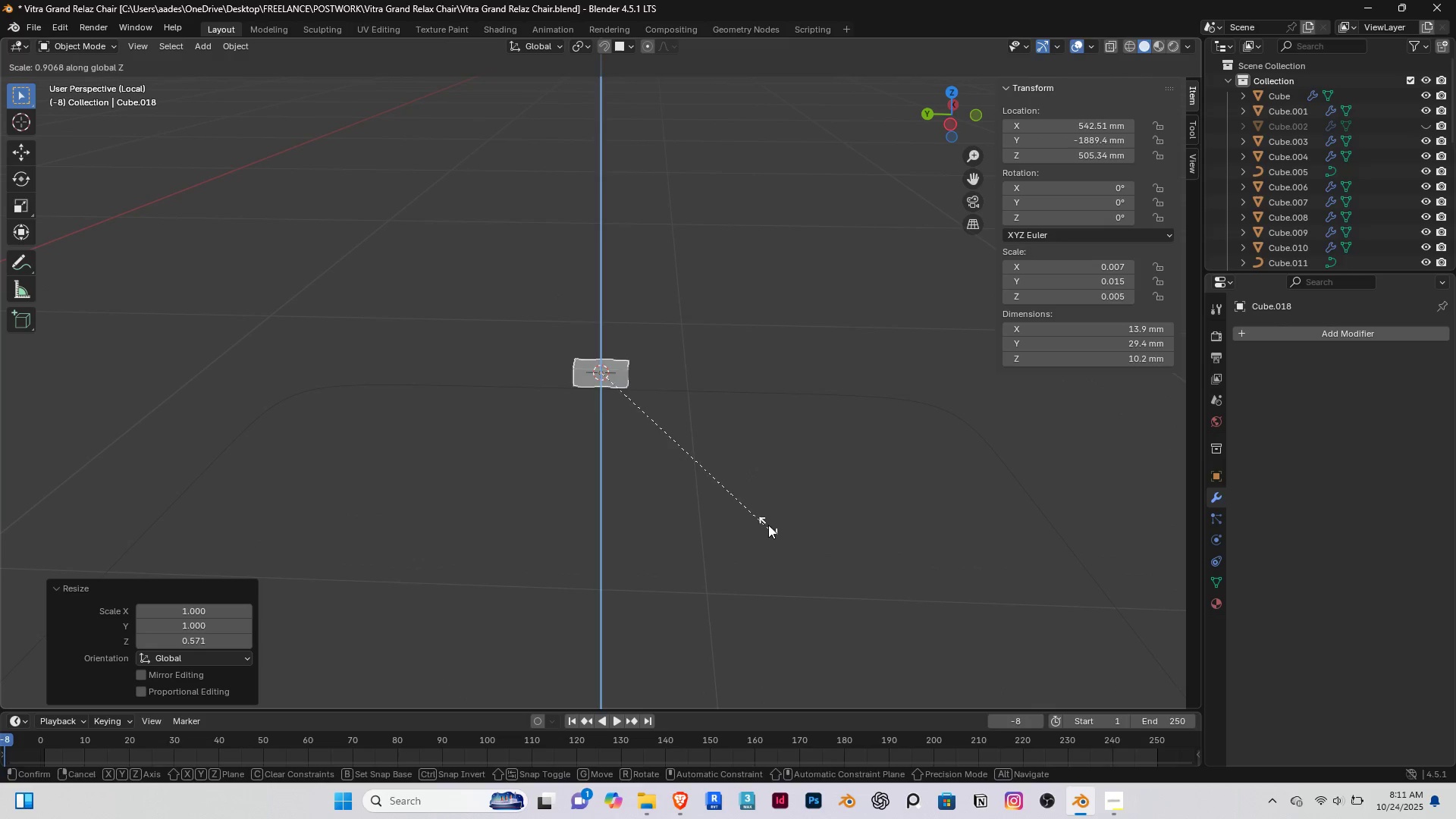 
left_click([768, 525])
 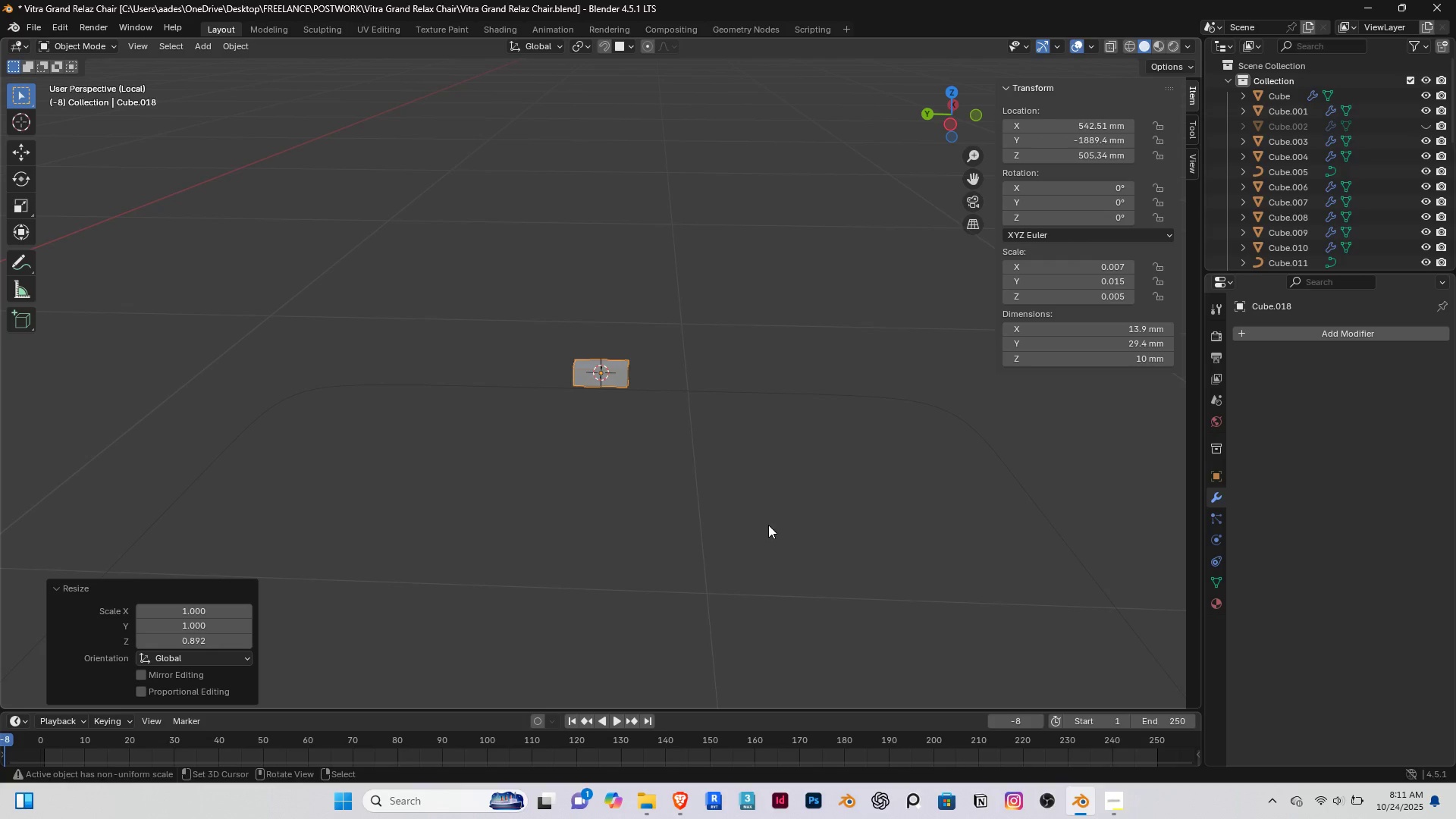 
key(Tab)
 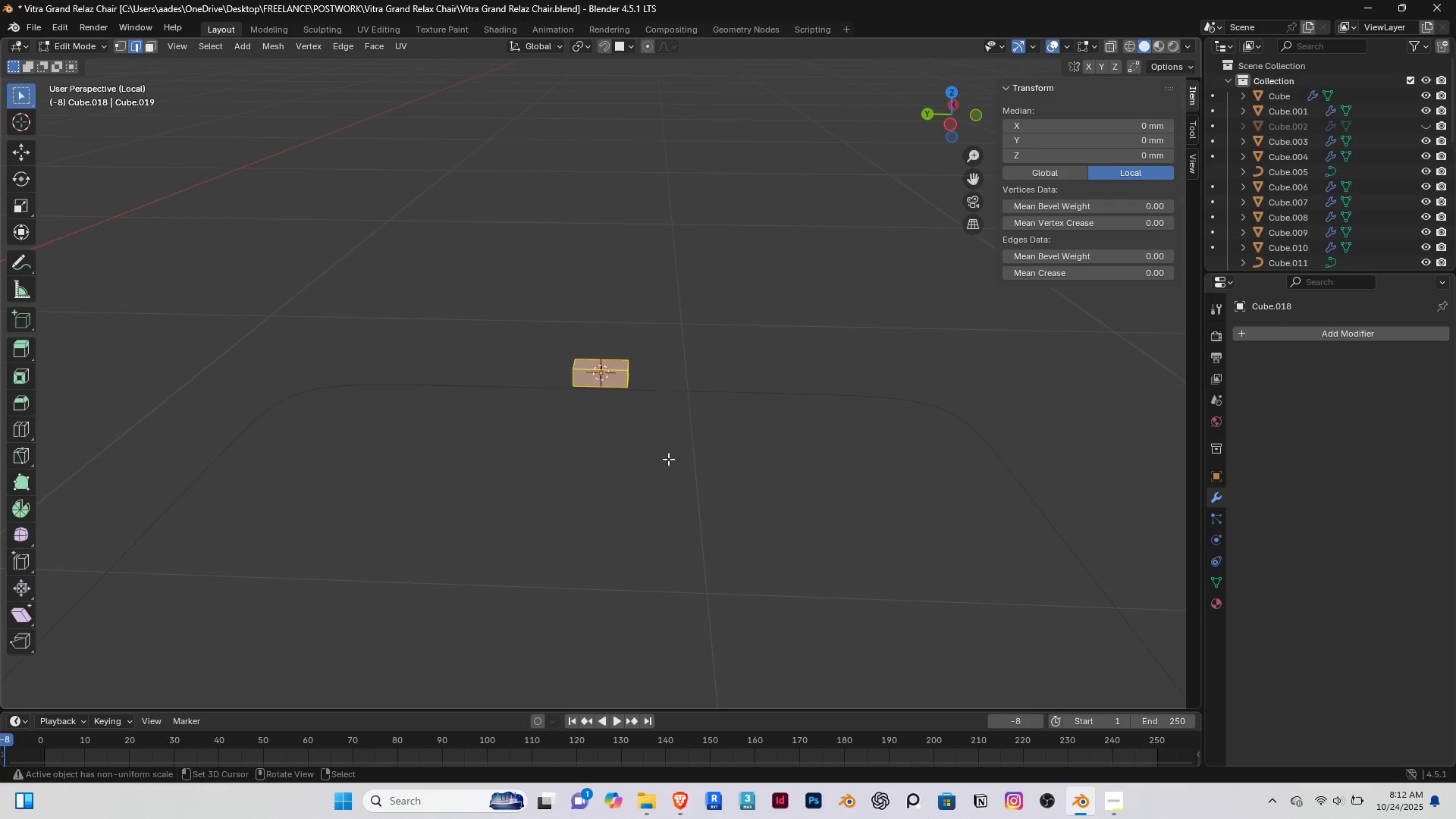 
key(Control+R)
 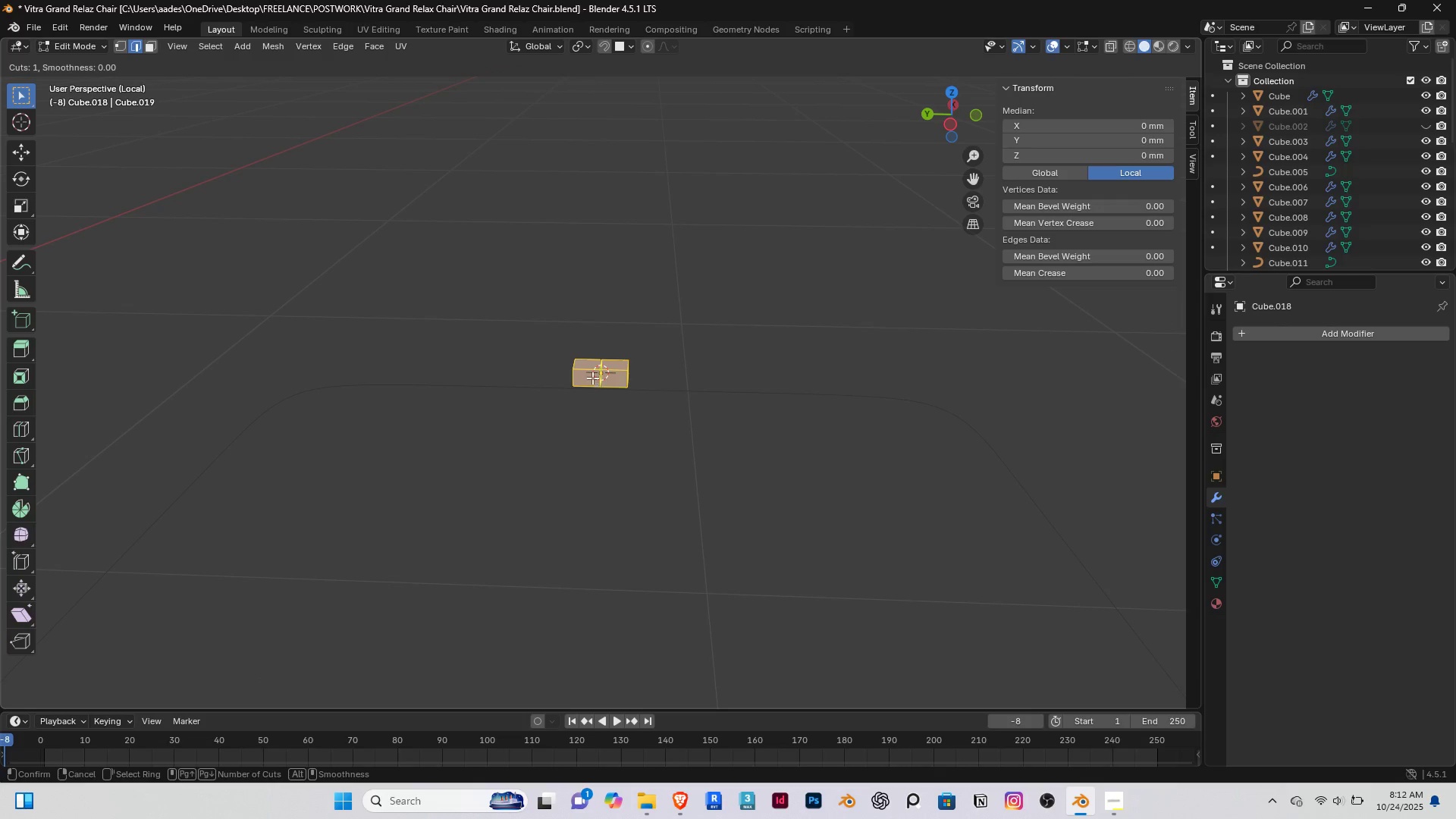 
left_click([592, 378])
 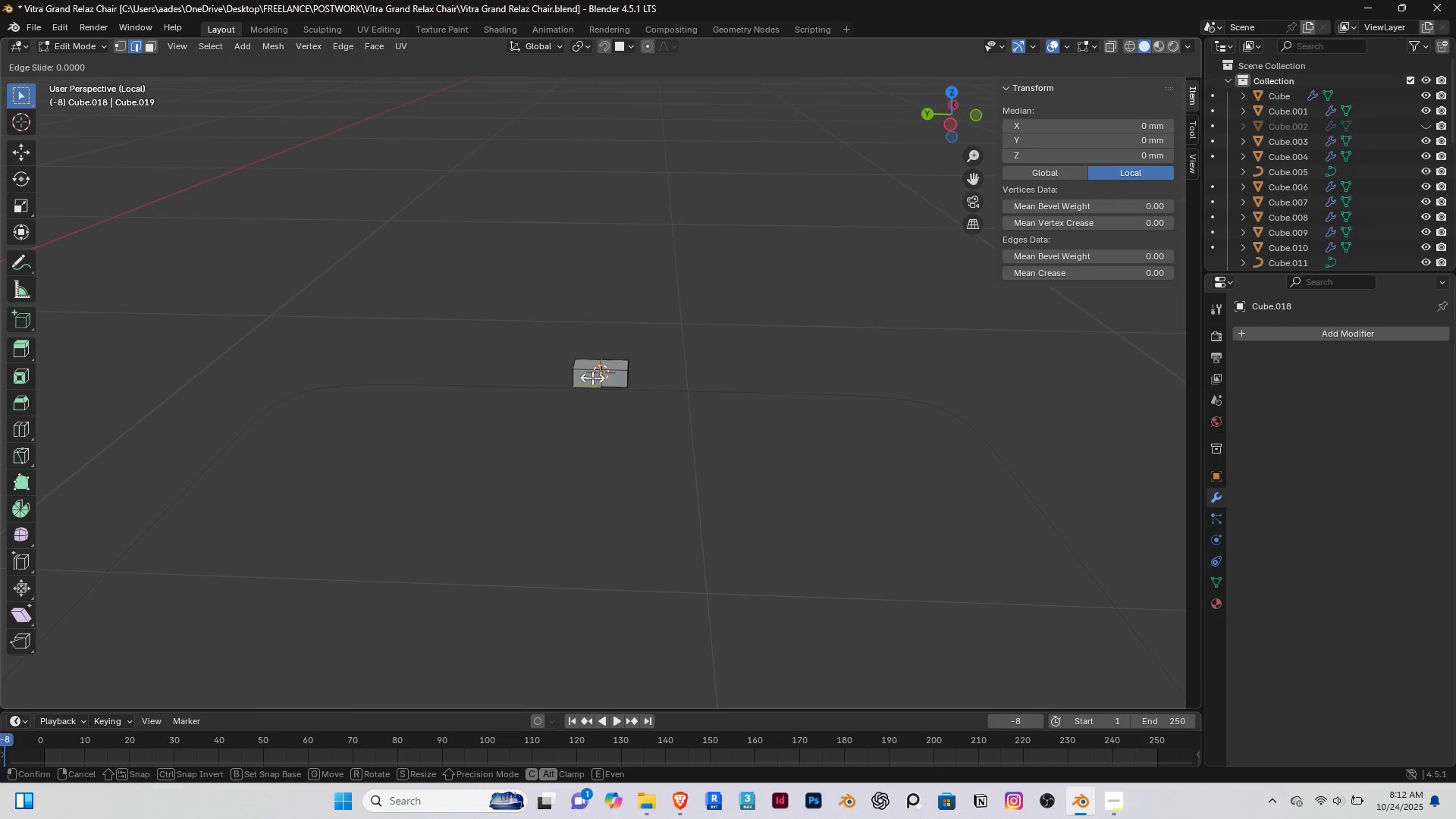 
right_click([592, 378])
 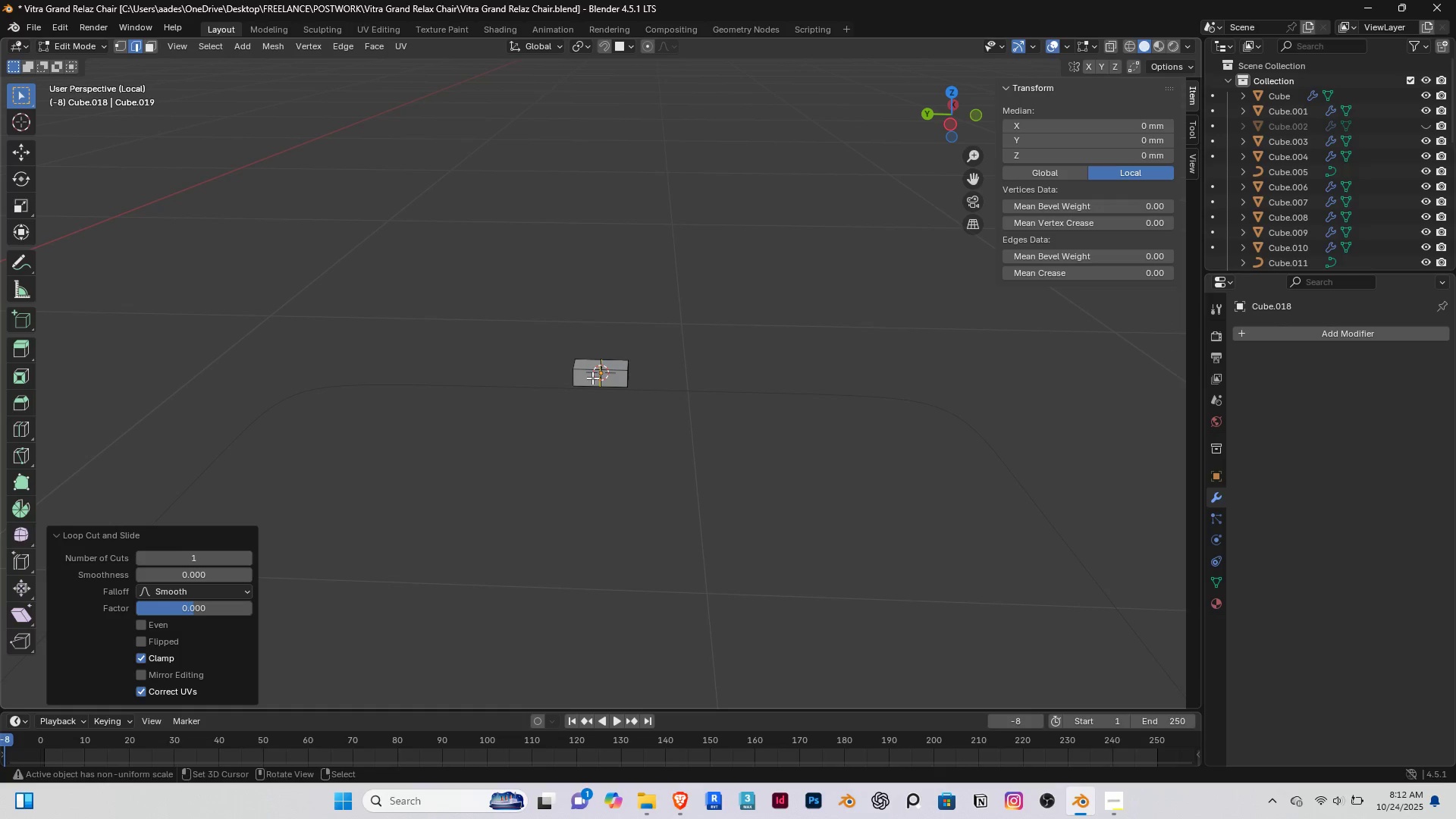 
key(Tab)
 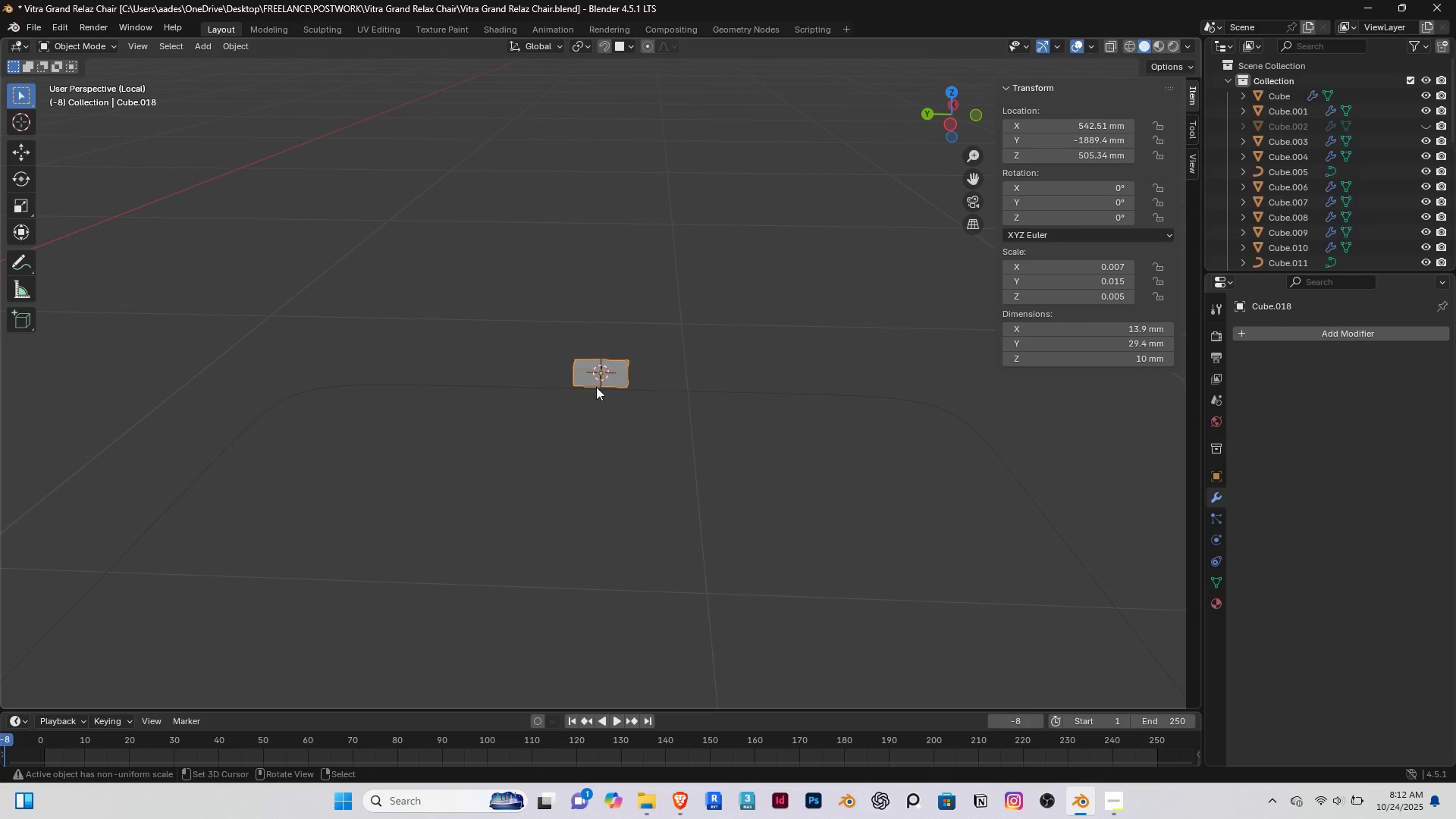 
key(Control+1)
 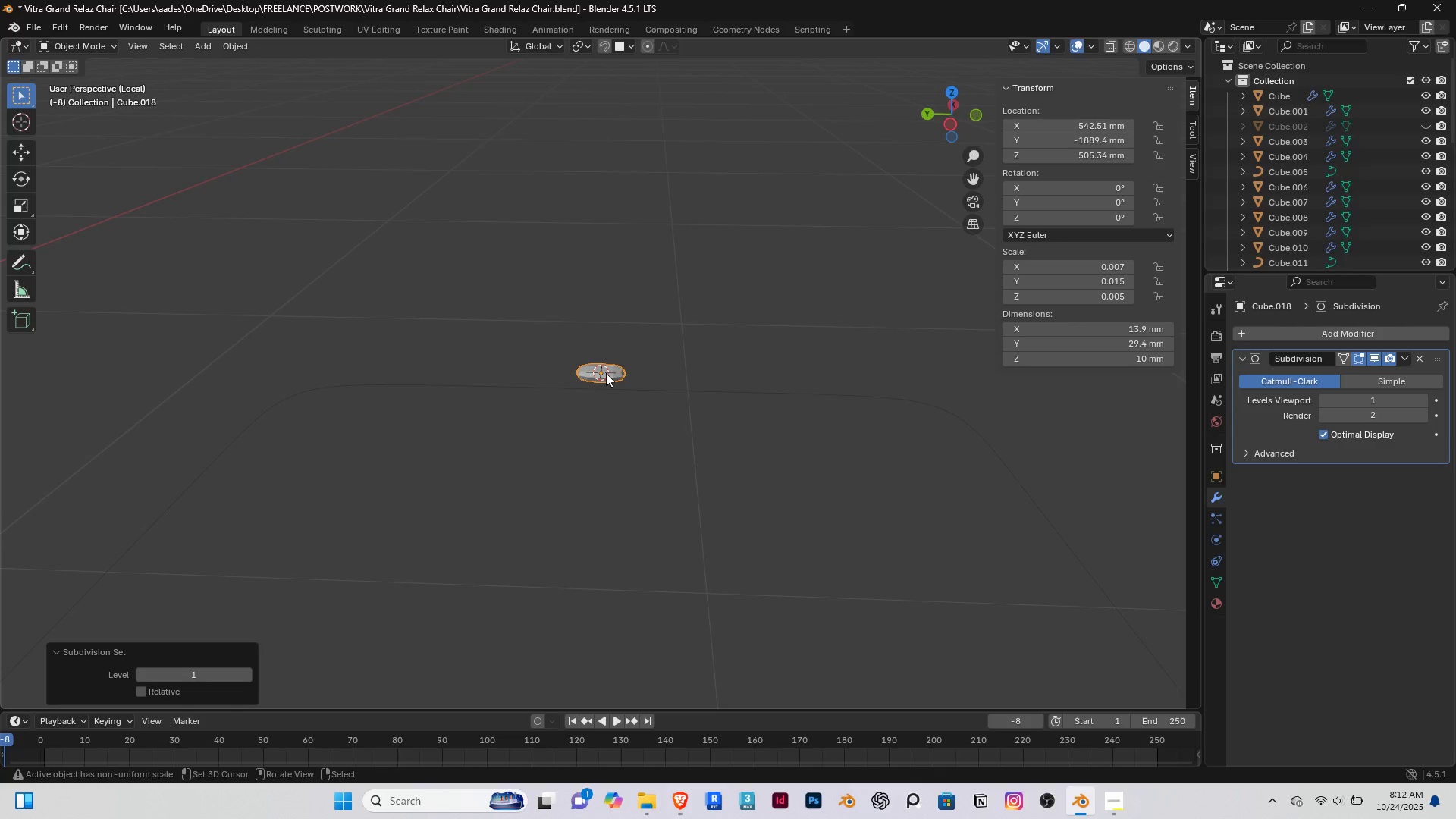 
scroll: coordinate [606, 373], scroll_direction: up, amount: 3.0
 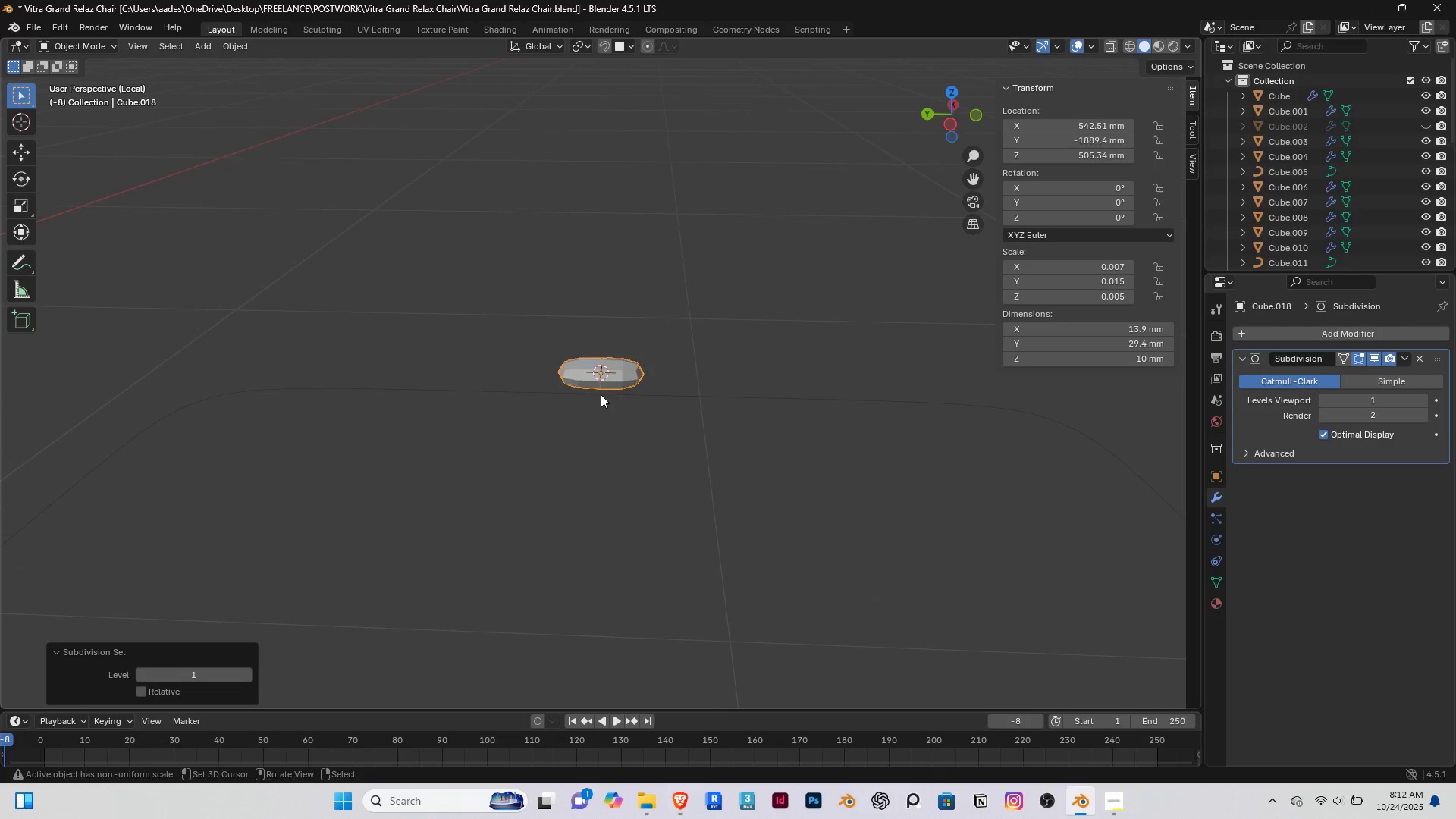 
key(Shift+ShiftRight)
 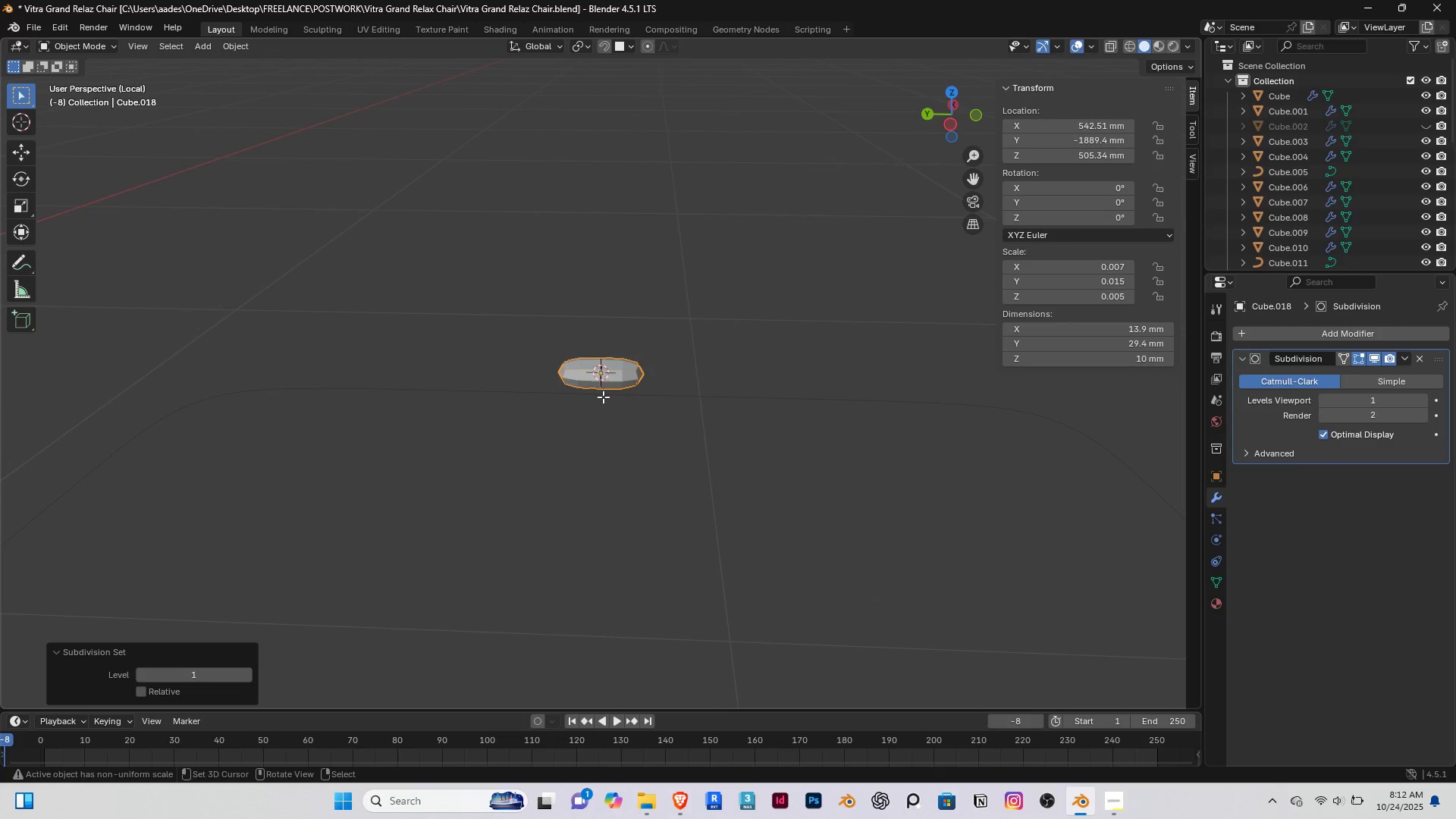 
key(Tab)
 